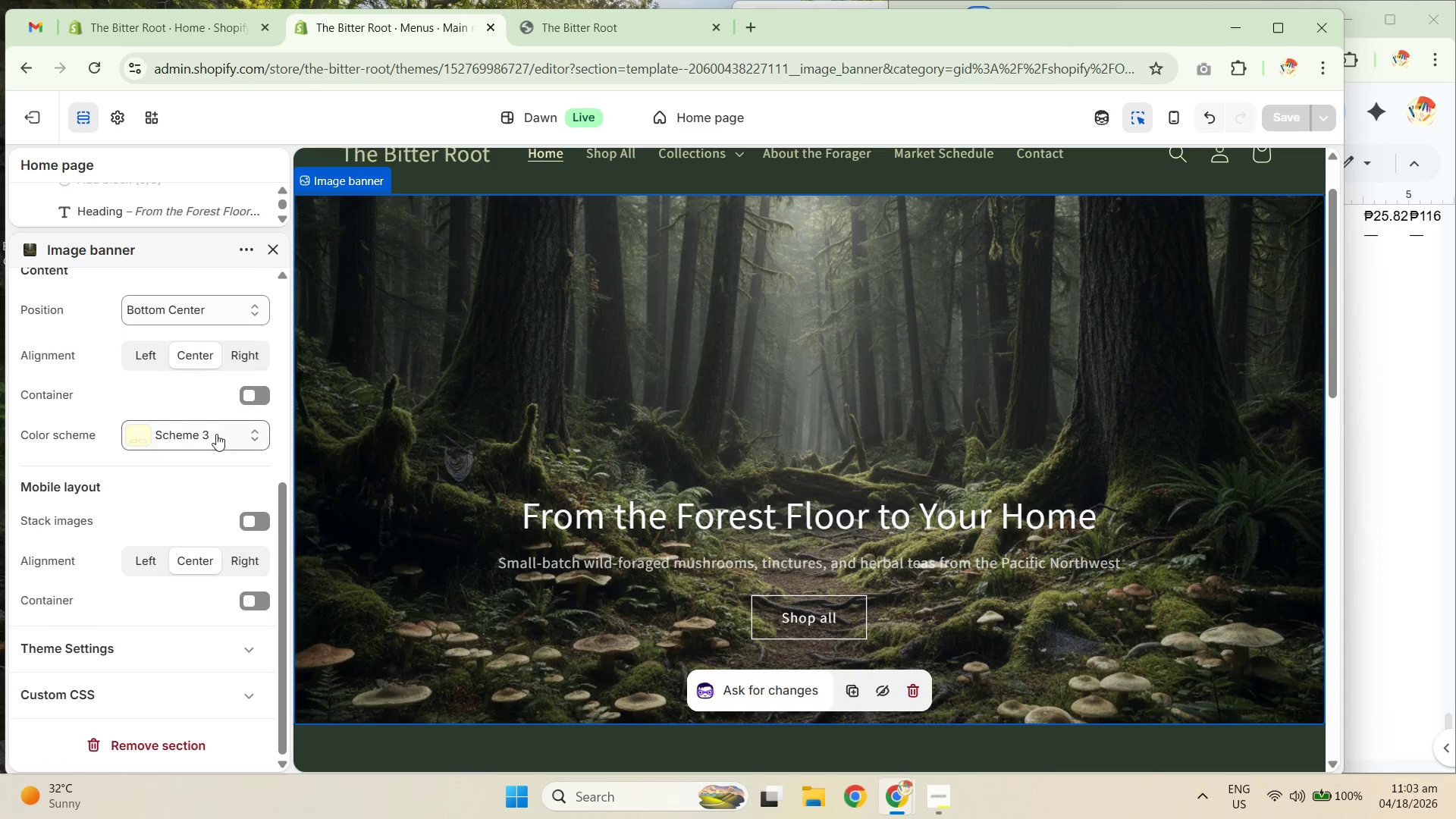 
left_click([204, 436])
 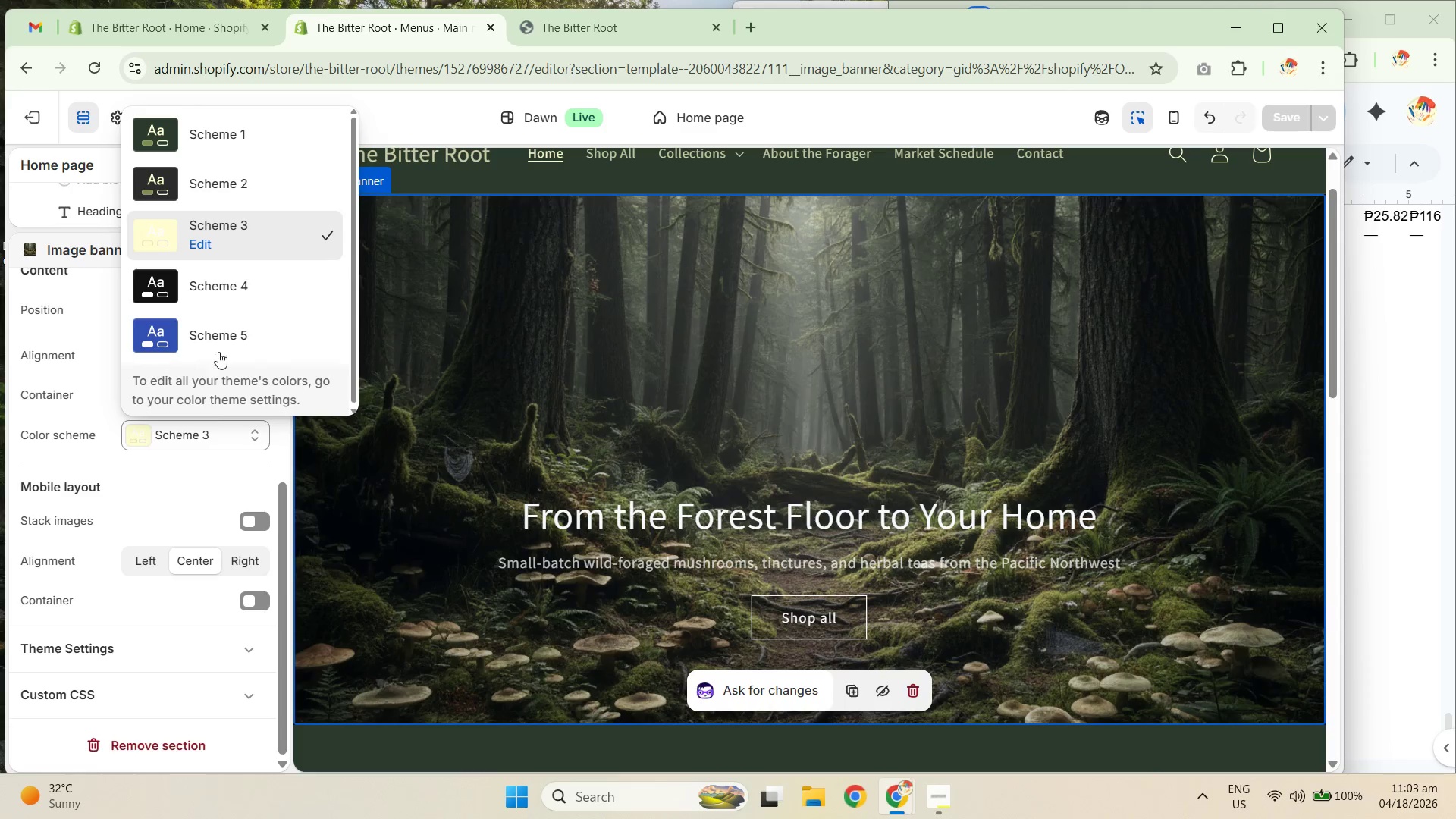 
left_click([198, 235])
 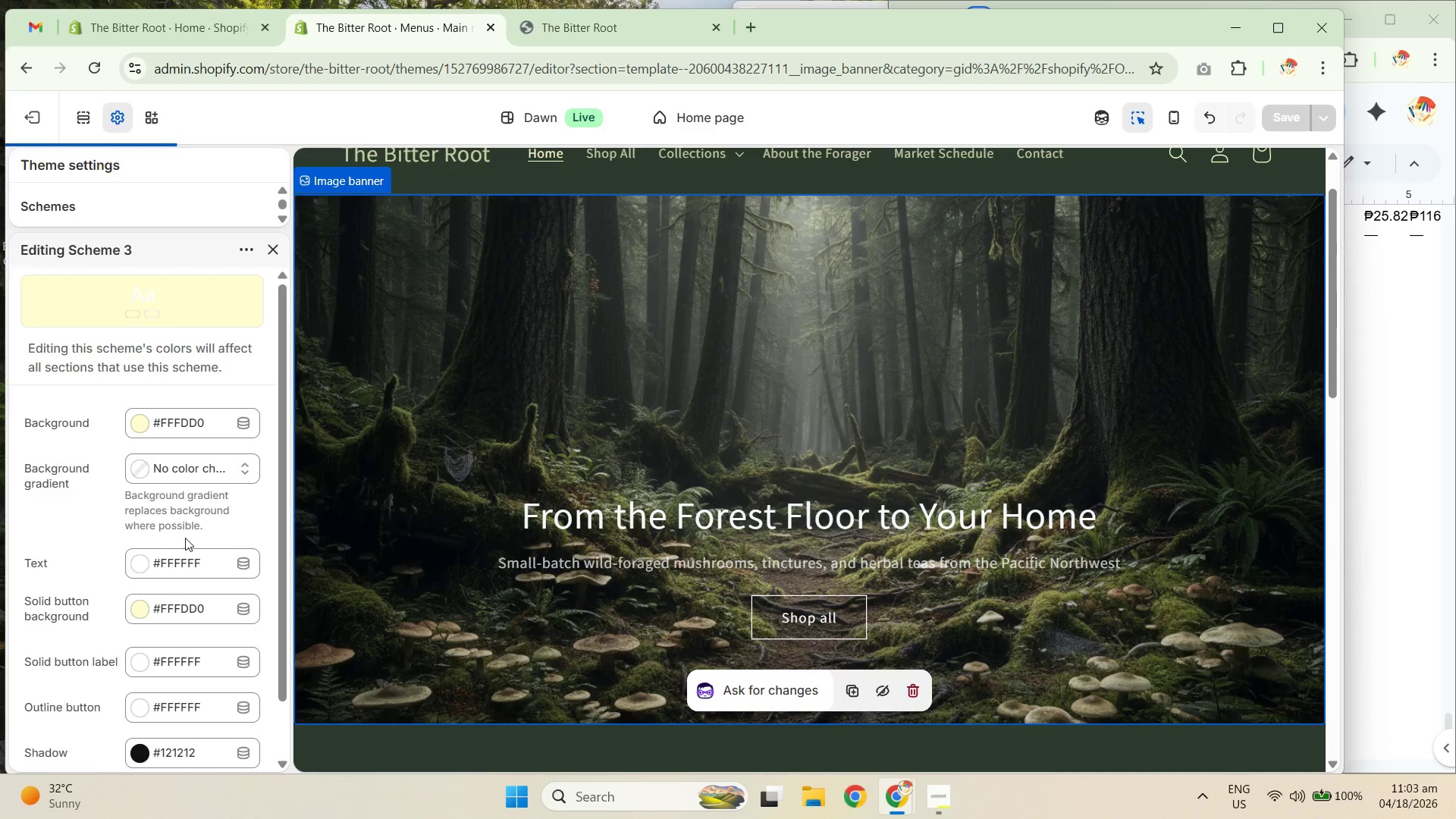 
scroll: coordinate [175, 547], scroll_direction: down, amount: 1.0
 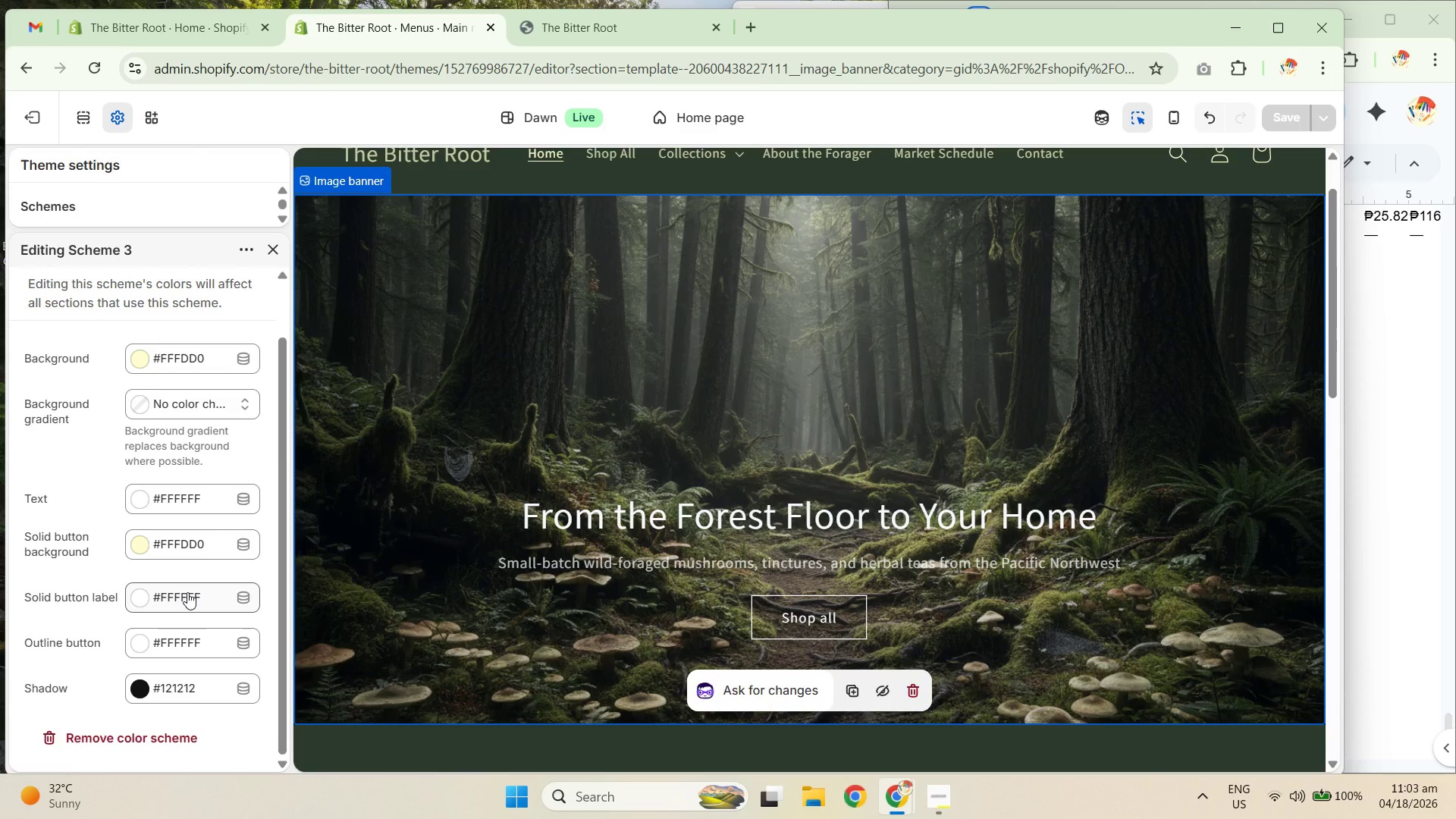 
left_click([187, 592])
 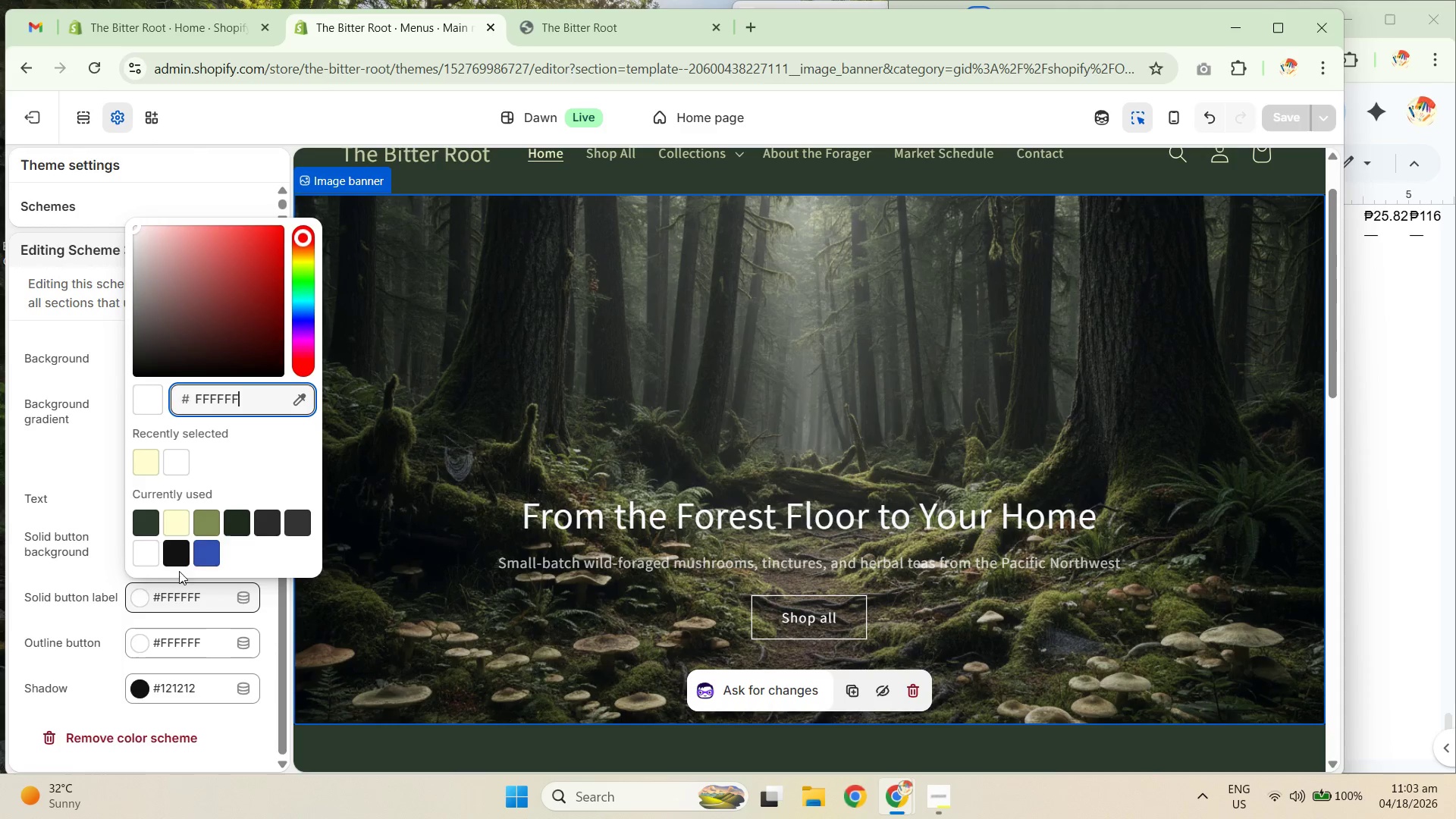 
left_click([146, 522])
 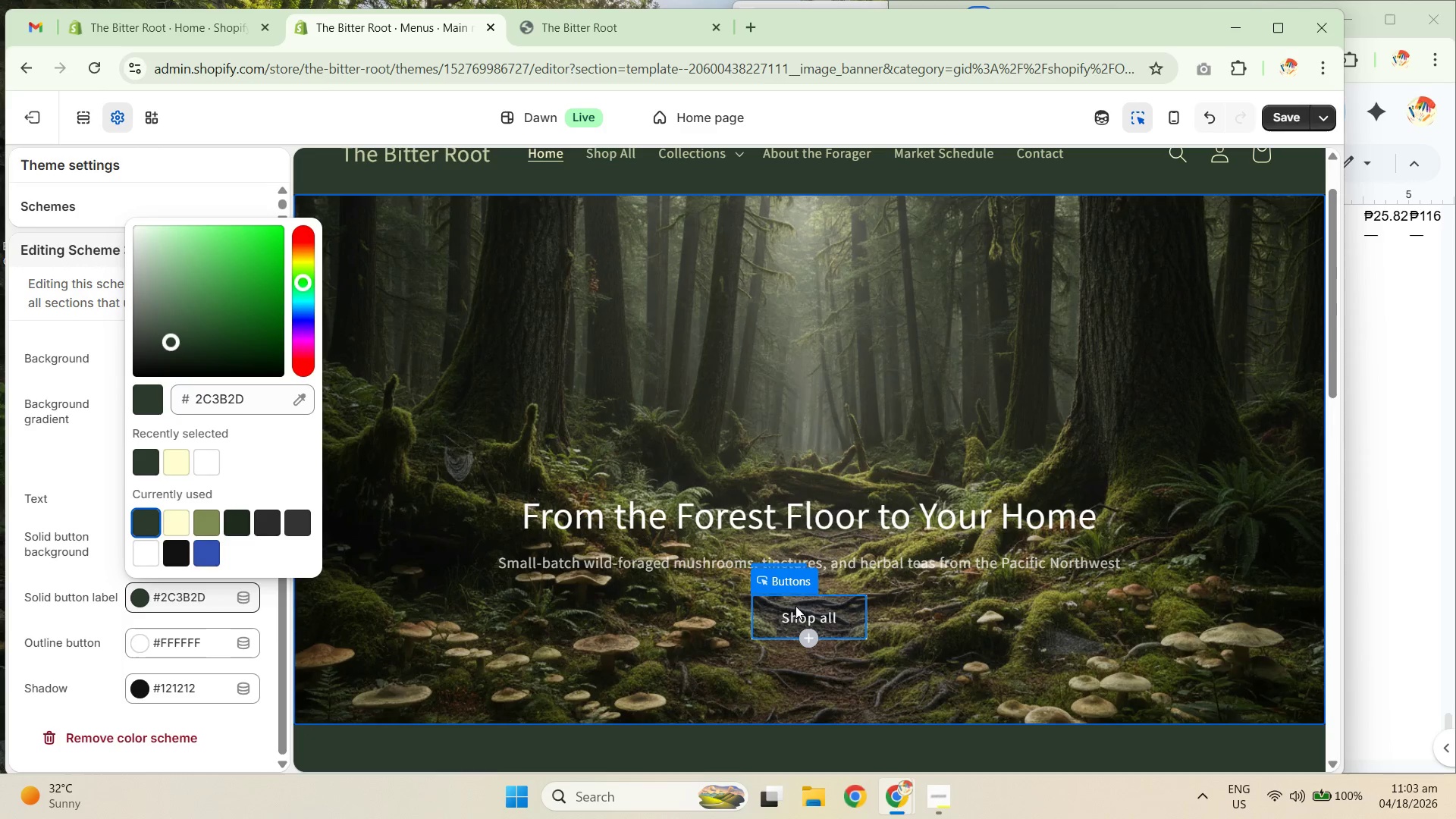 
left_click([623, 616])
 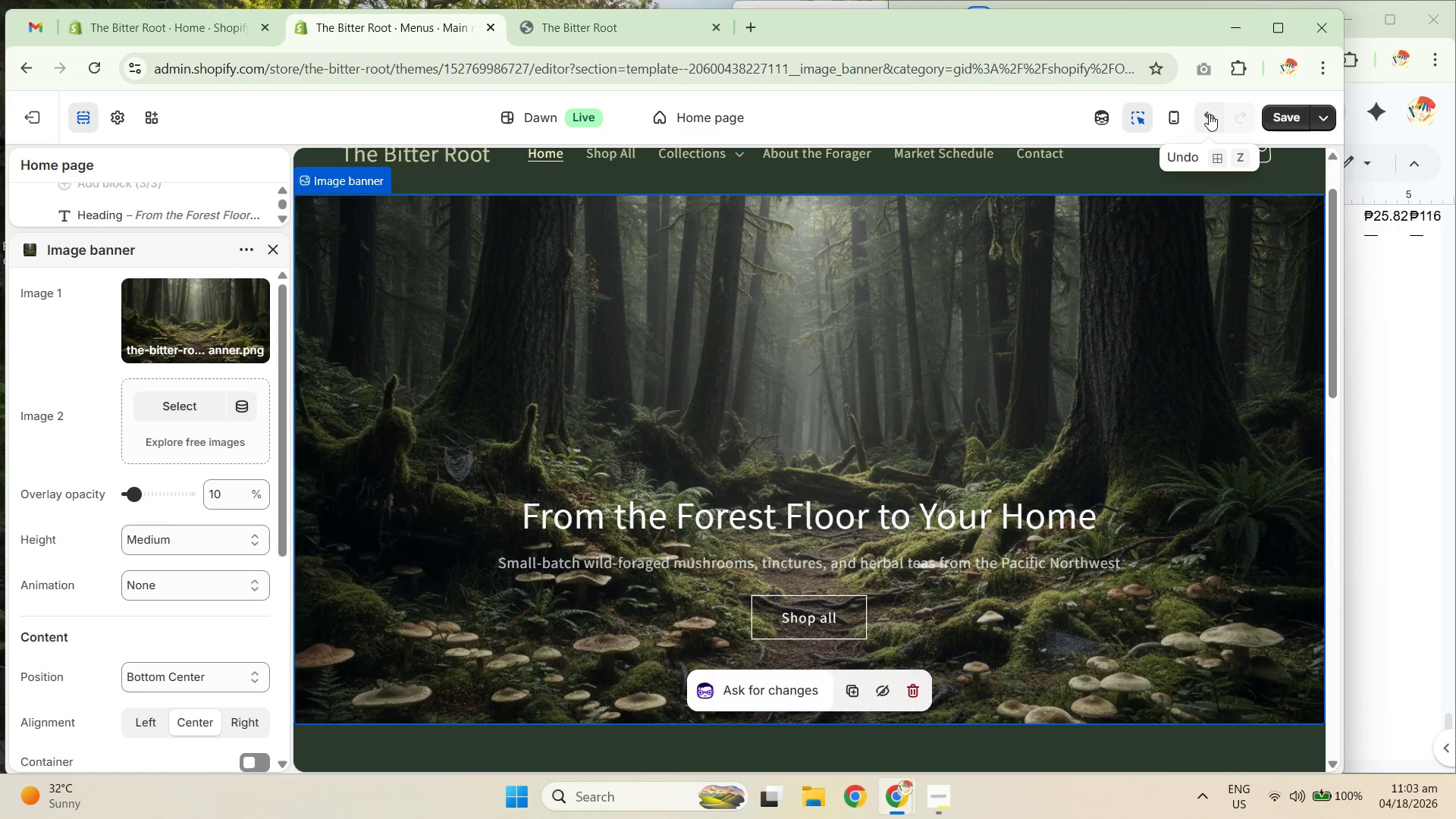 
left_click([1282, 111])
 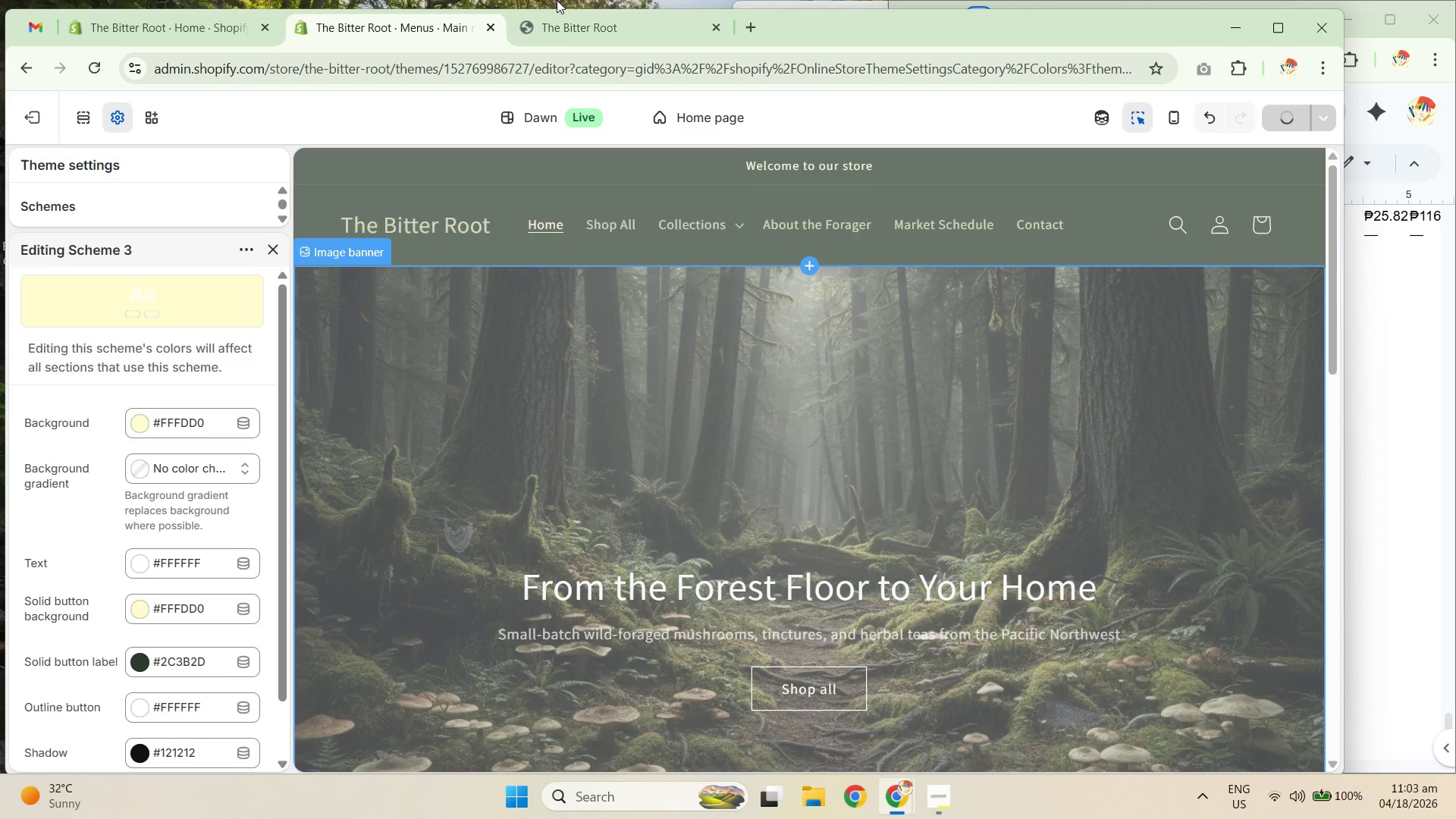 
left_click([565, 30])
 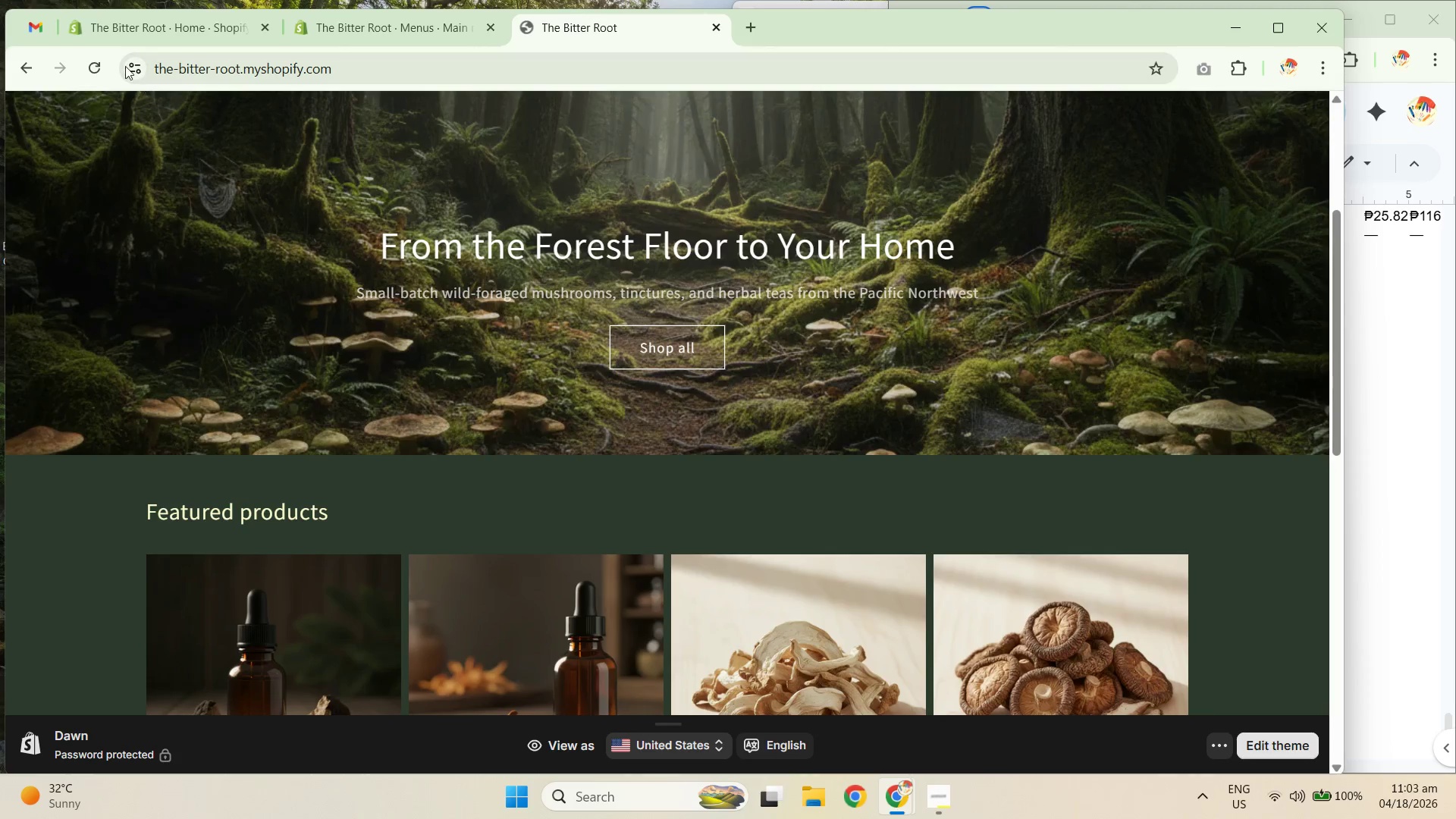 
left_click([96, 65])
 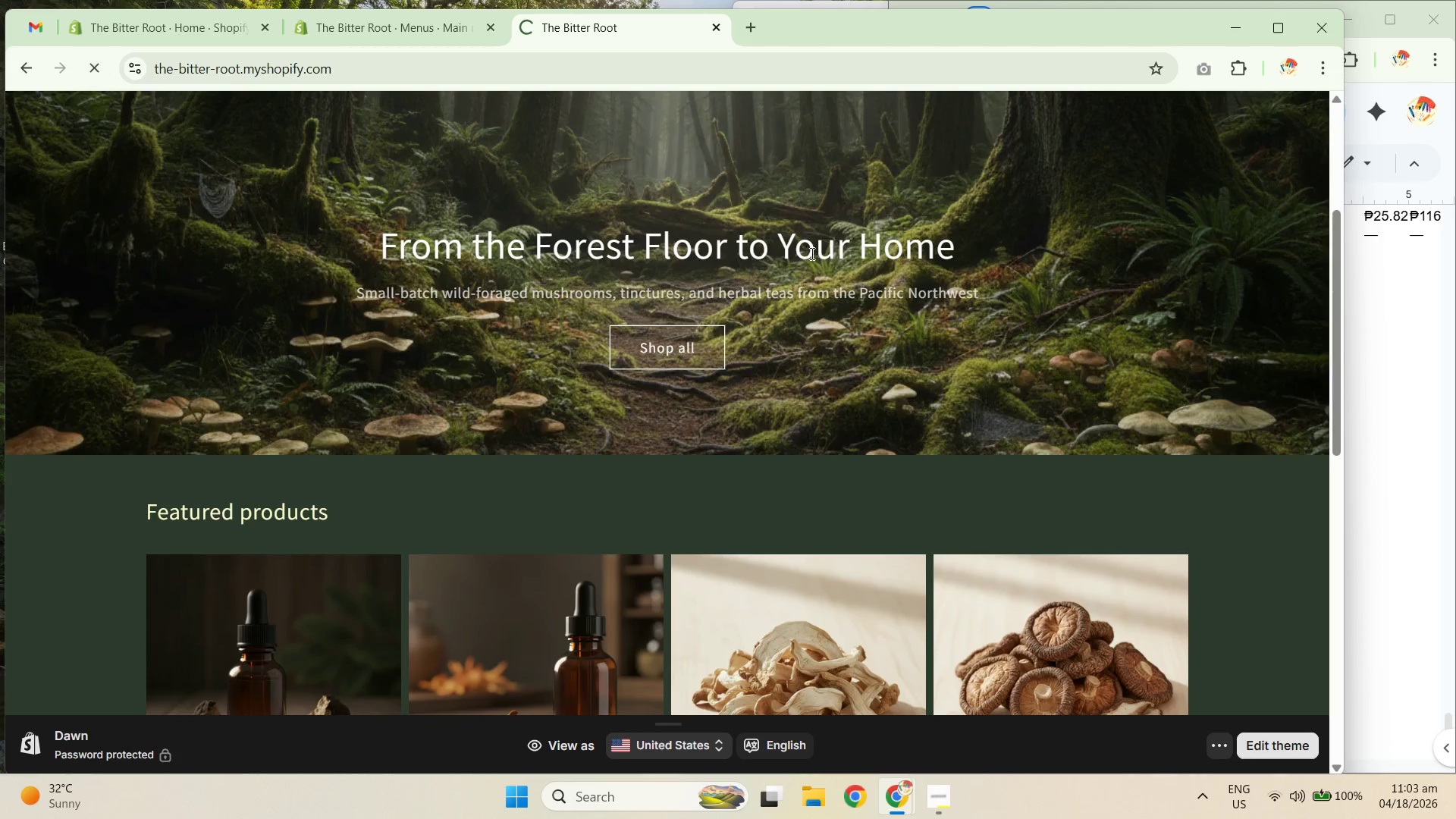 
scroll: coordinate [1074, 399], scroll_direction: up, amount: 14.0
 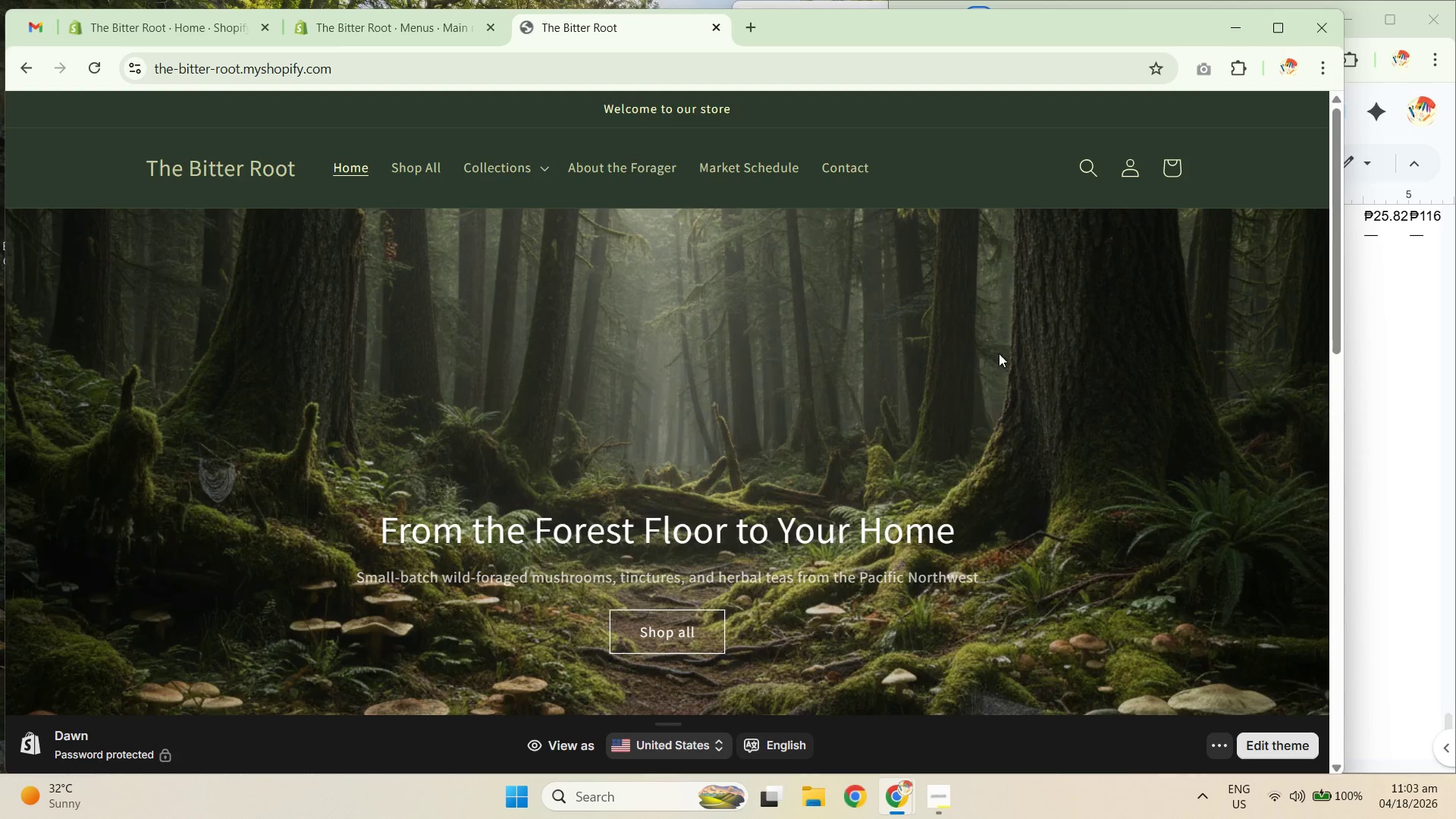 
left_click_drag(start_coordinate=[425, 36], to_coordinate=[420, 30])
 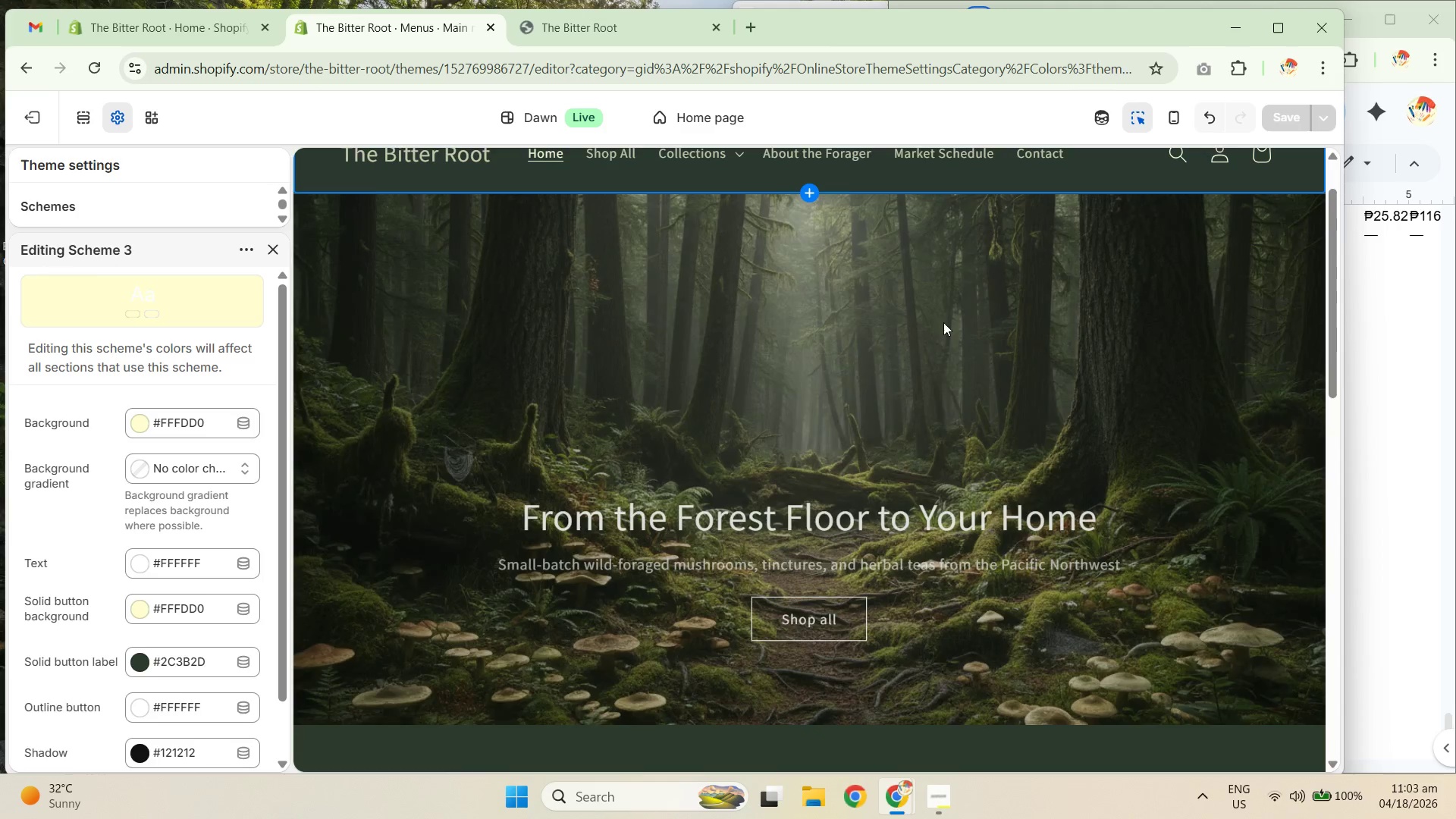 
scroll: coordinate [1006, 394], scroll_direction: up, amount: 4.0
 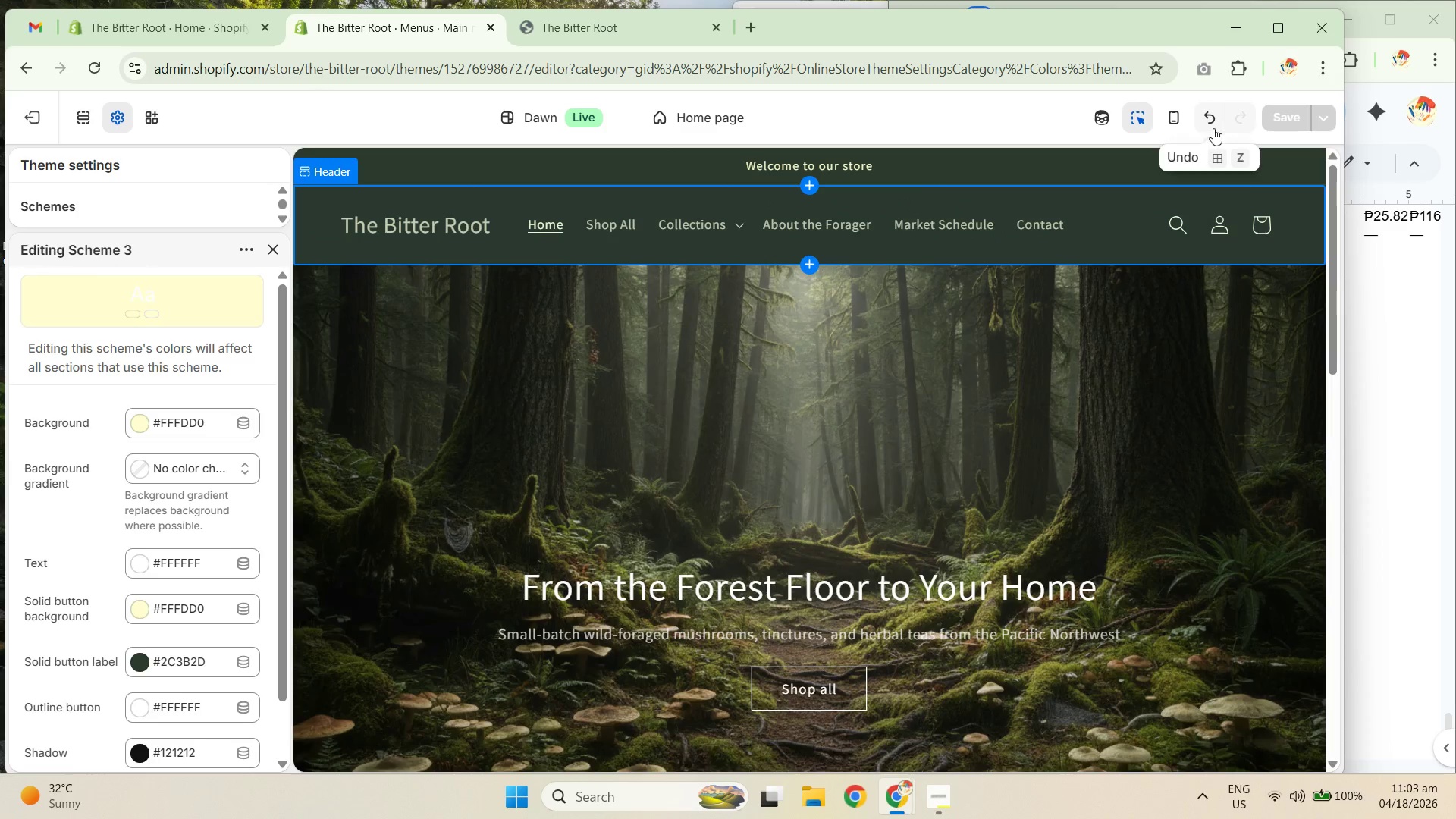 
left_click([1209, 121])
 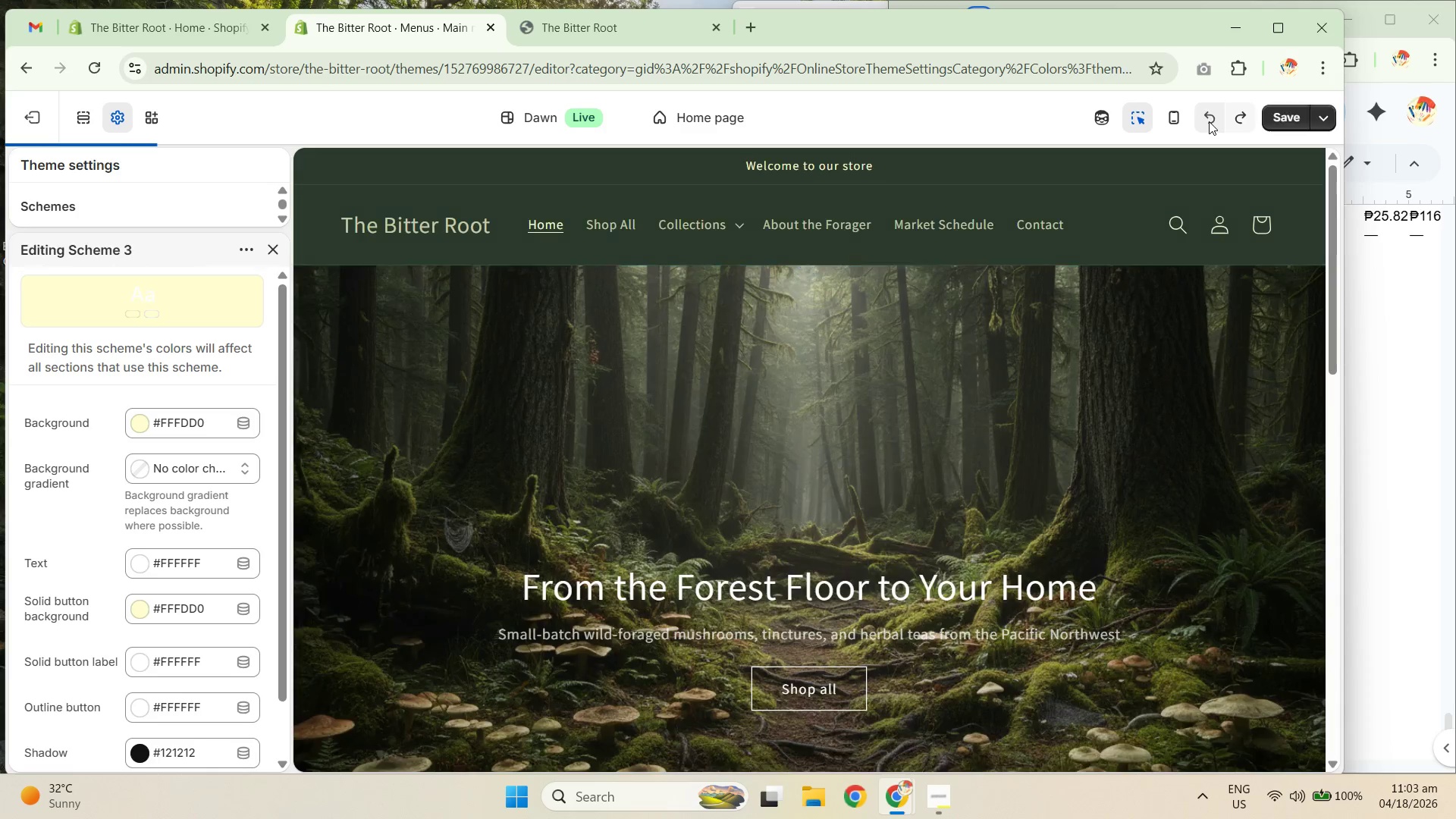 
left_click([1209, 121])
 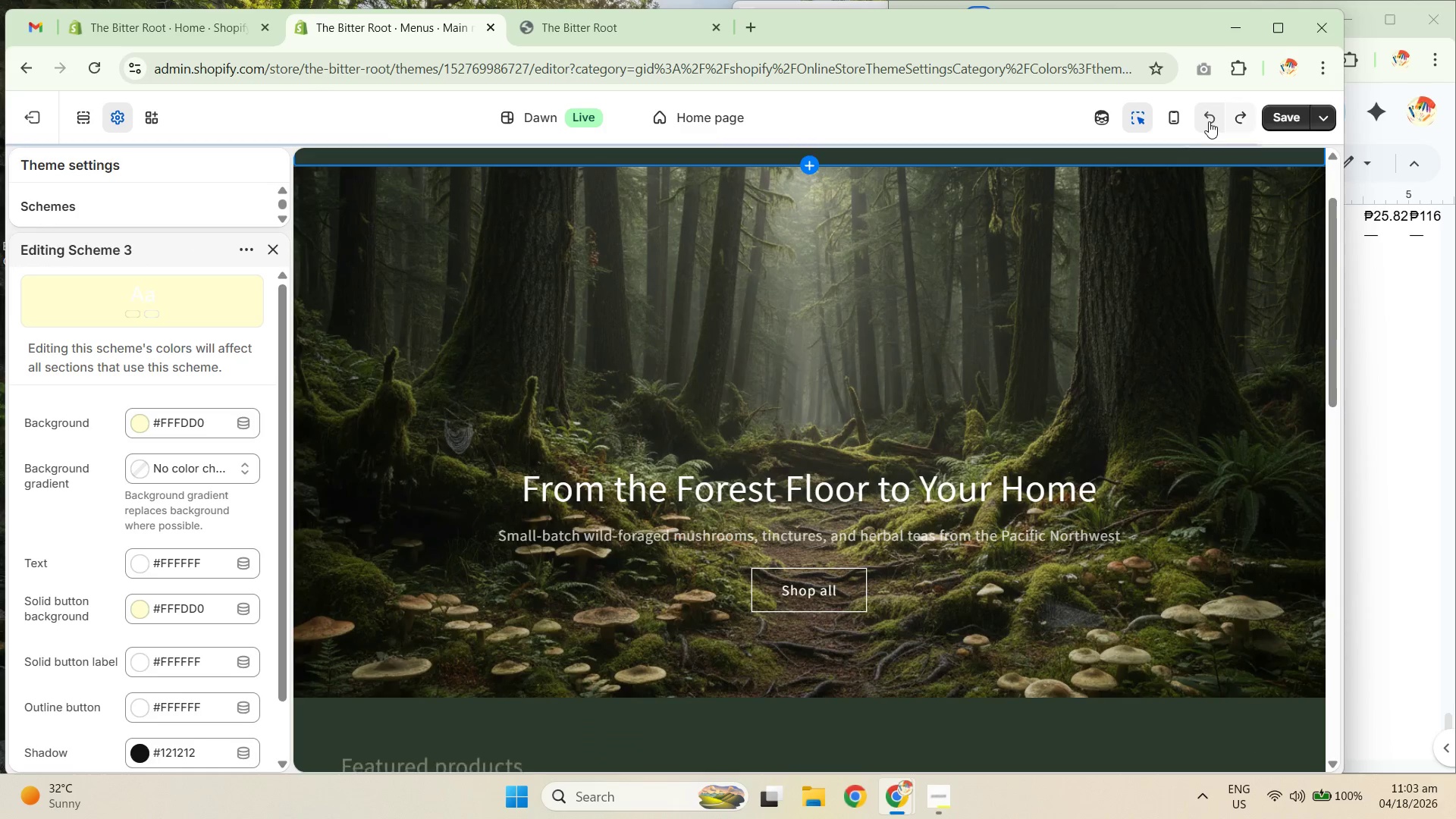 
left_click([1209, 121])
 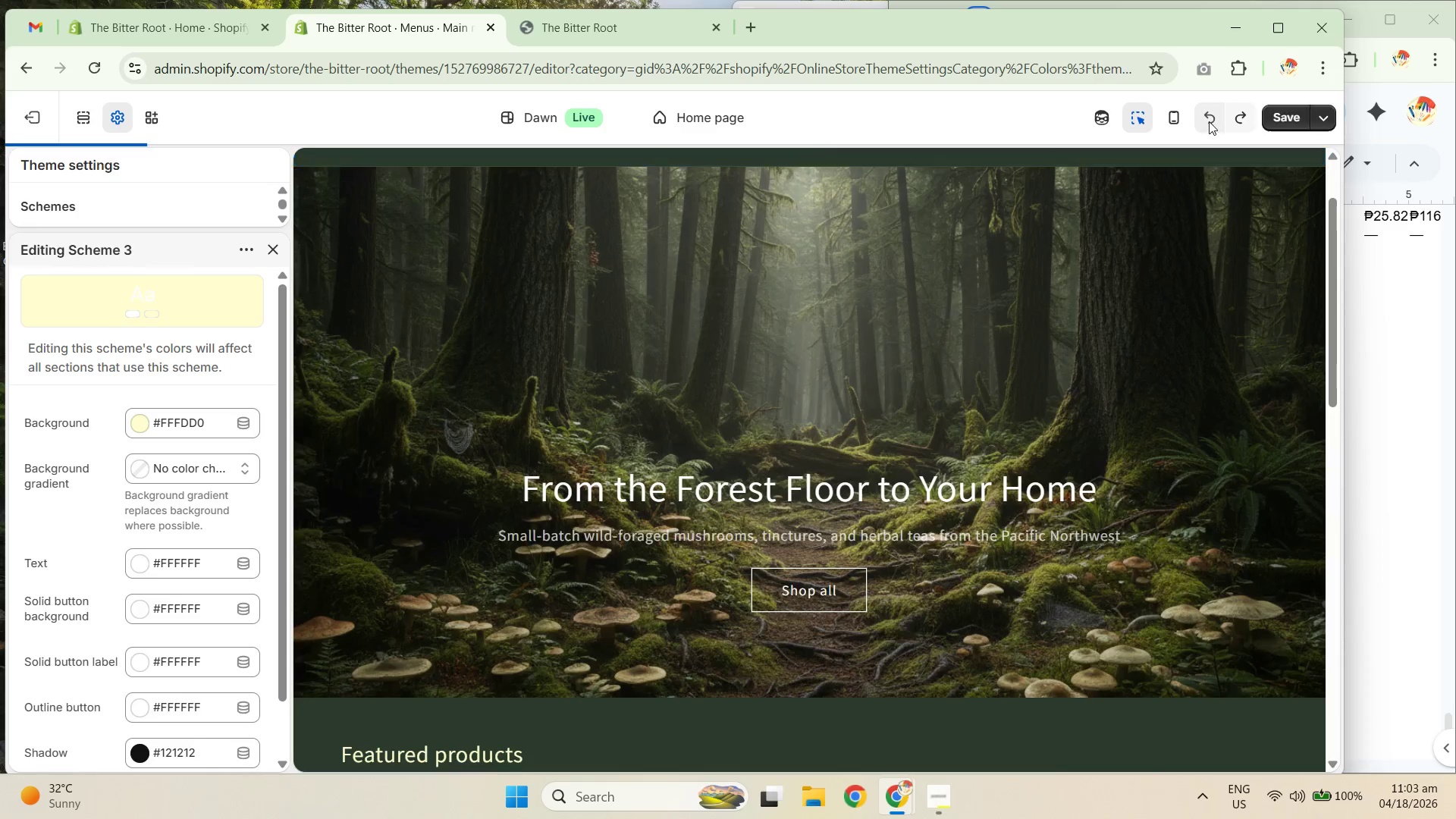 
left_click([1209, 121])
 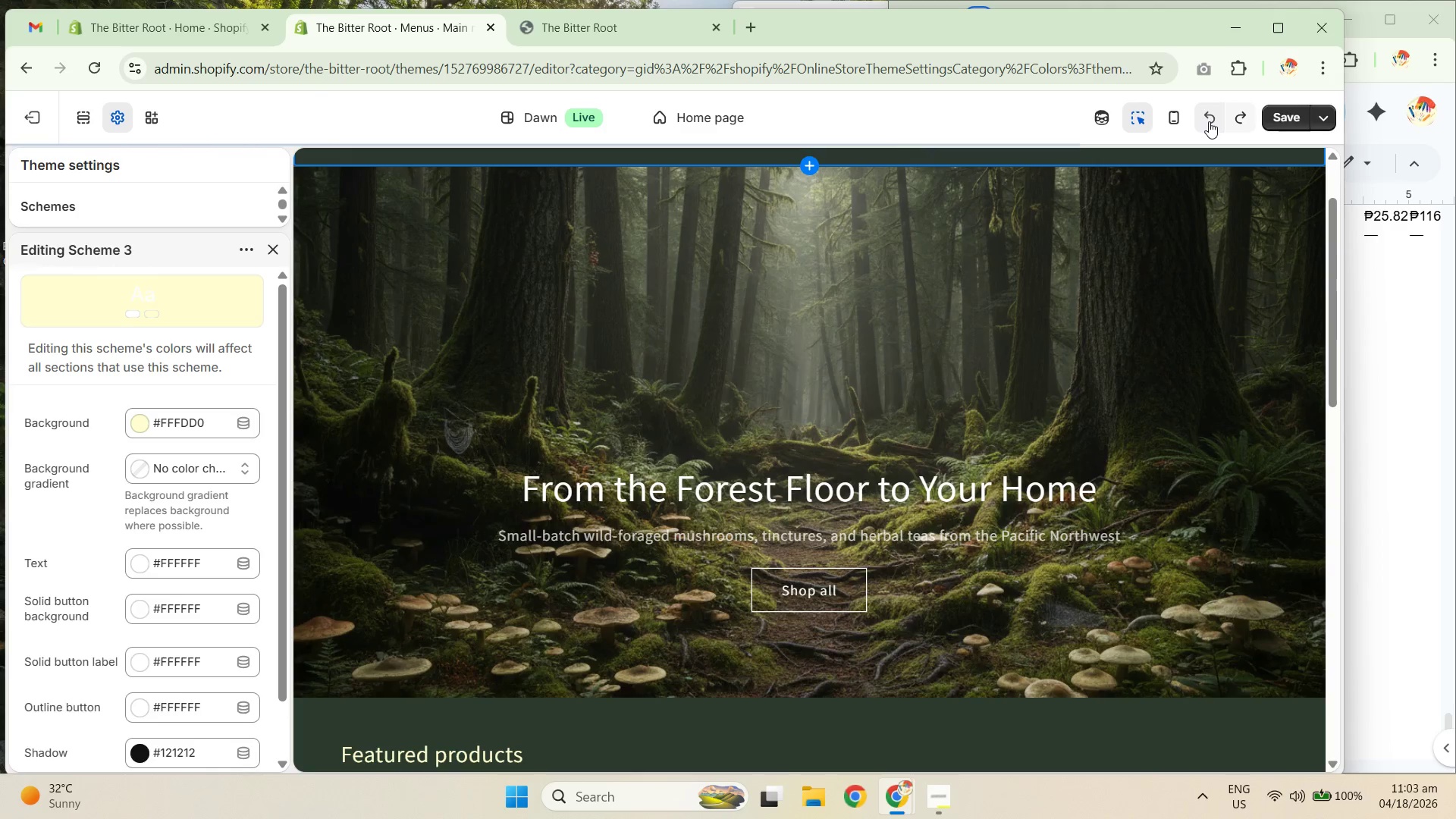 
left_click([1209, 121])
 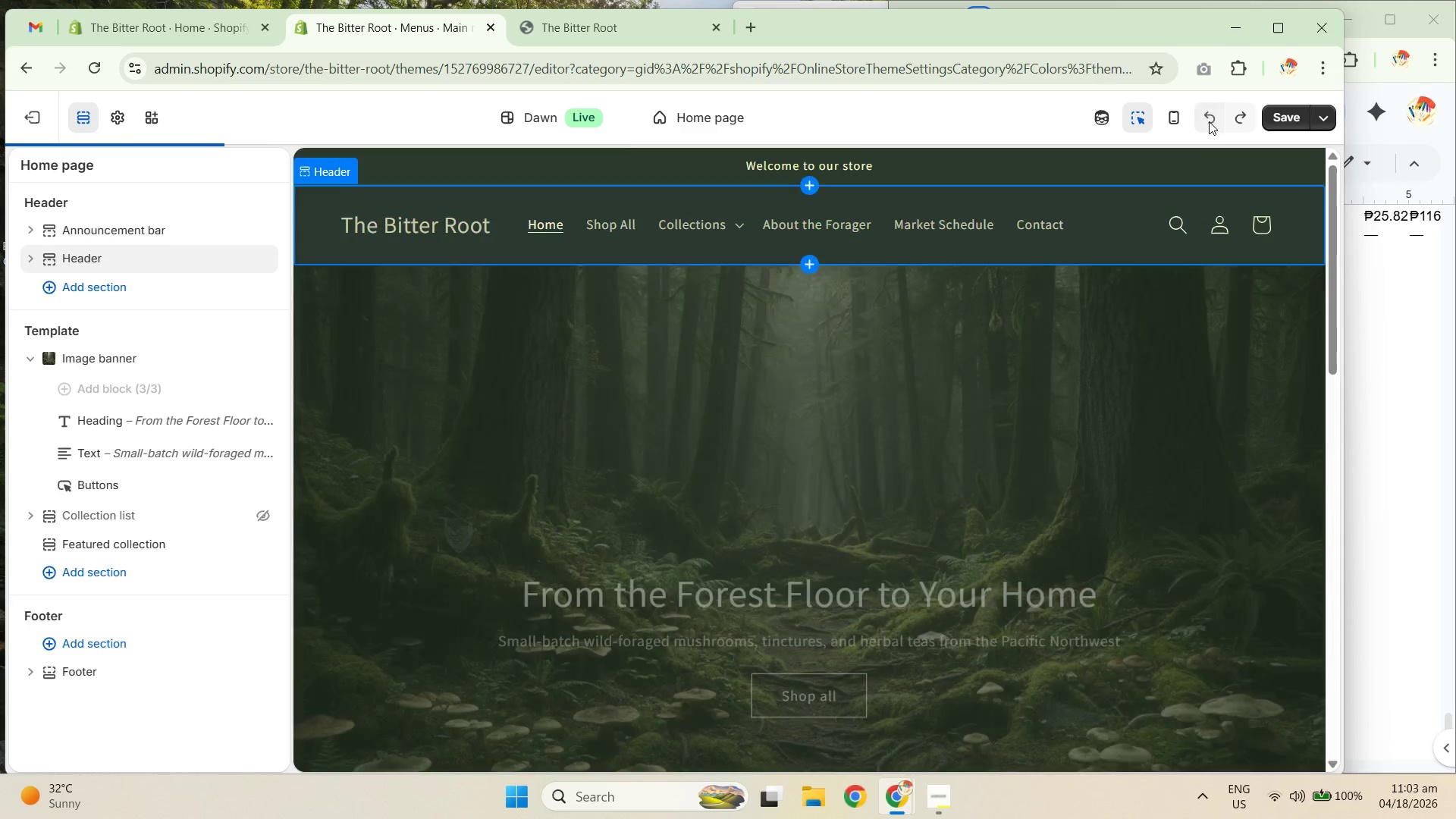 
left_click([1209, 121])
 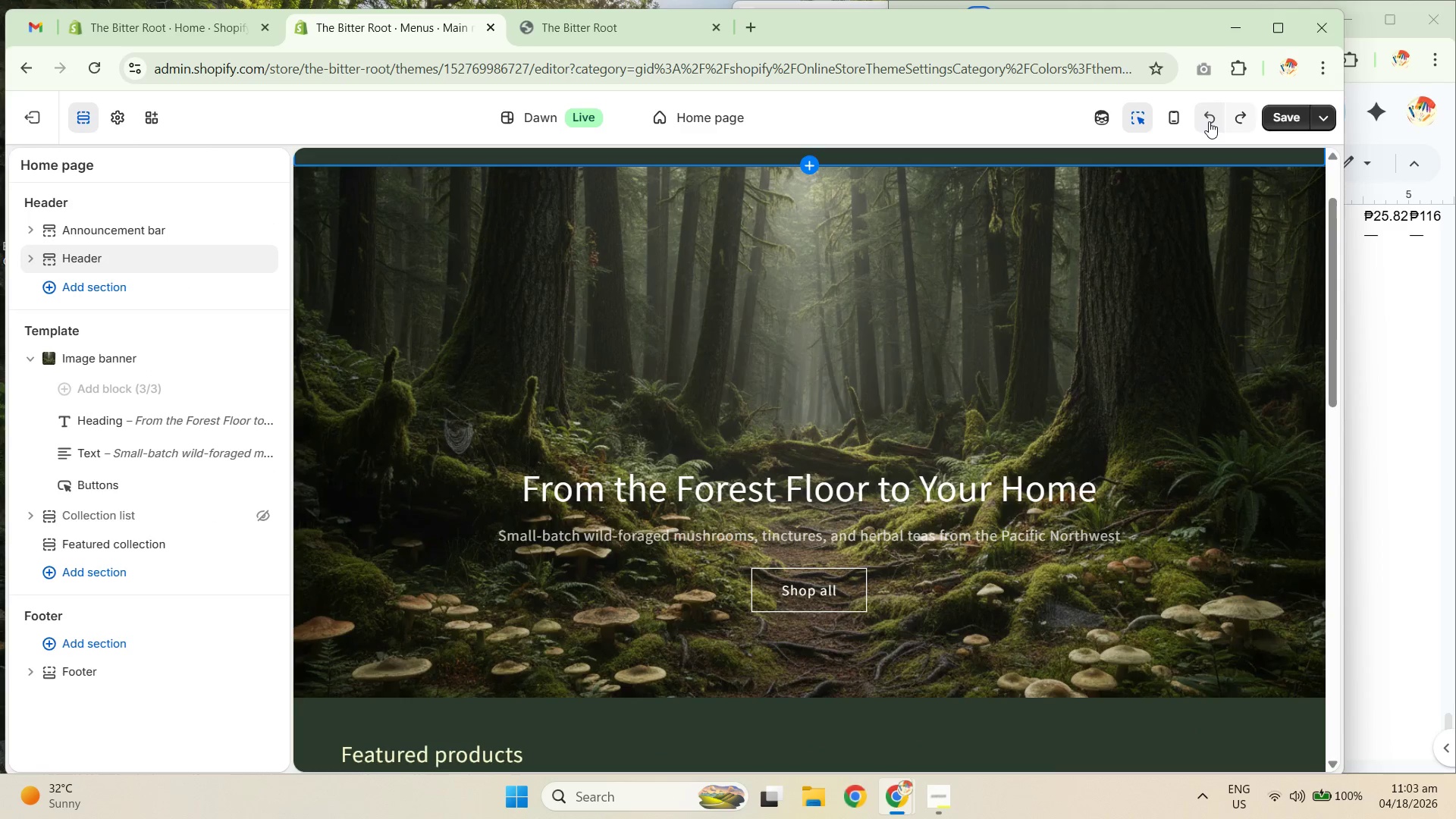 
left_click([1209, 121])
 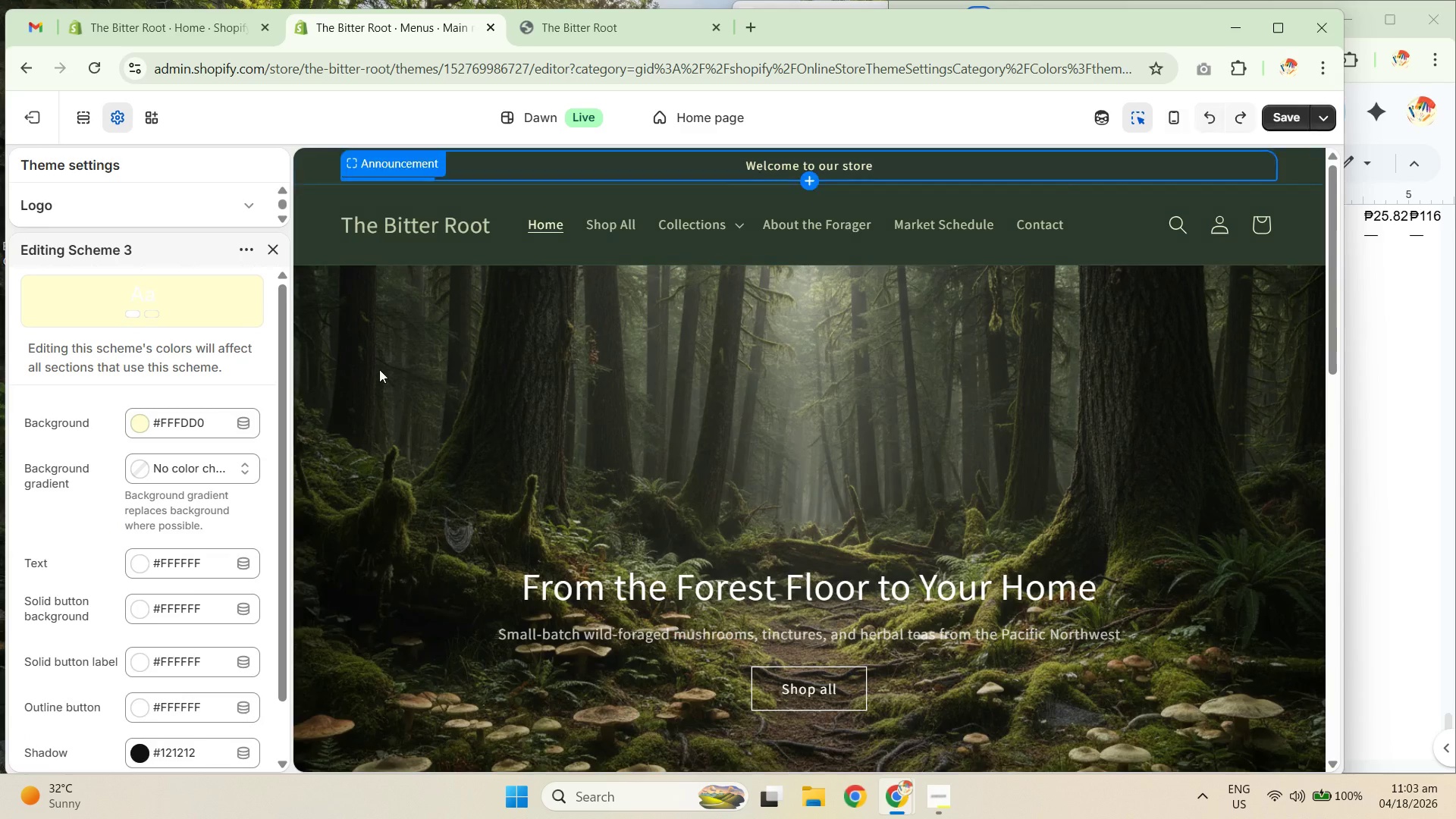 
scroll: coordinate [158, 599], scroll_direction: down, amount: 1.0
 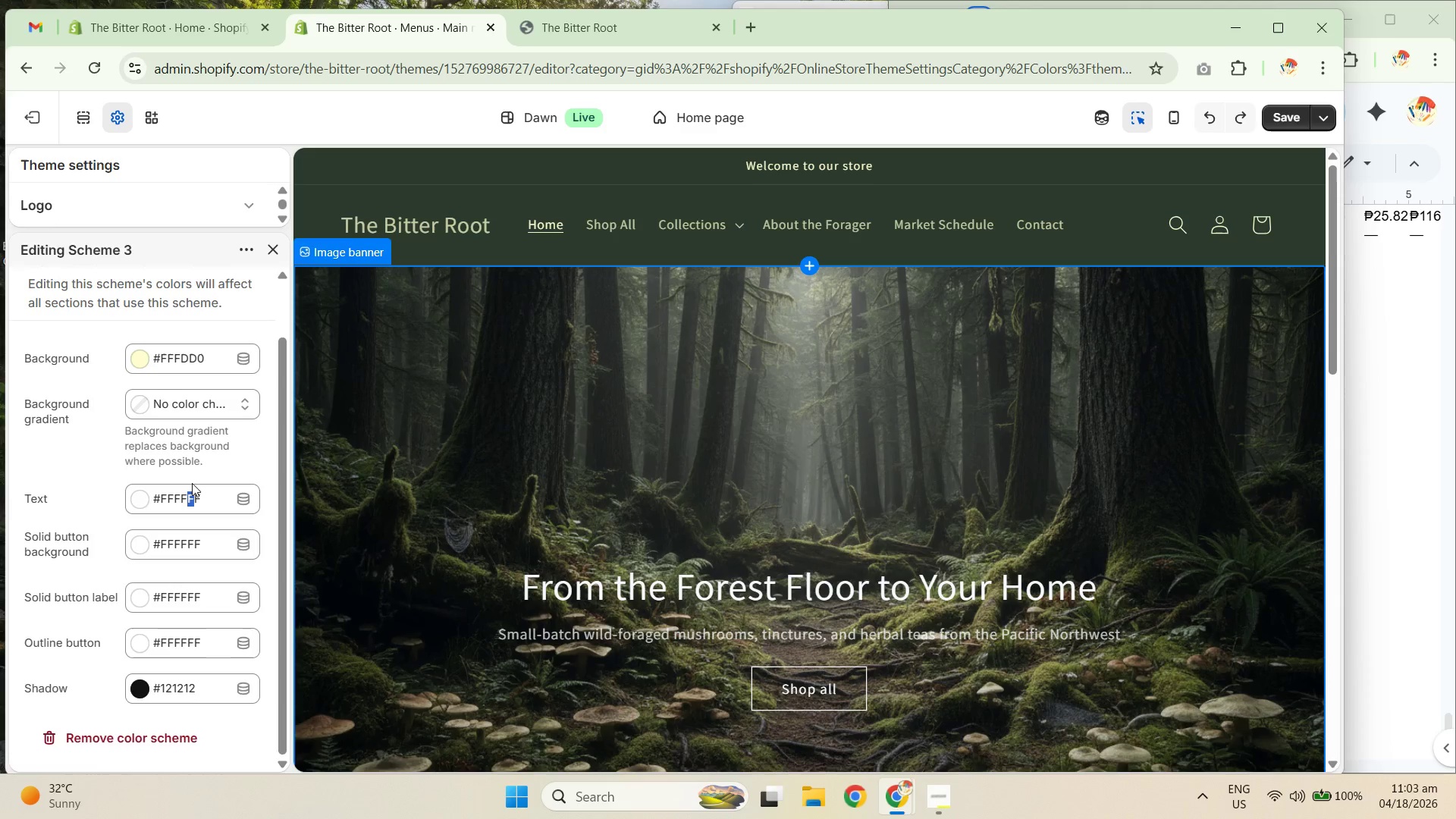 
left_click([185, 497])
 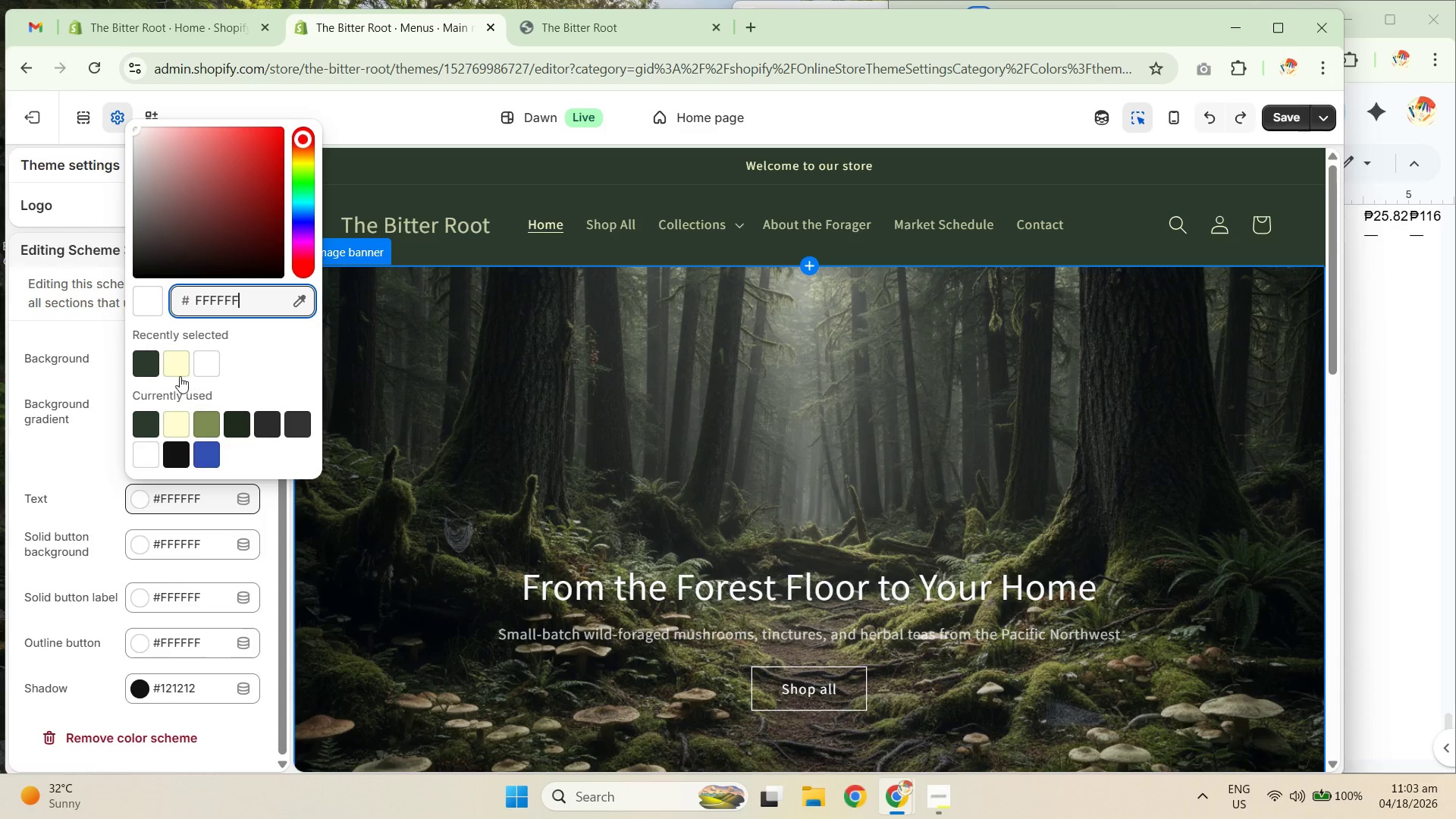 
left_click([181, 357])
 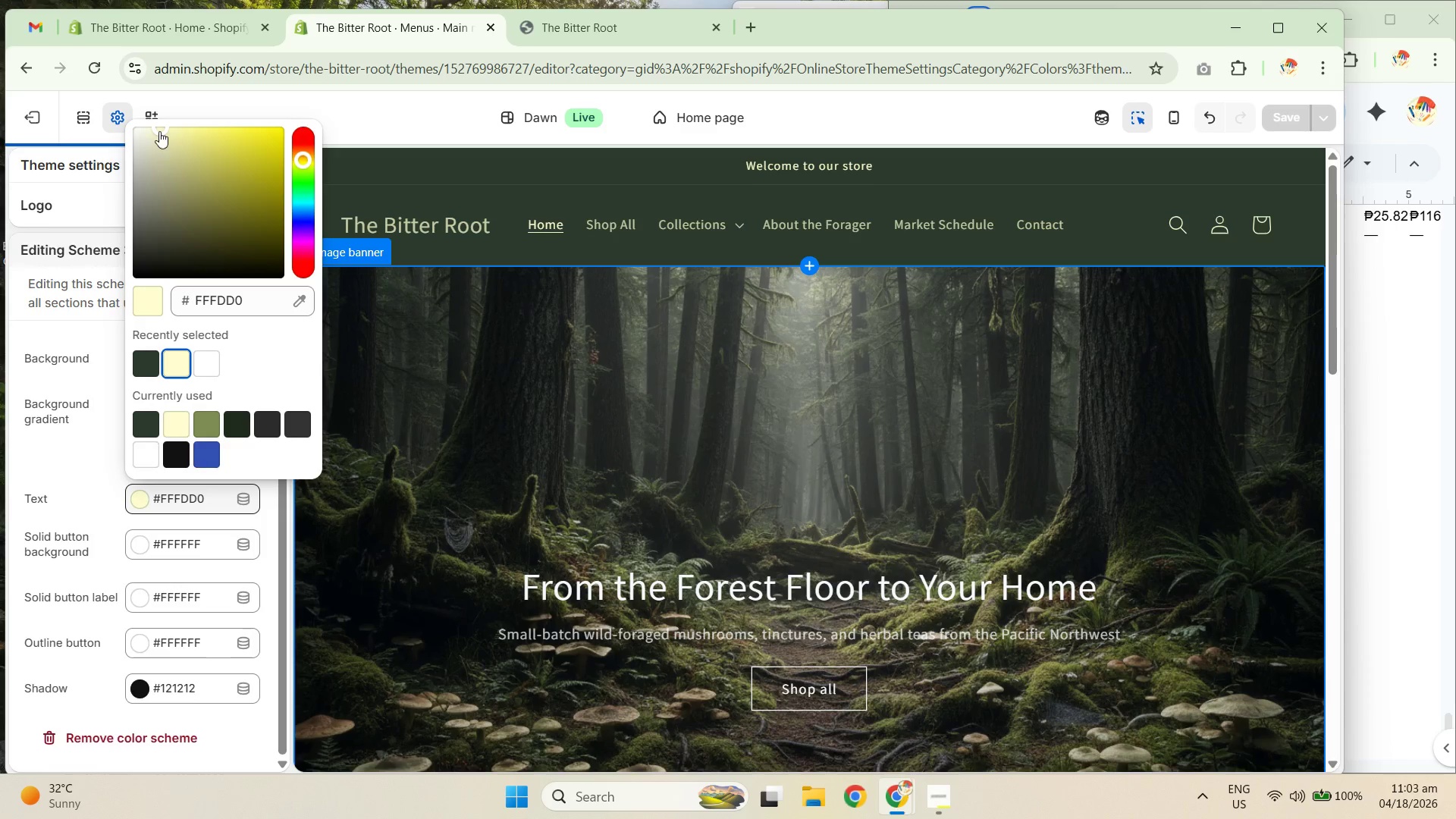 
left_click_drag(start_coordinate=[158, 130], to_coordinate=[193, 193])
 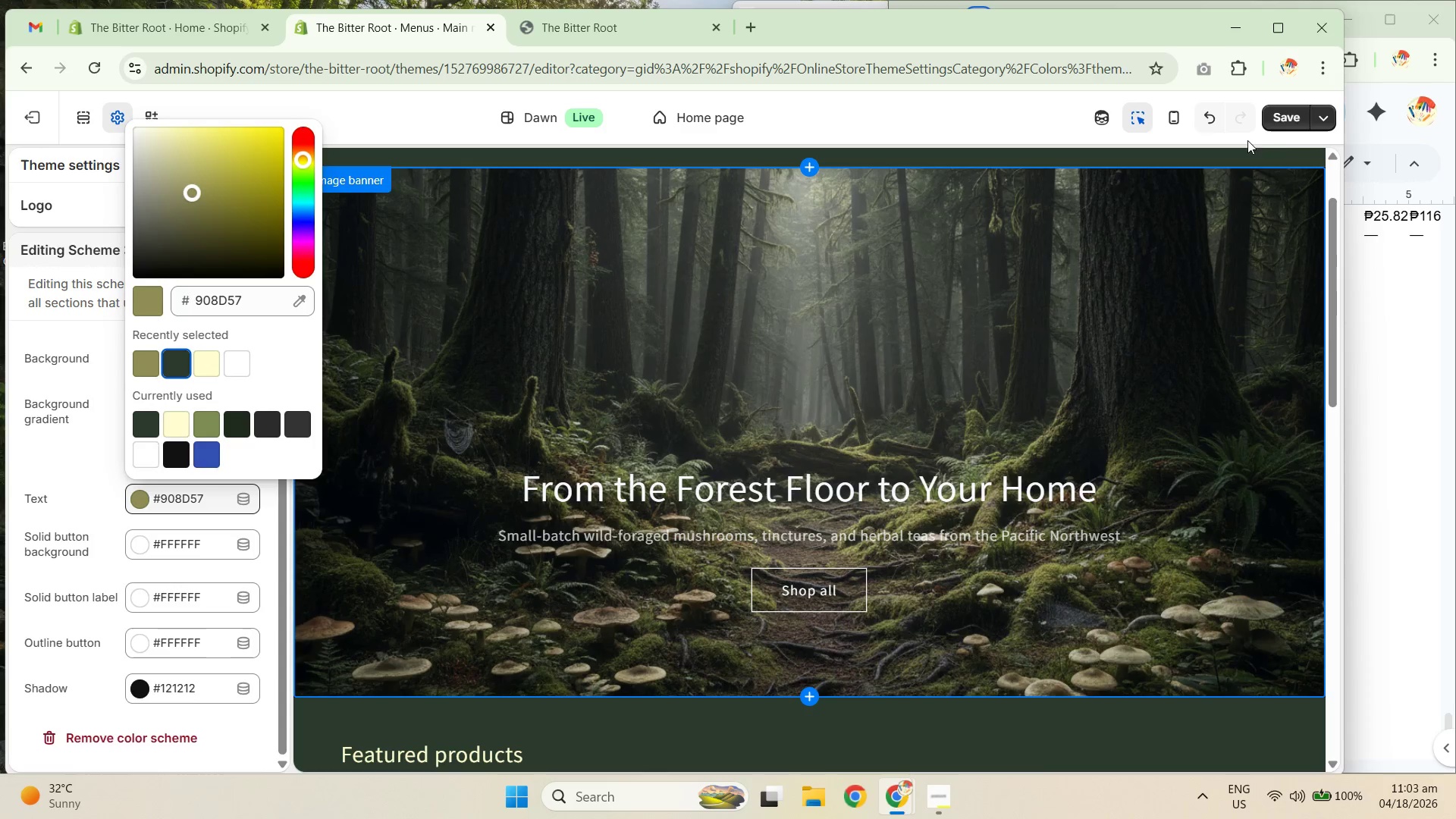 
left_click([856, 105])
 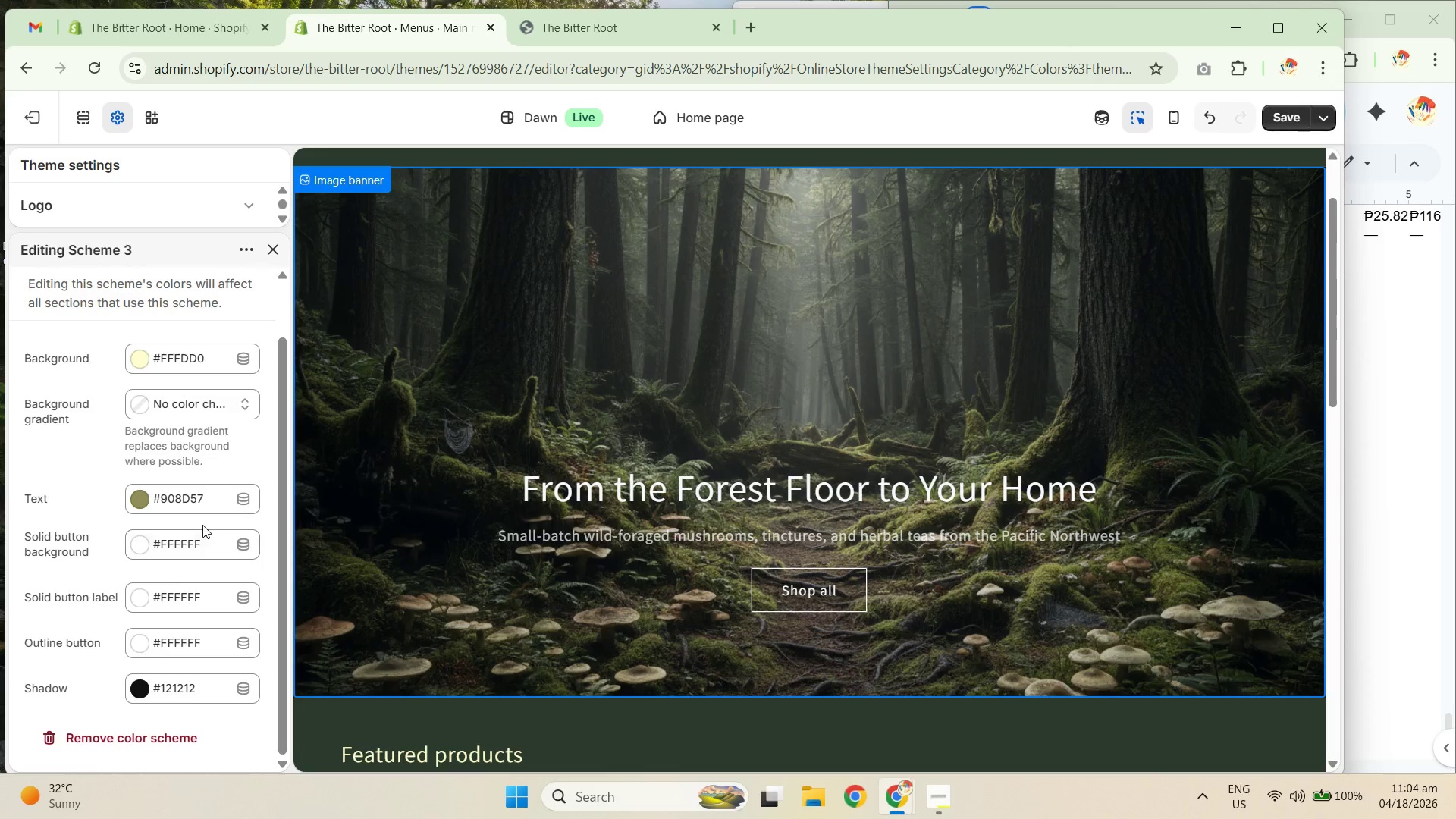 
scroll: coordinate [189, 517], scroll_direction: down, amount: 2.0
 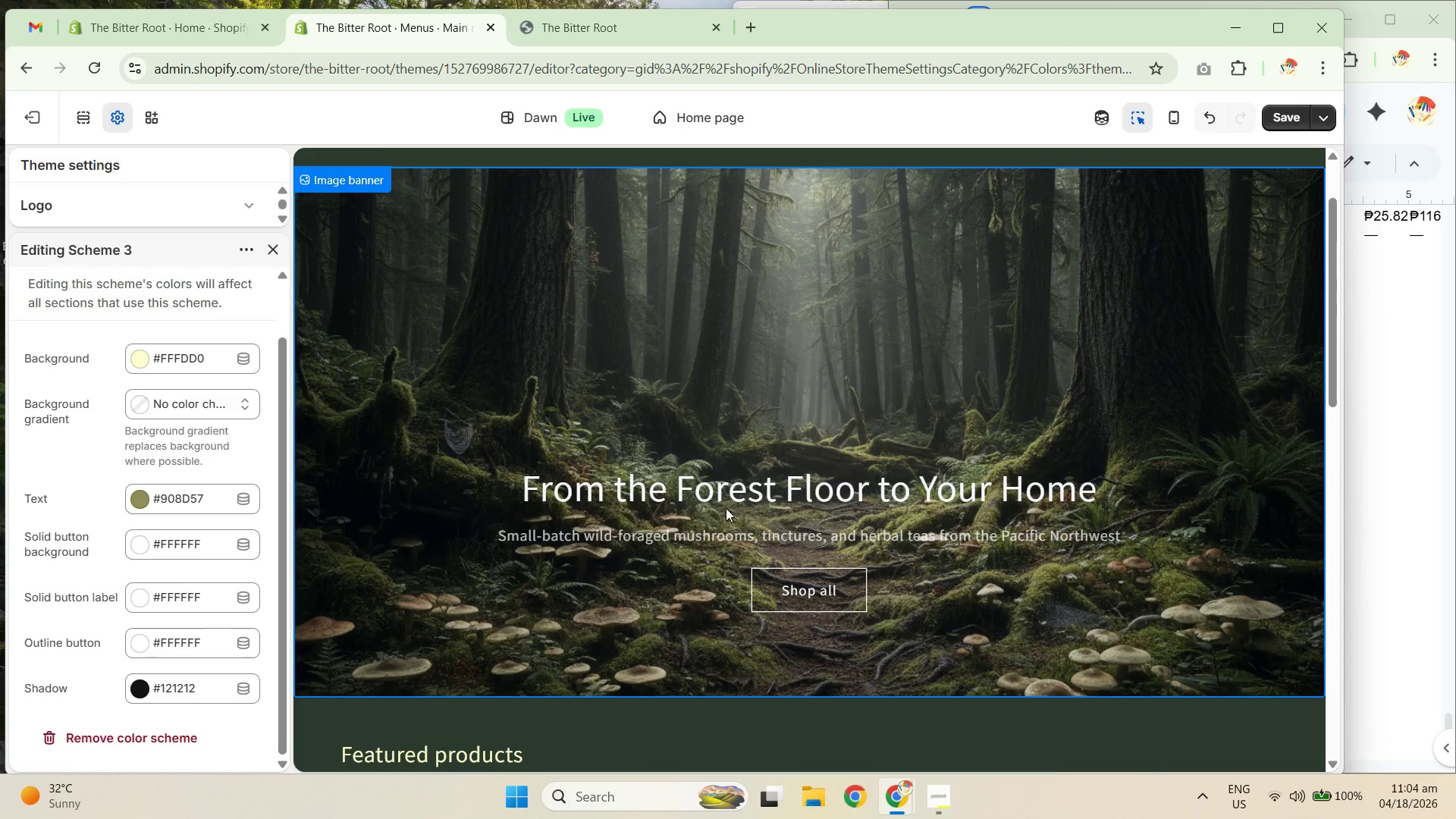 
left_click([657, 359])
 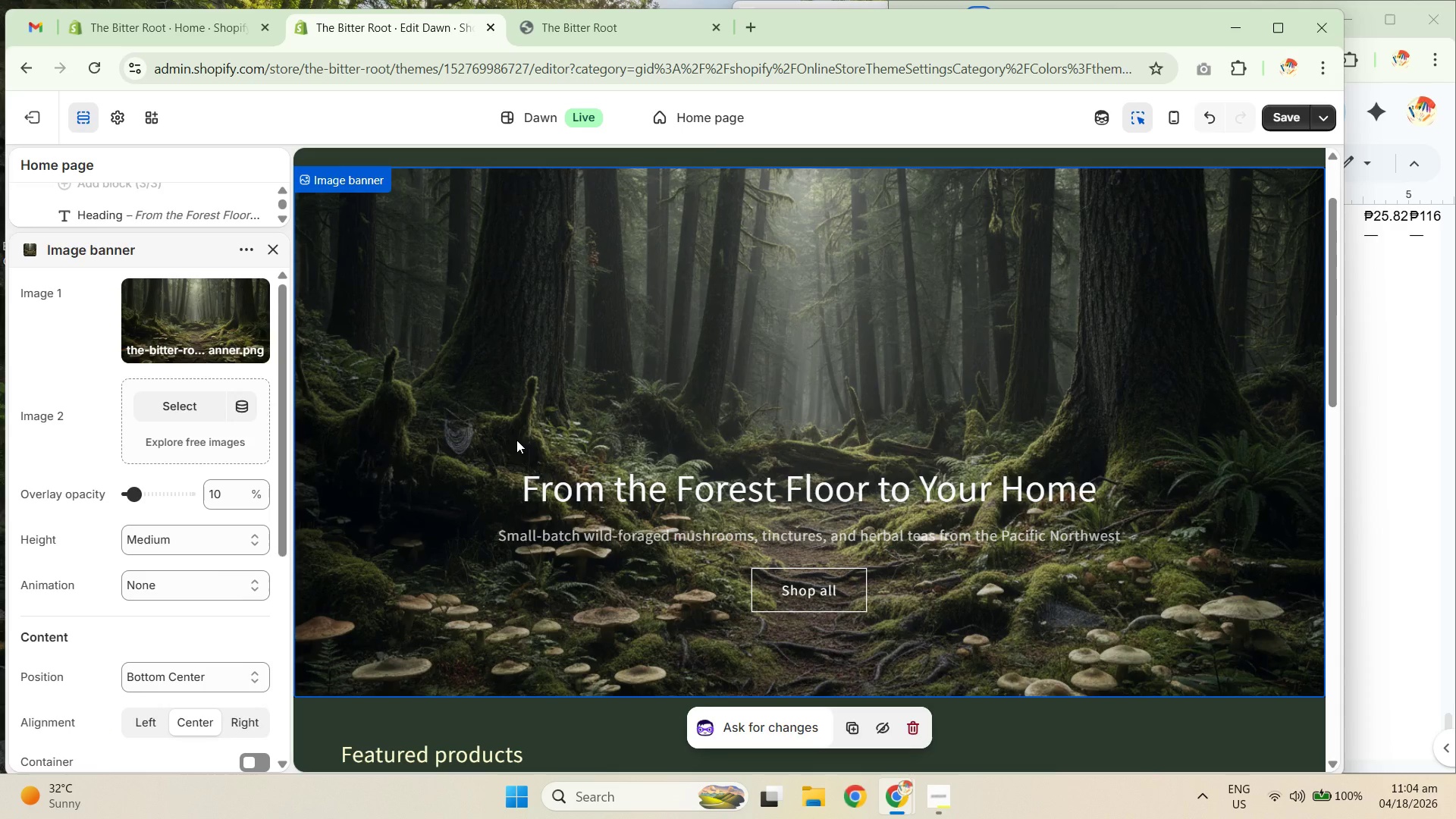 
scroll: coordinate [212, 565], scroll_direction: down, amount: 5.0
 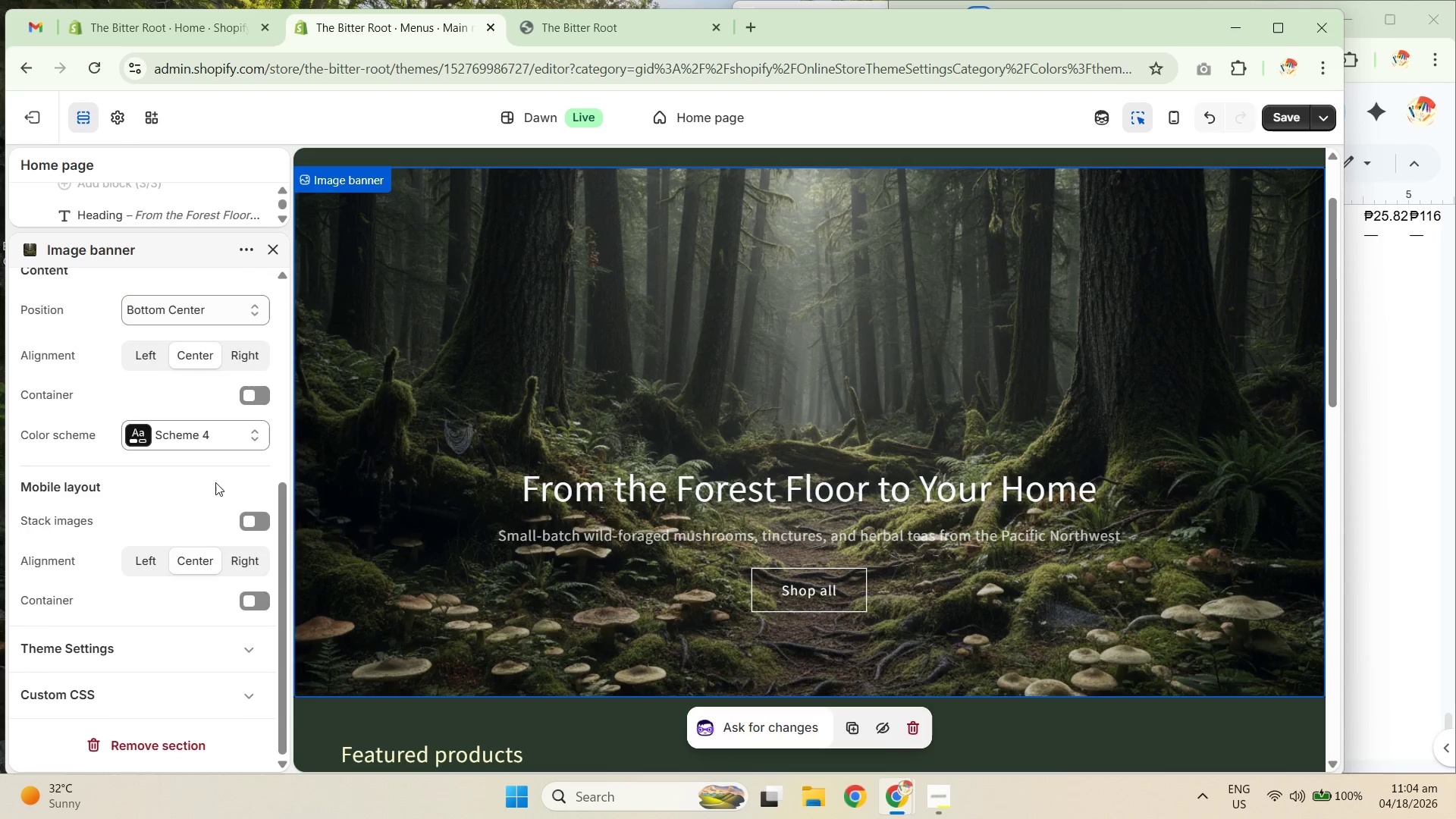 
left_click([193, 437])
 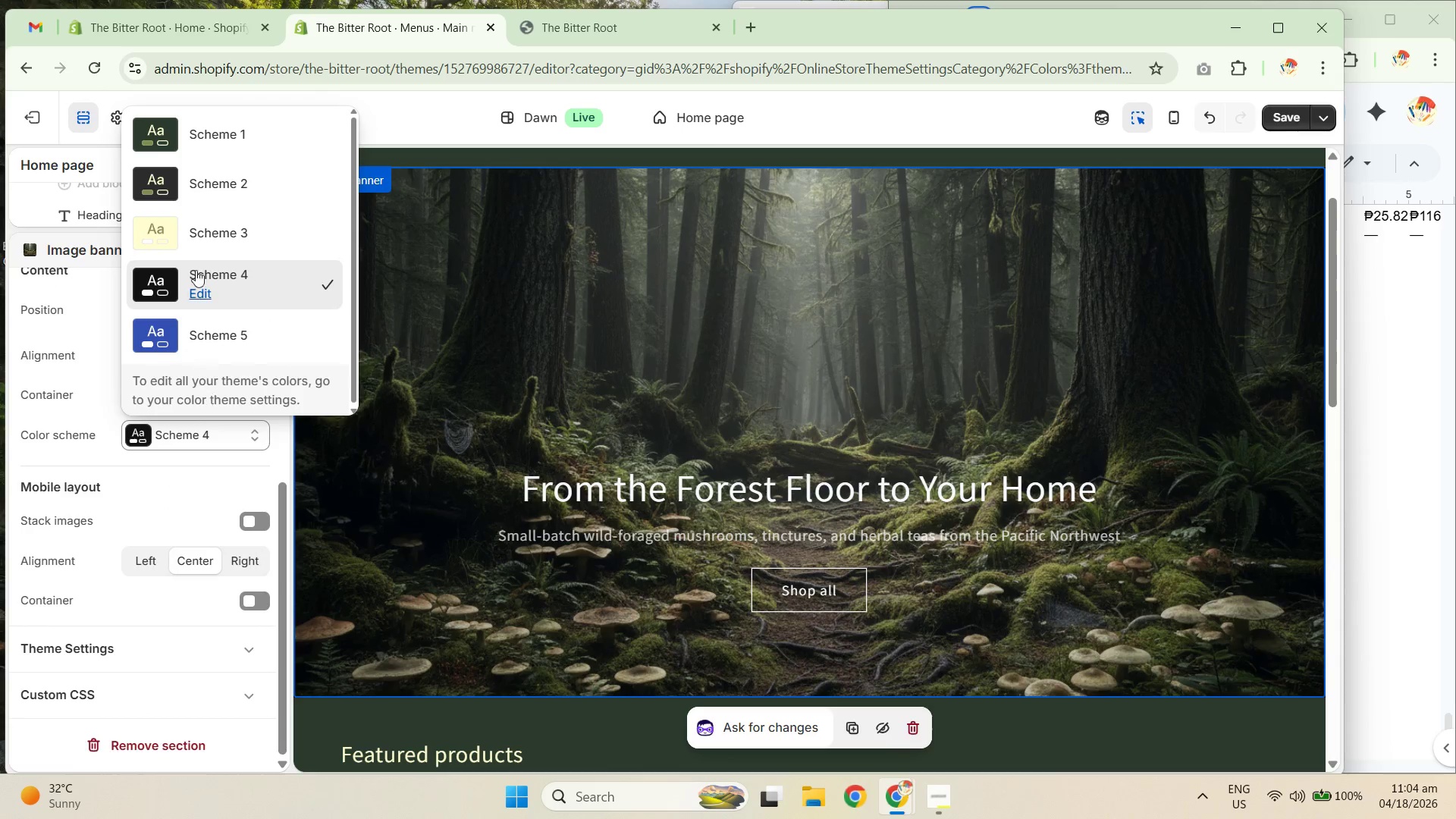 
left_click([209, 226])
 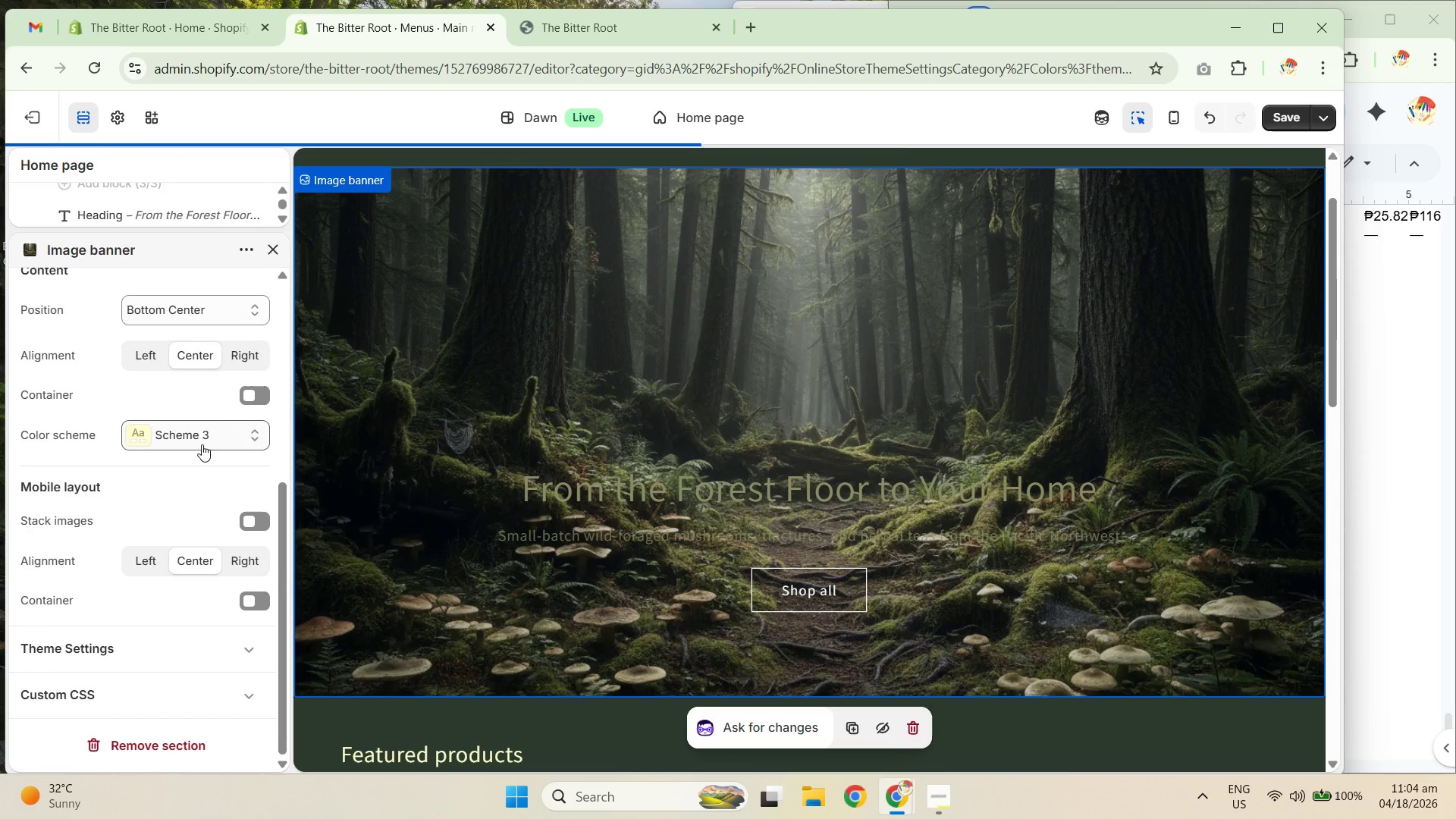 
left_click([201, 431])
 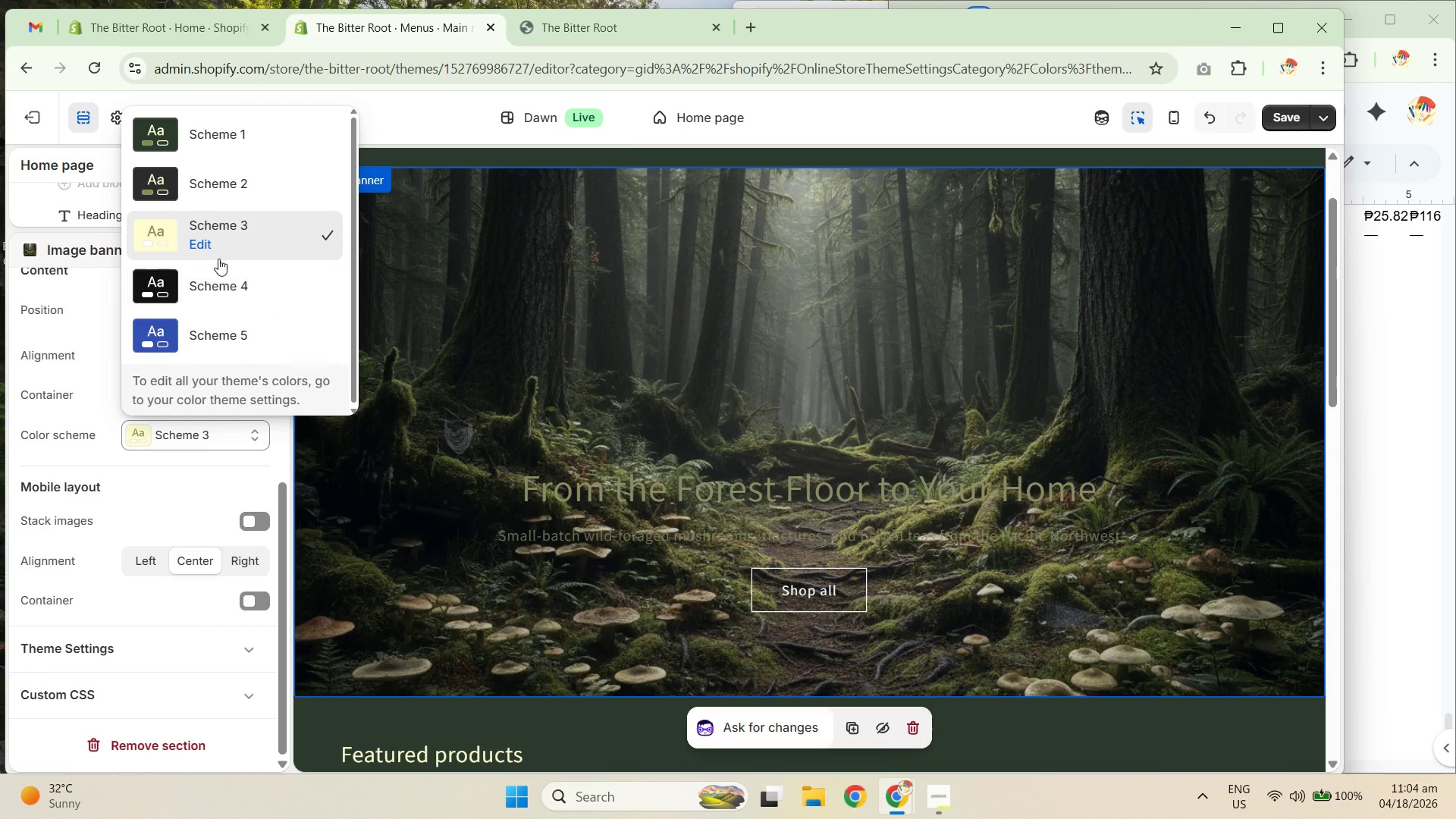 
left_click([203, 249])
 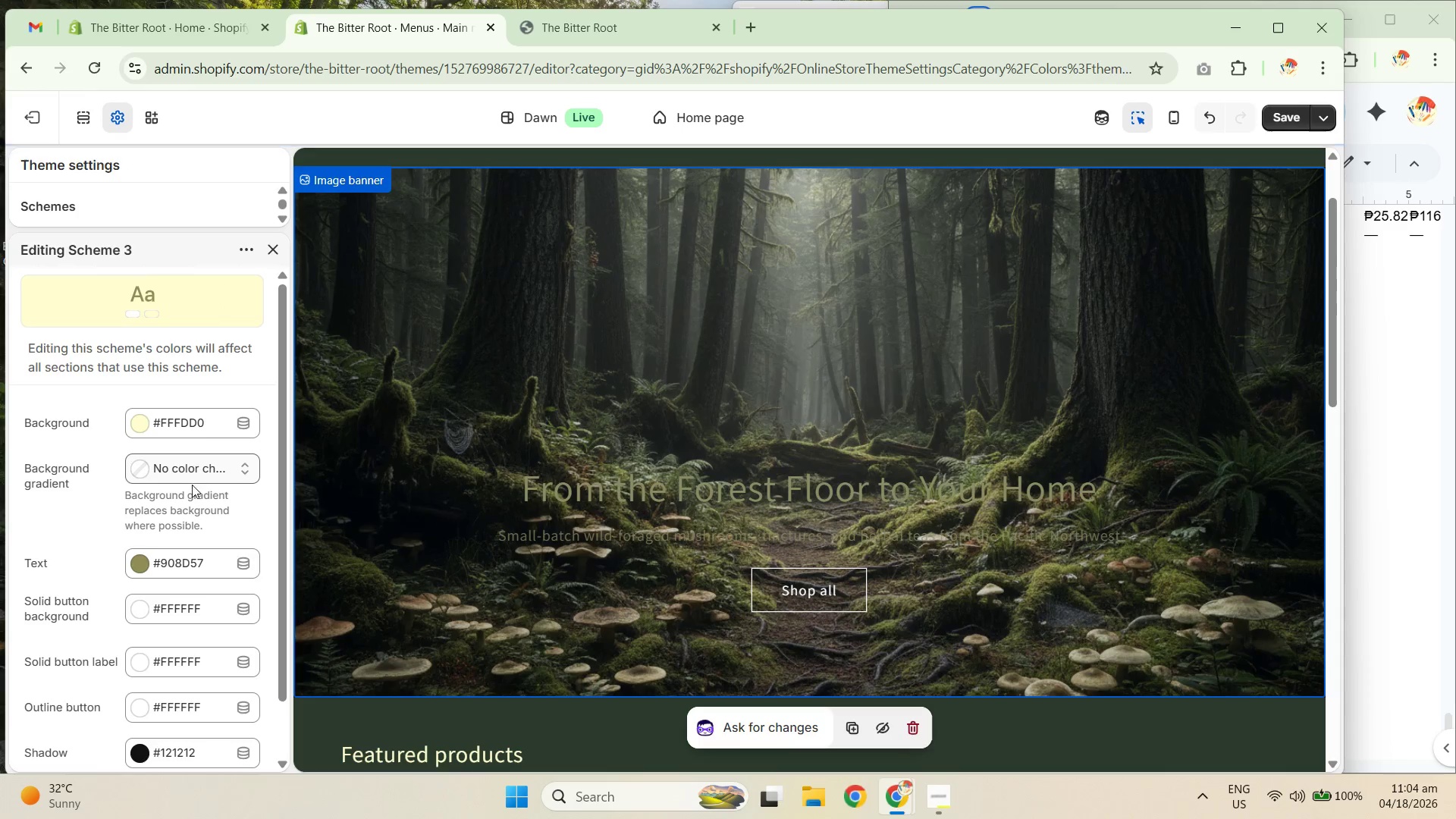 
left_click_drag(start_coordinate=[194, 428], to_coordinate=[193, 423])
 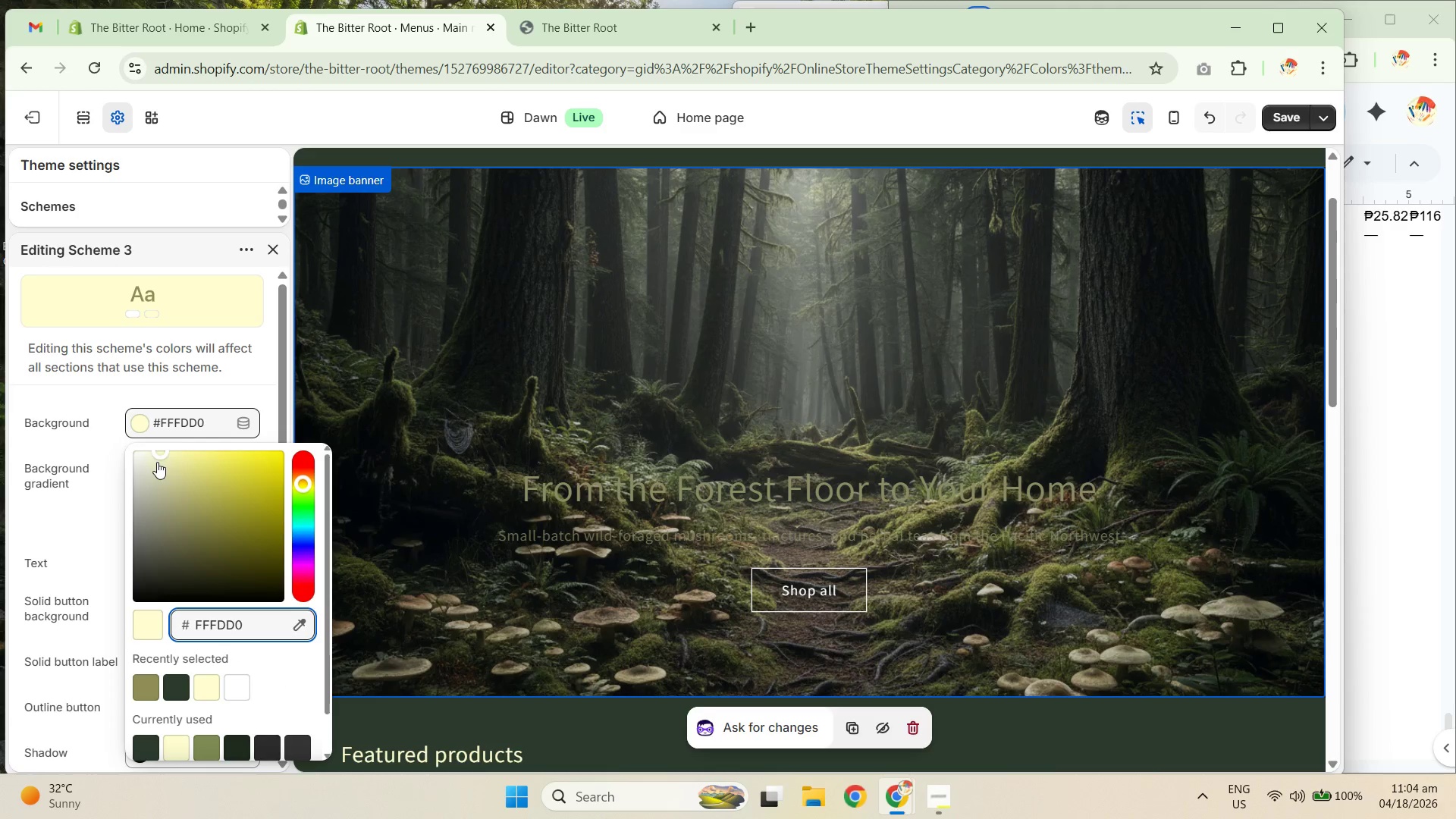 
left_click_drag(start_coordinate=[158, 453], to_coordinate=[151, 444])
 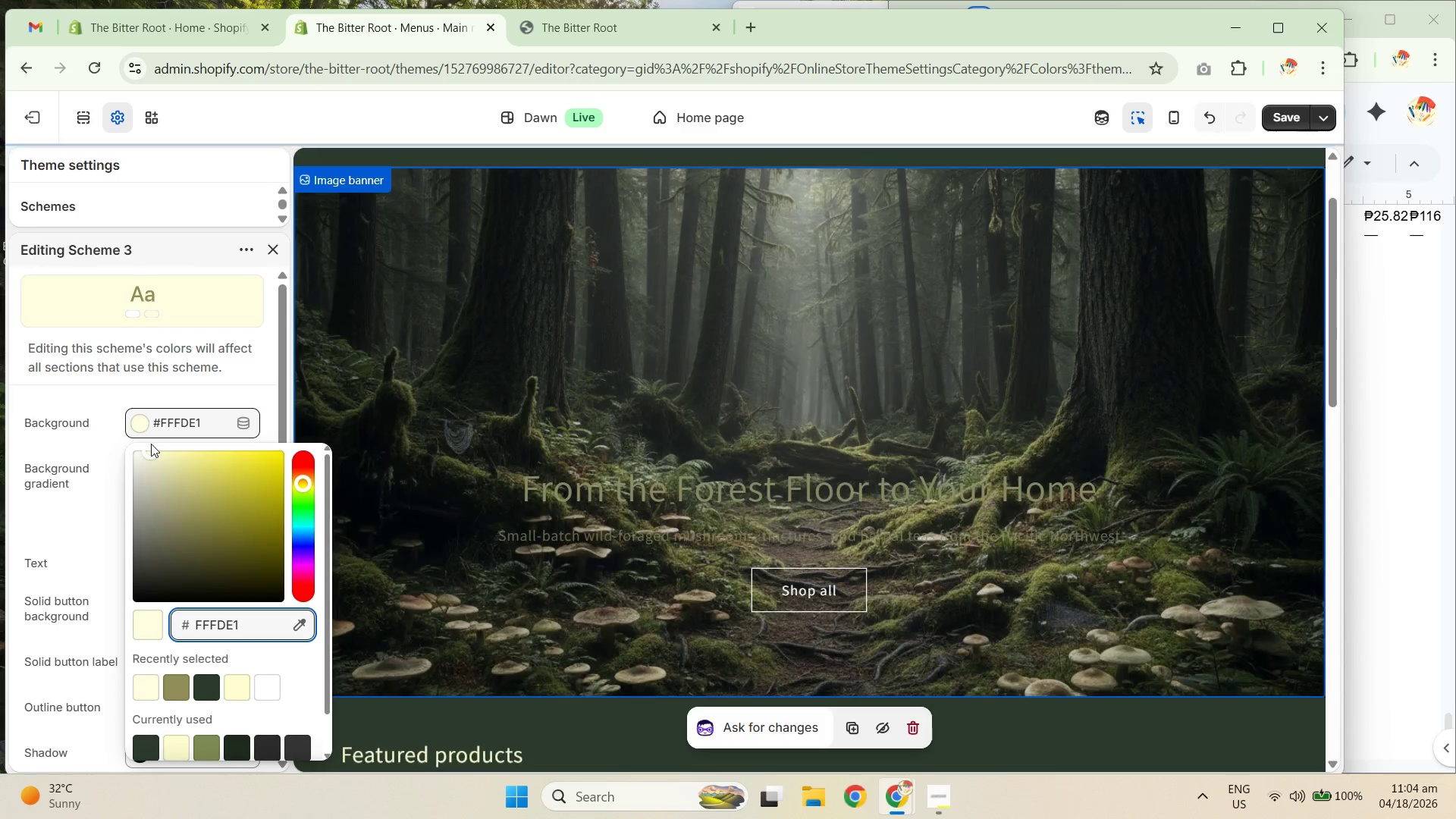 
left_click_drag(start_coordinate=[154, 453], to_coordinate=[145, 441])
 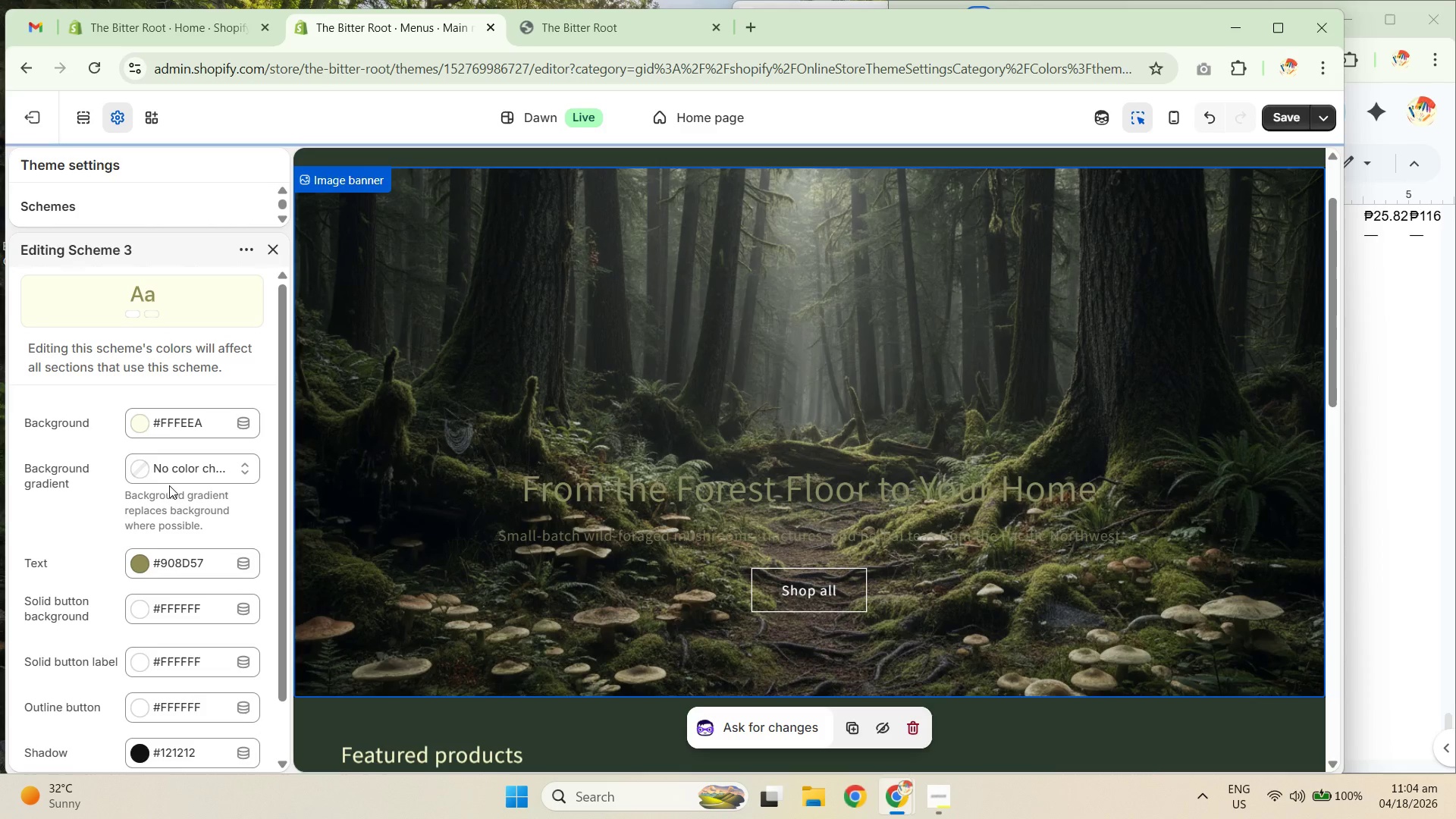 
scroll: coordinate [209, 385], scroll_direction: down, amount: 1.0
 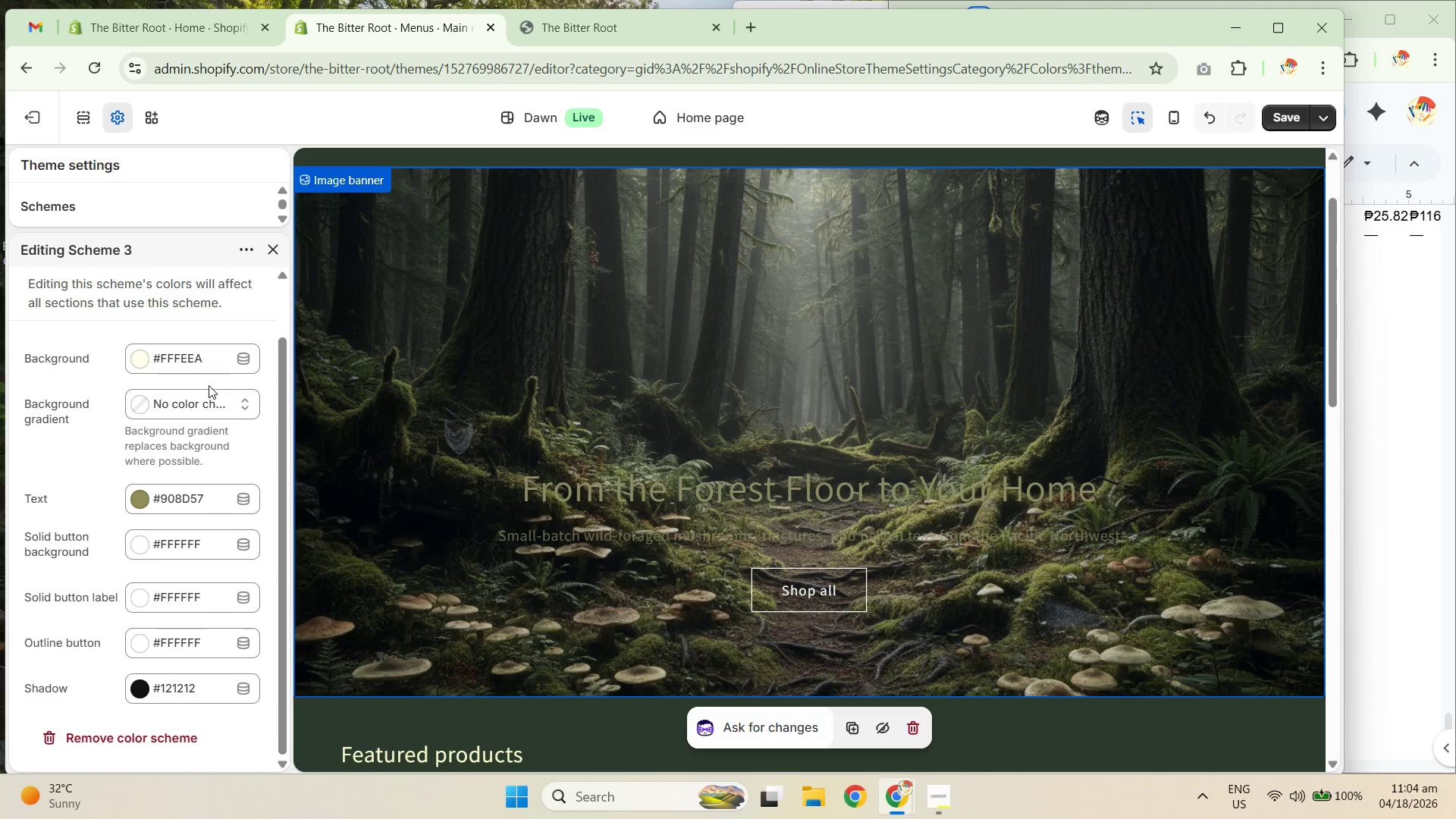 
scroll: coordinate [272, 410], scroll_direction: up, amount: 1.0
 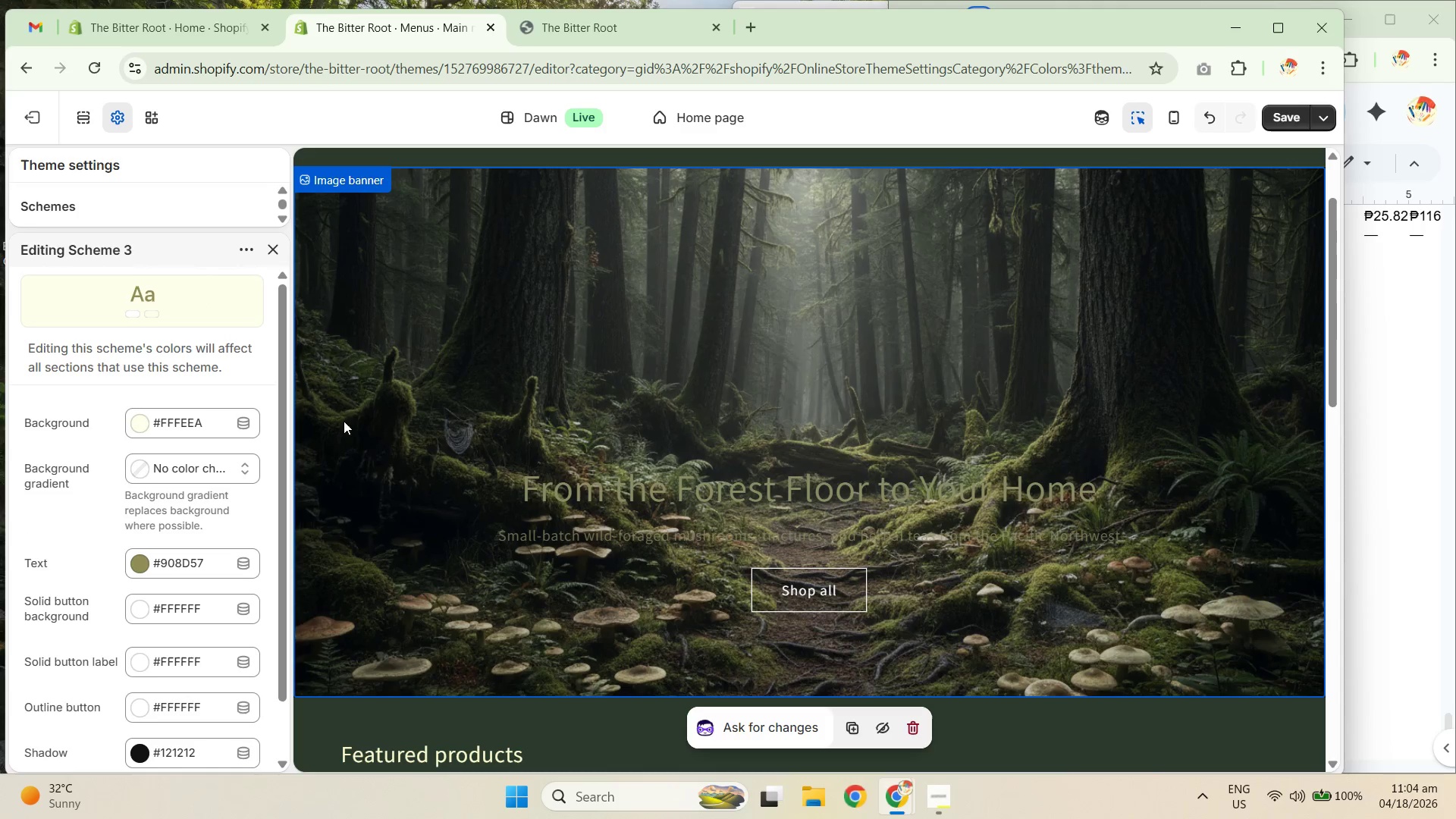 
left_click([365, 418])
 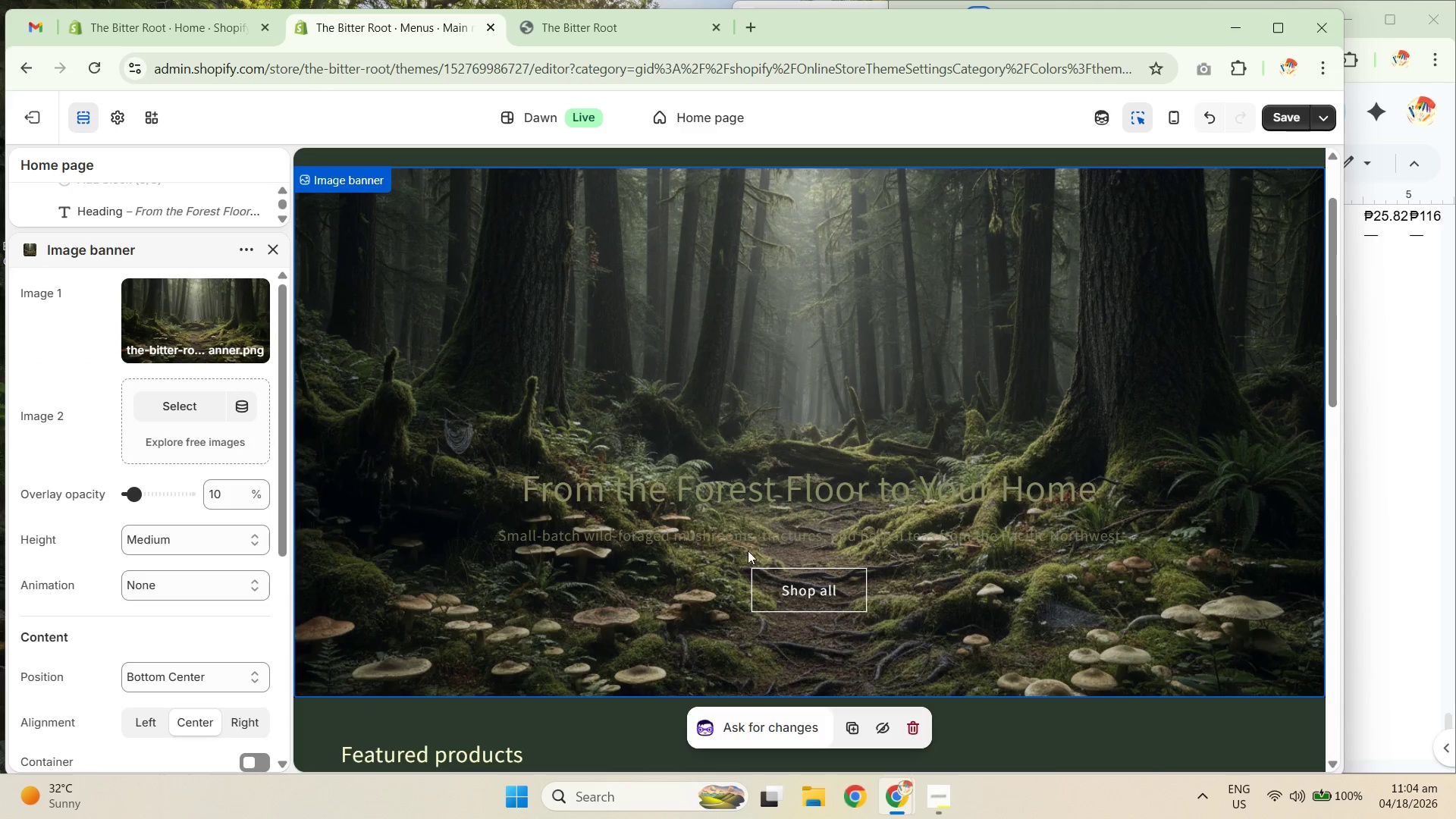 
left_click([420, 485])
 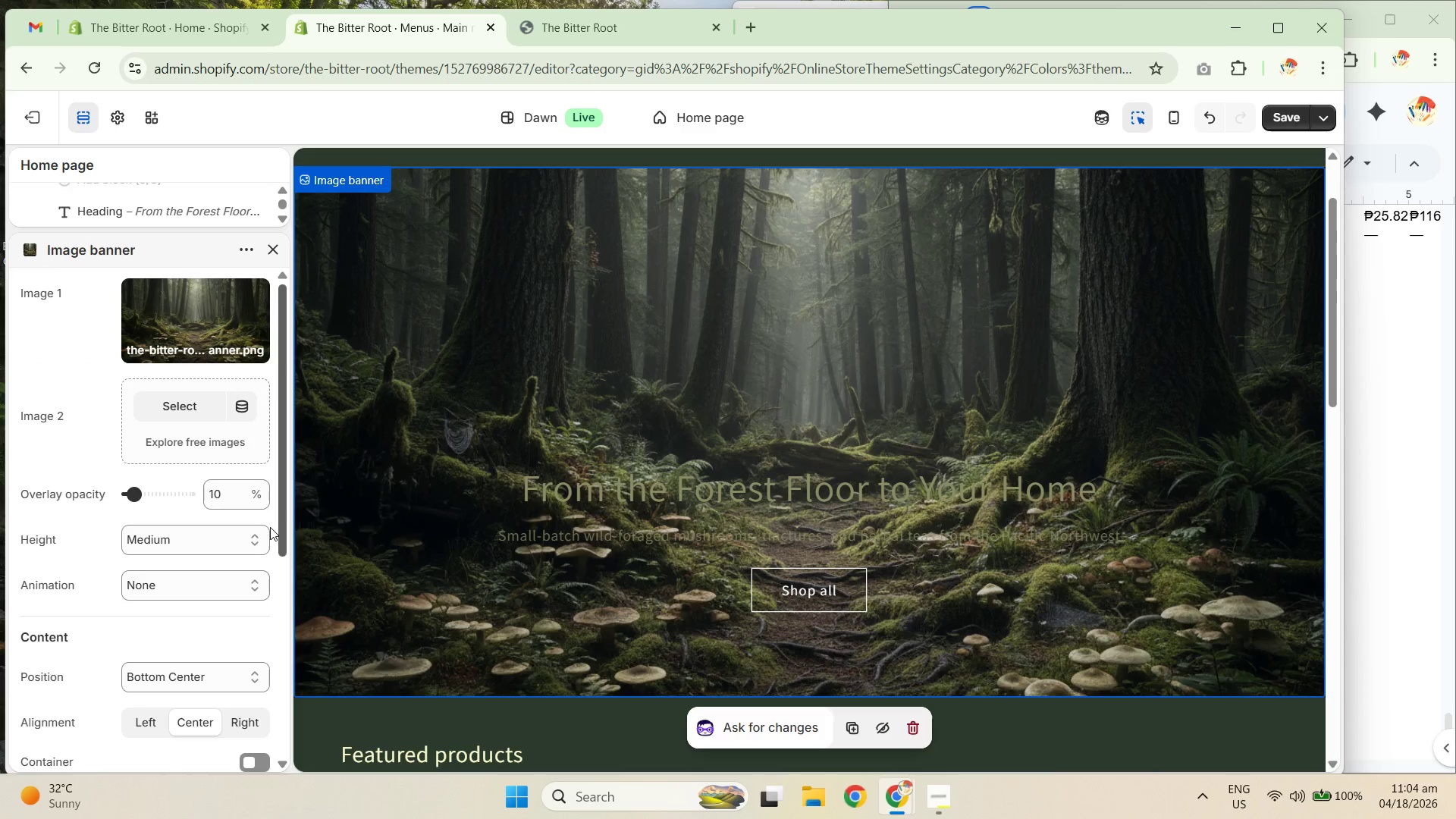 
scroll: coordinate [218, 532], scroll_direction: down, amount: 4.0
 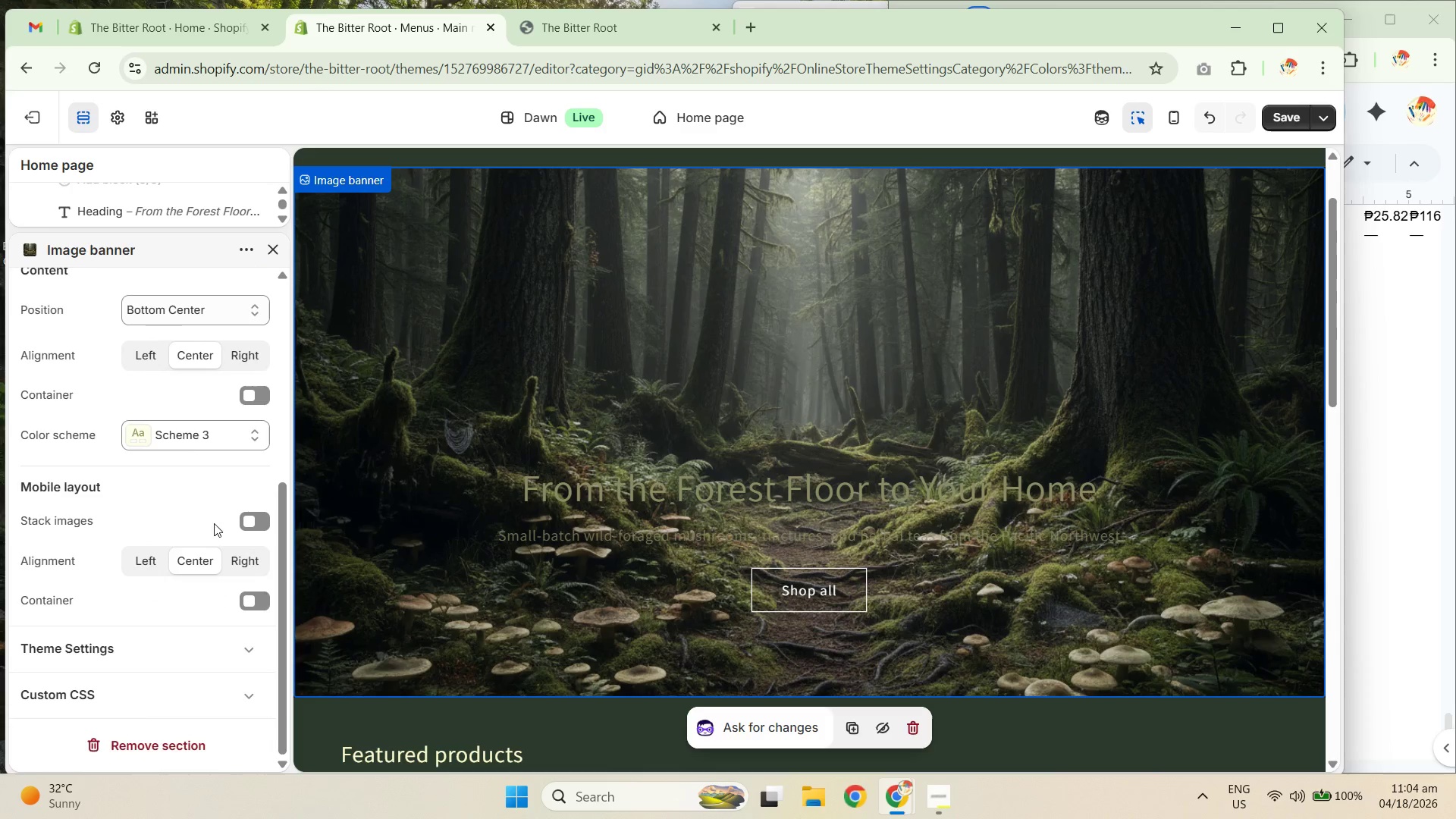 
left_click([193, 438])
 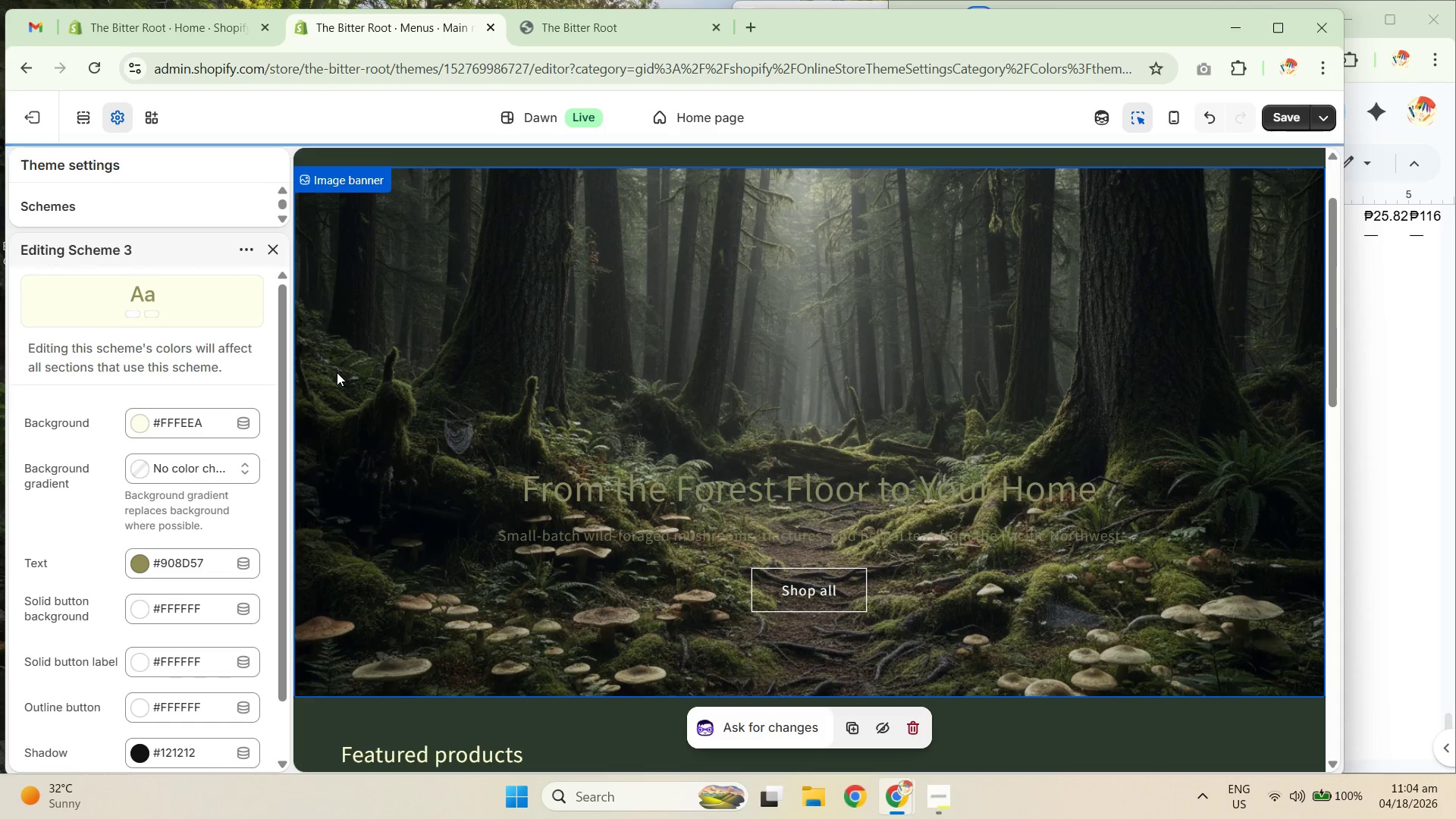 
scroll: coordinate [155, 517], scroll_direction: down, amount: 1.0
 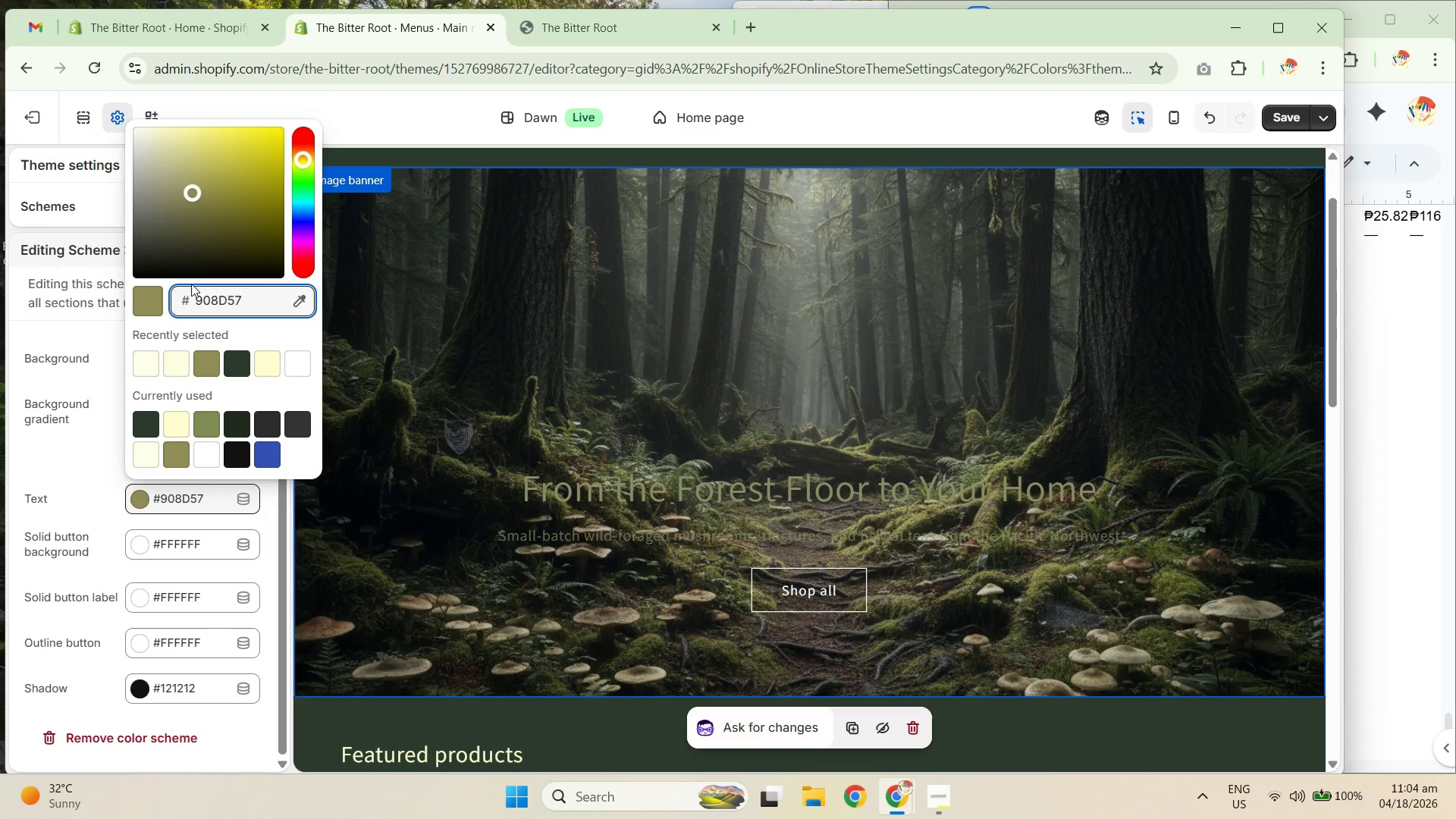 
left_click_drag(start_coordinate=[196, 190], to_coordinate=[152, 117])
 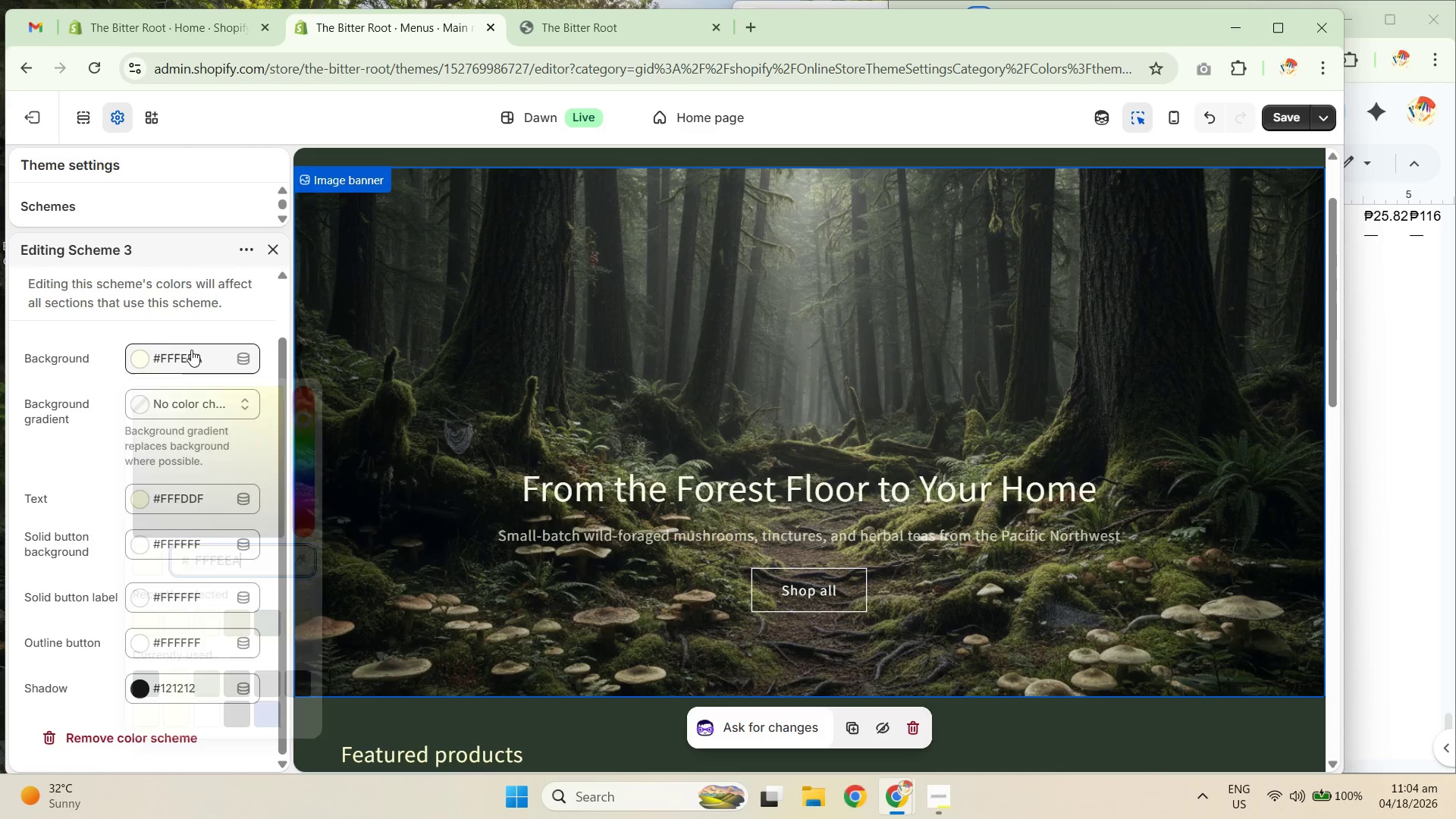 
wait(6.77)
 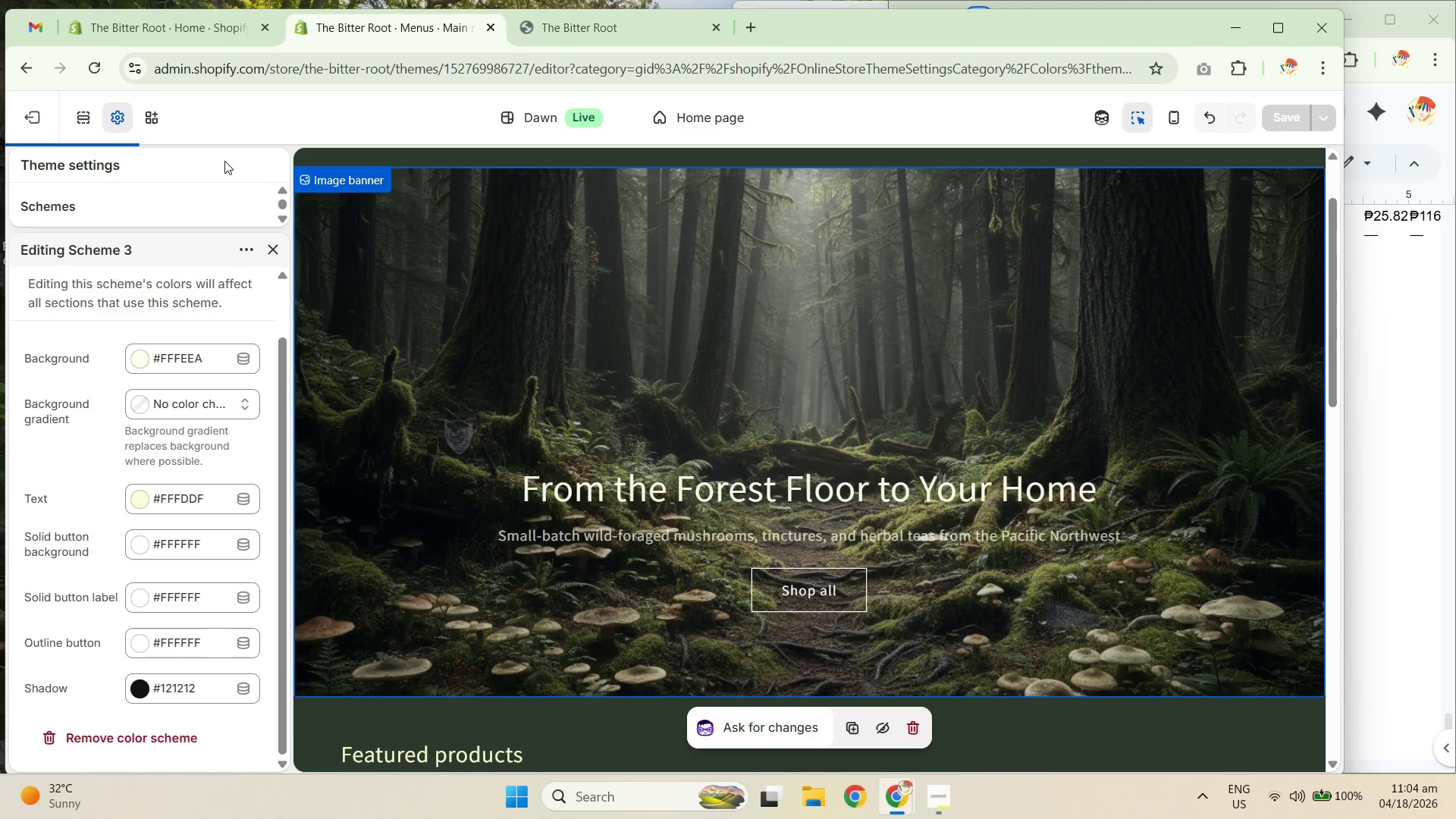 
left_click([59, 453])
 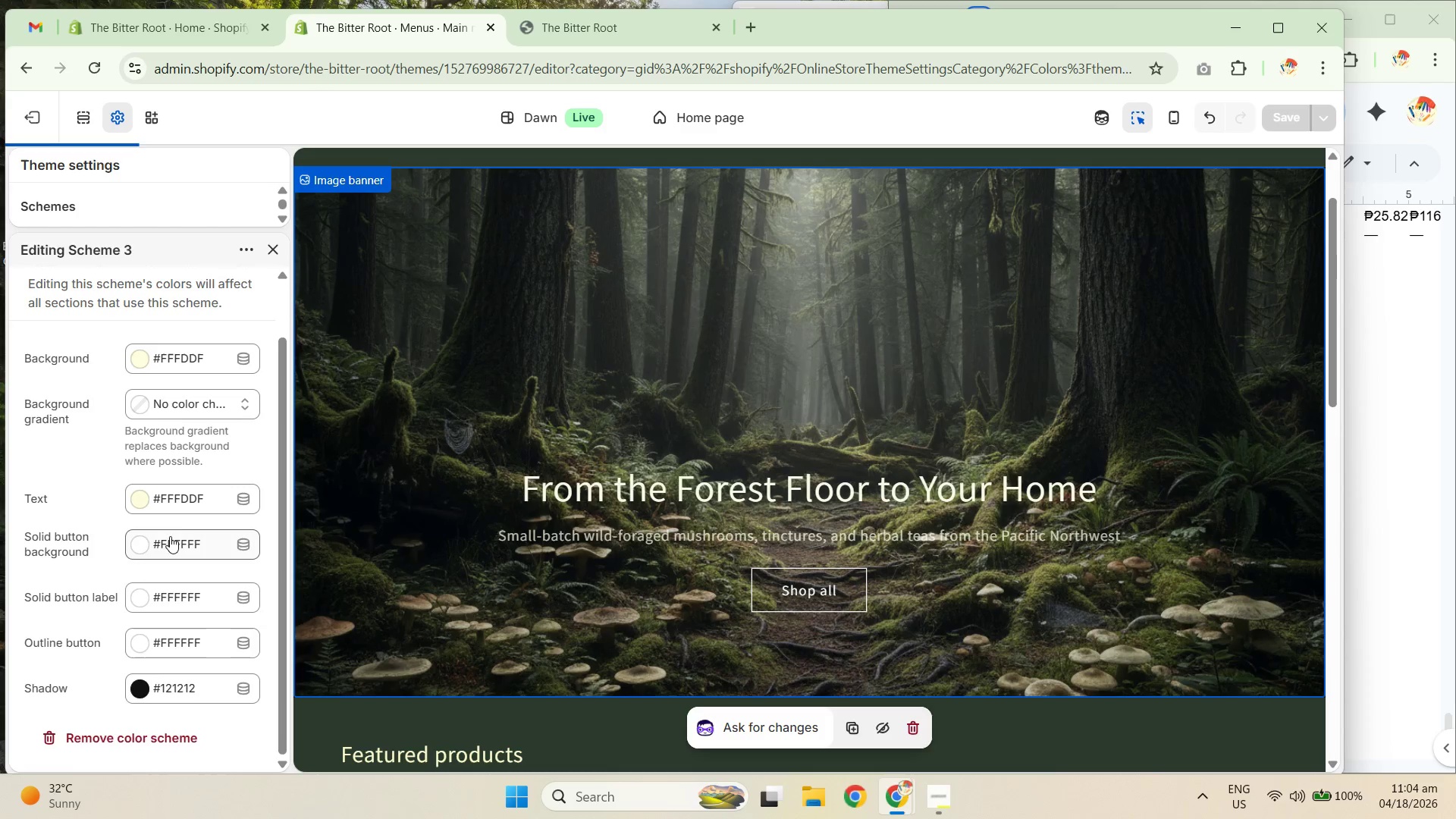 
scroll: coordinate [199, 497], scroll_direction: down, amount: 1.0
 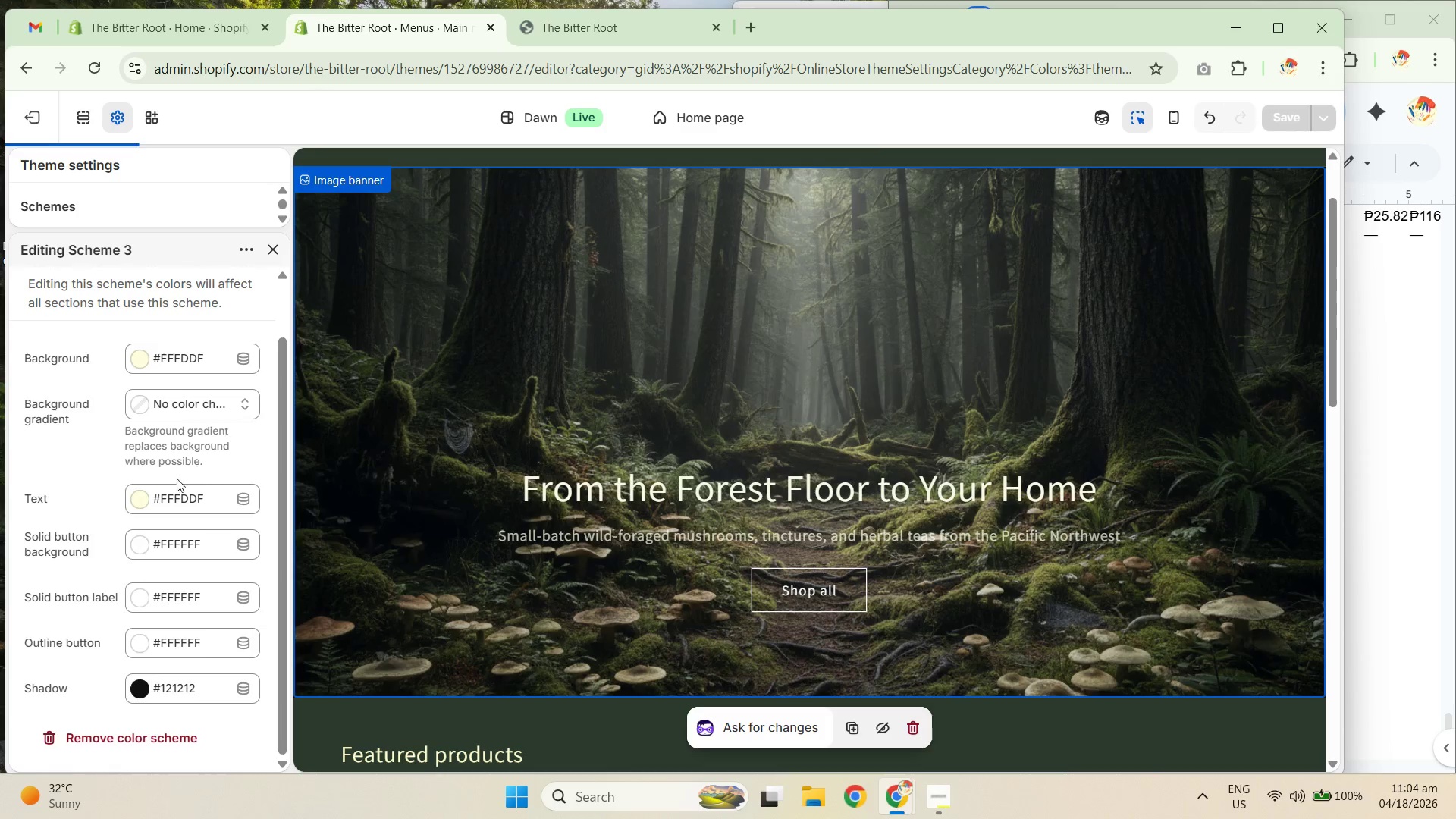 
left_click([174, 500])
 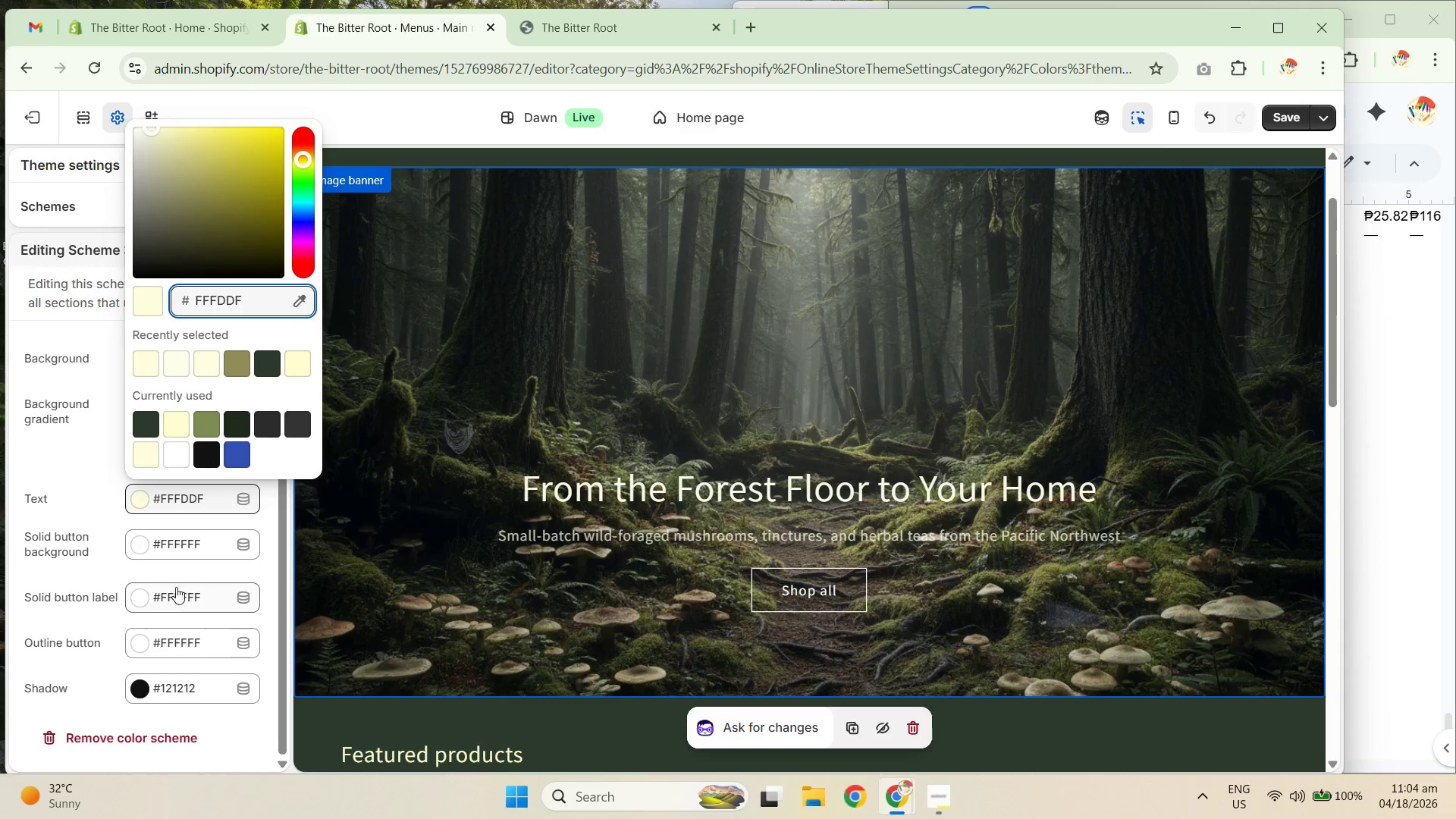 
key(Control+A)
 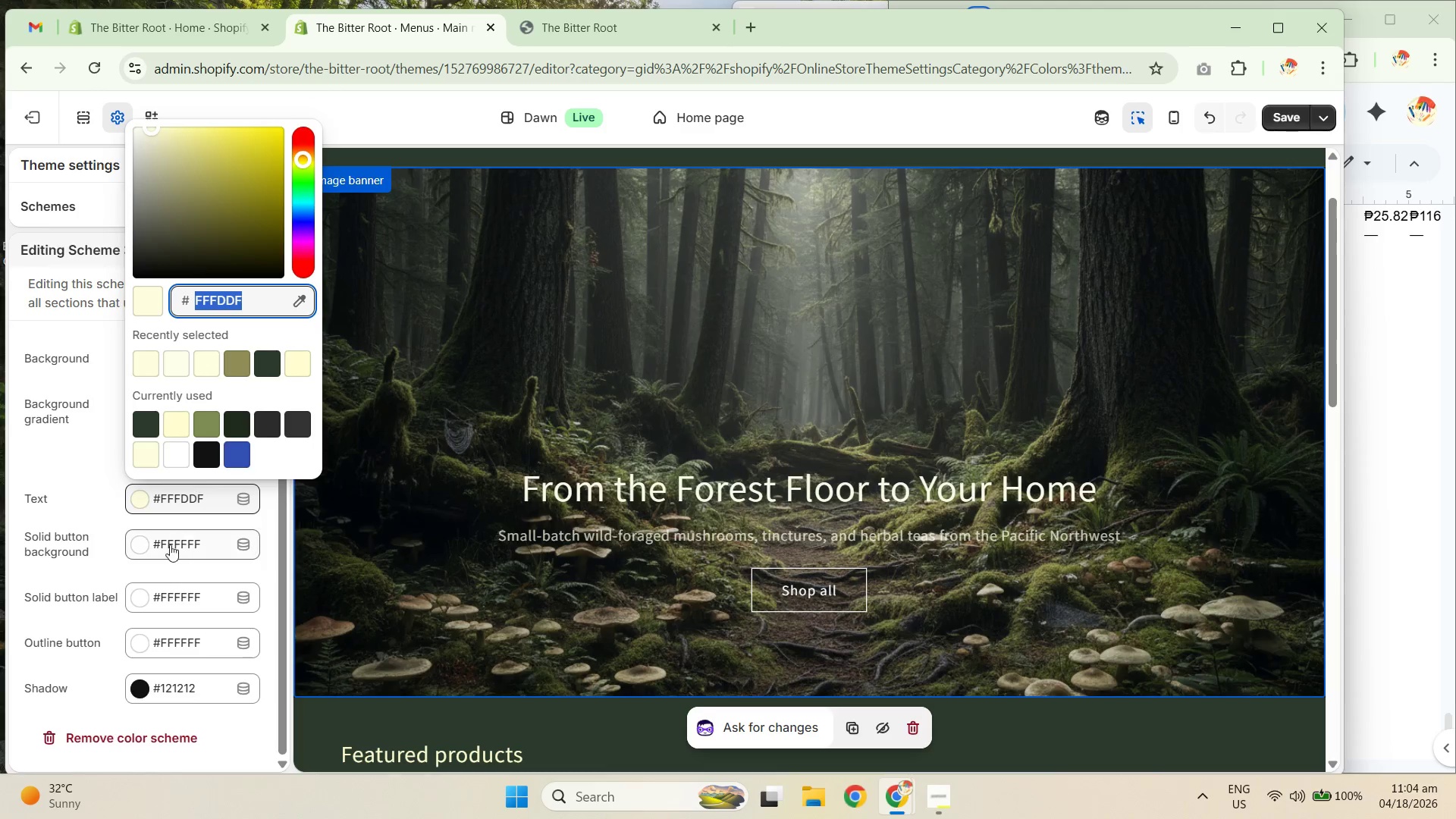 
key(Control+C)
 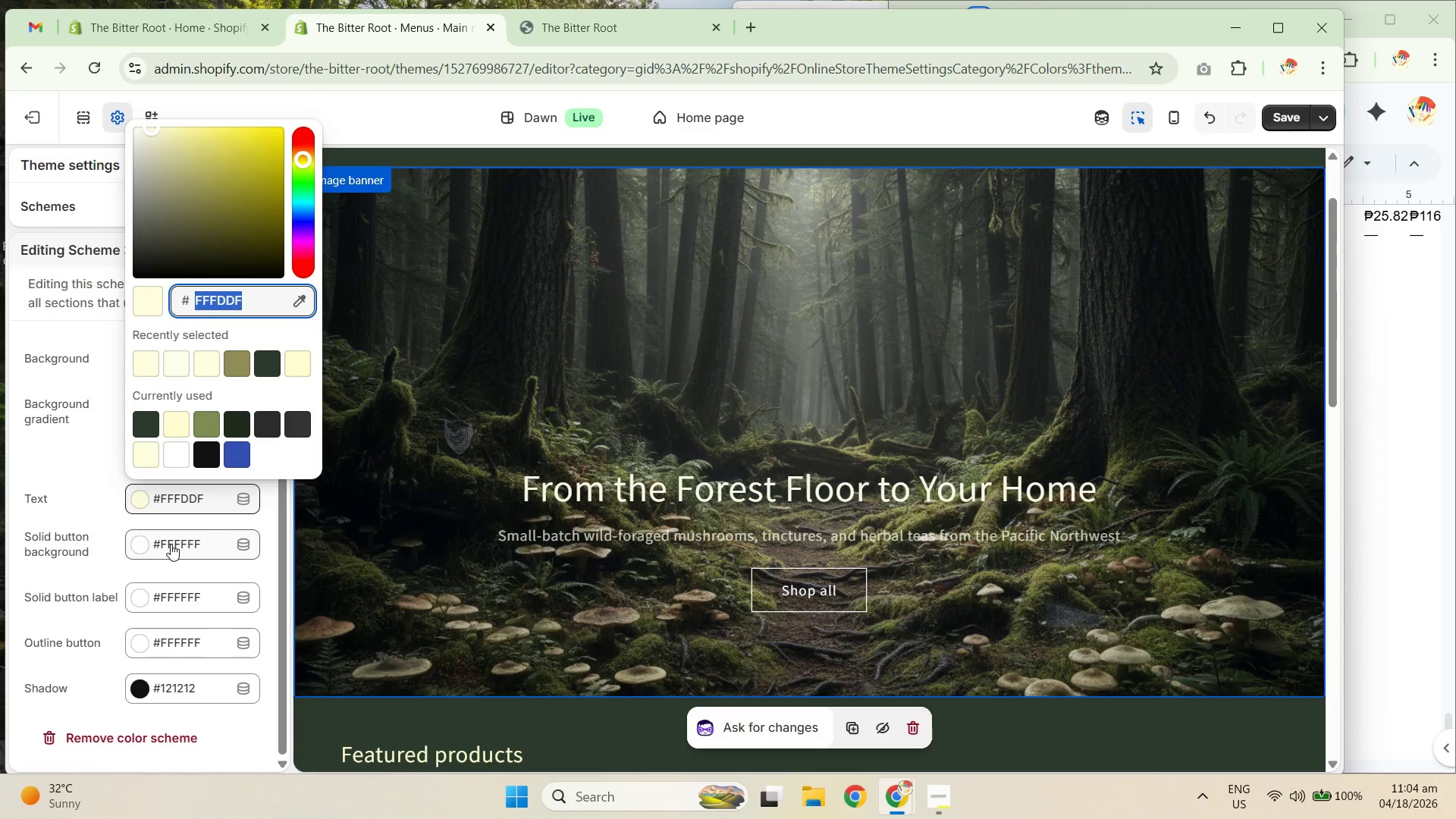 
key(Control+C)
 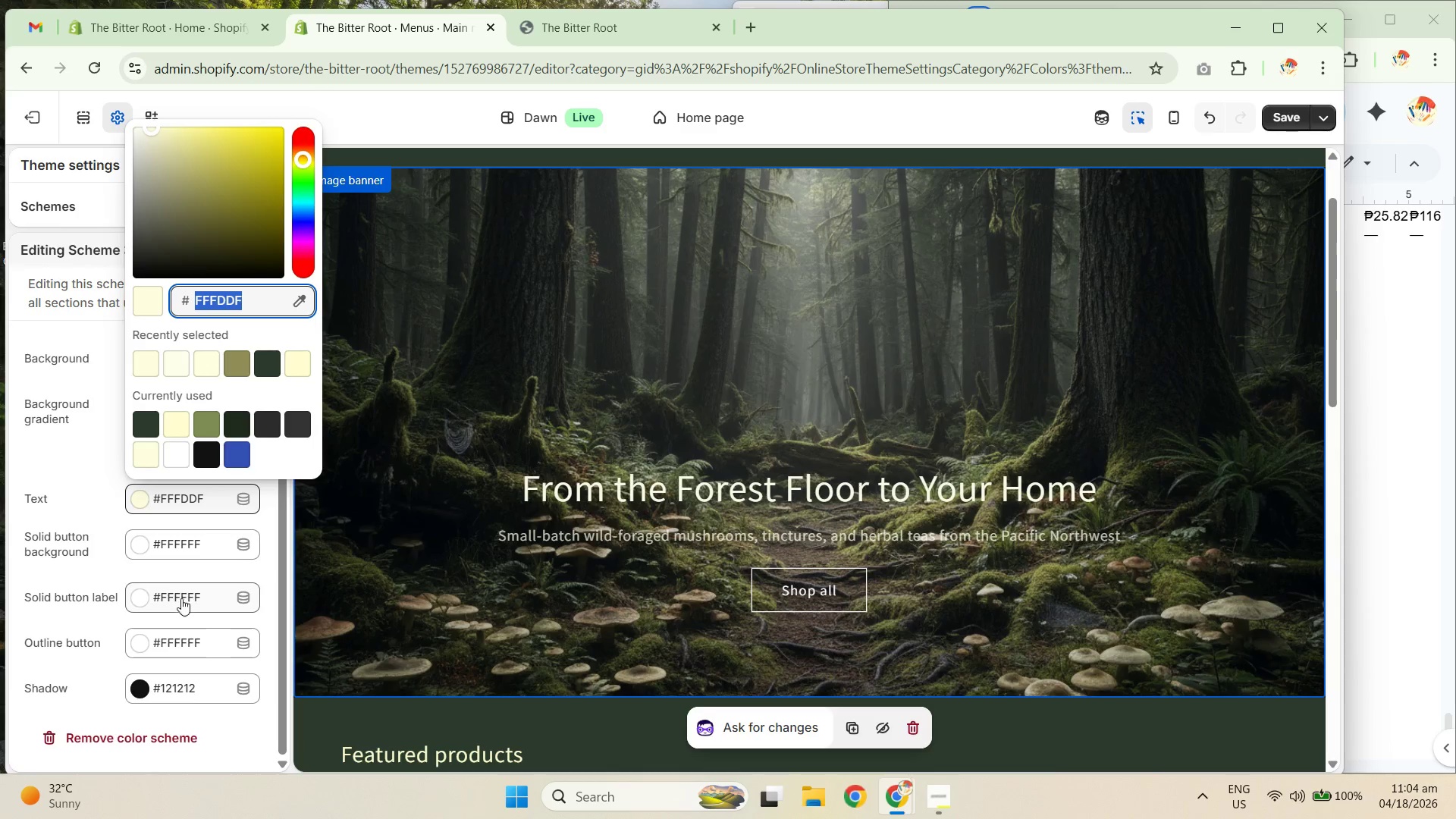 
left_click([199, 643])
 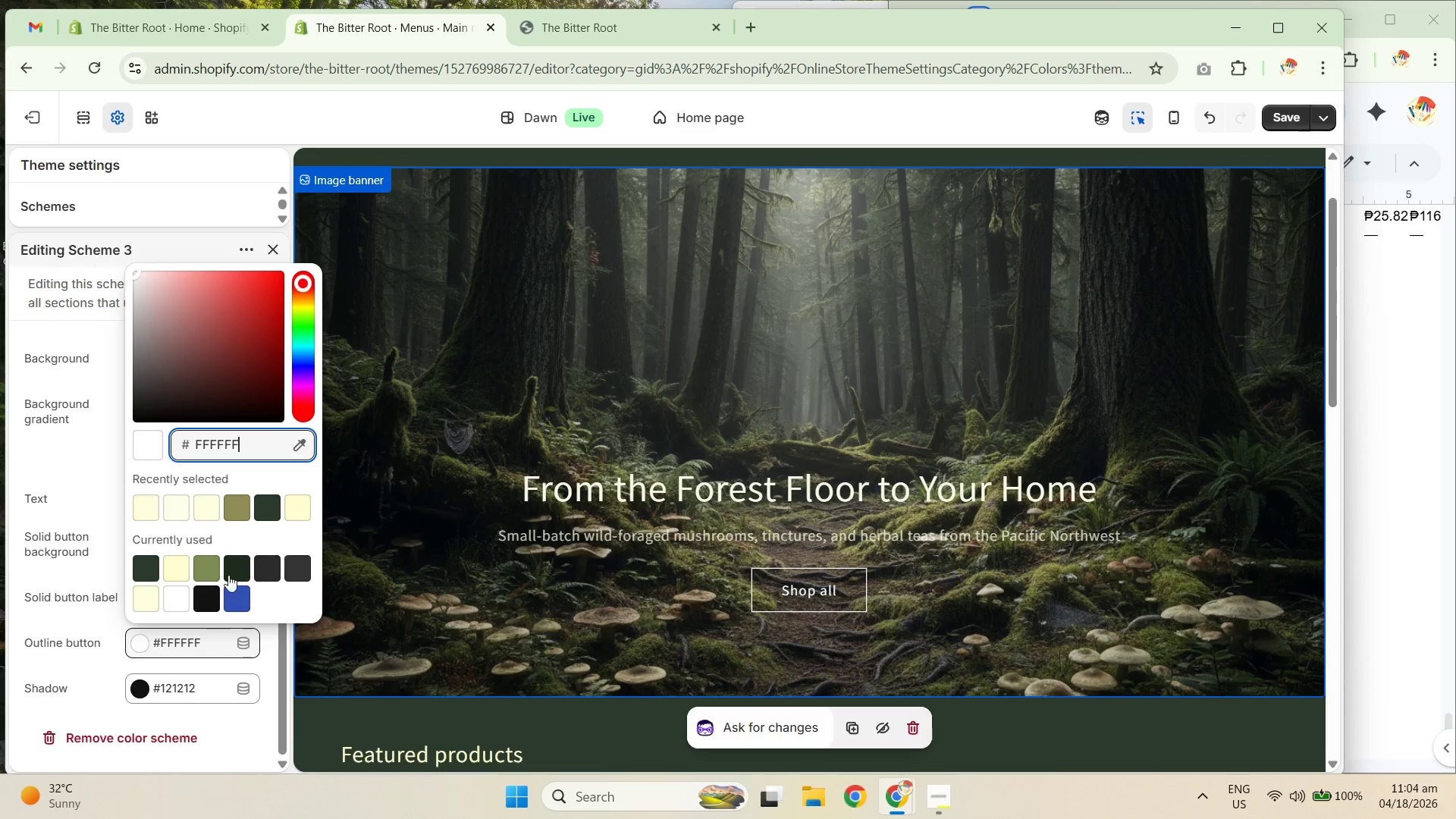 
key(Control+A)
 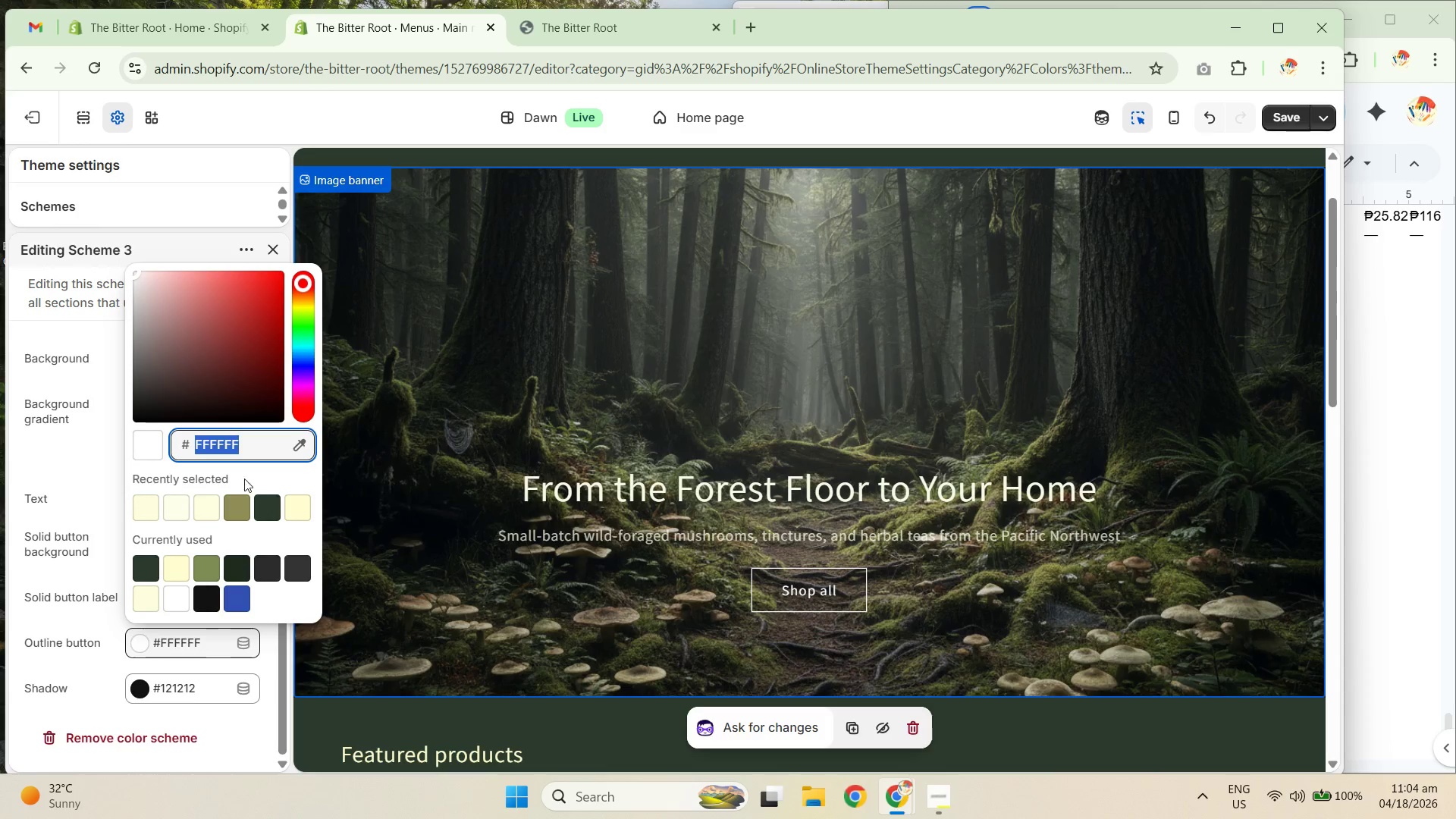 
key(Control+V)
 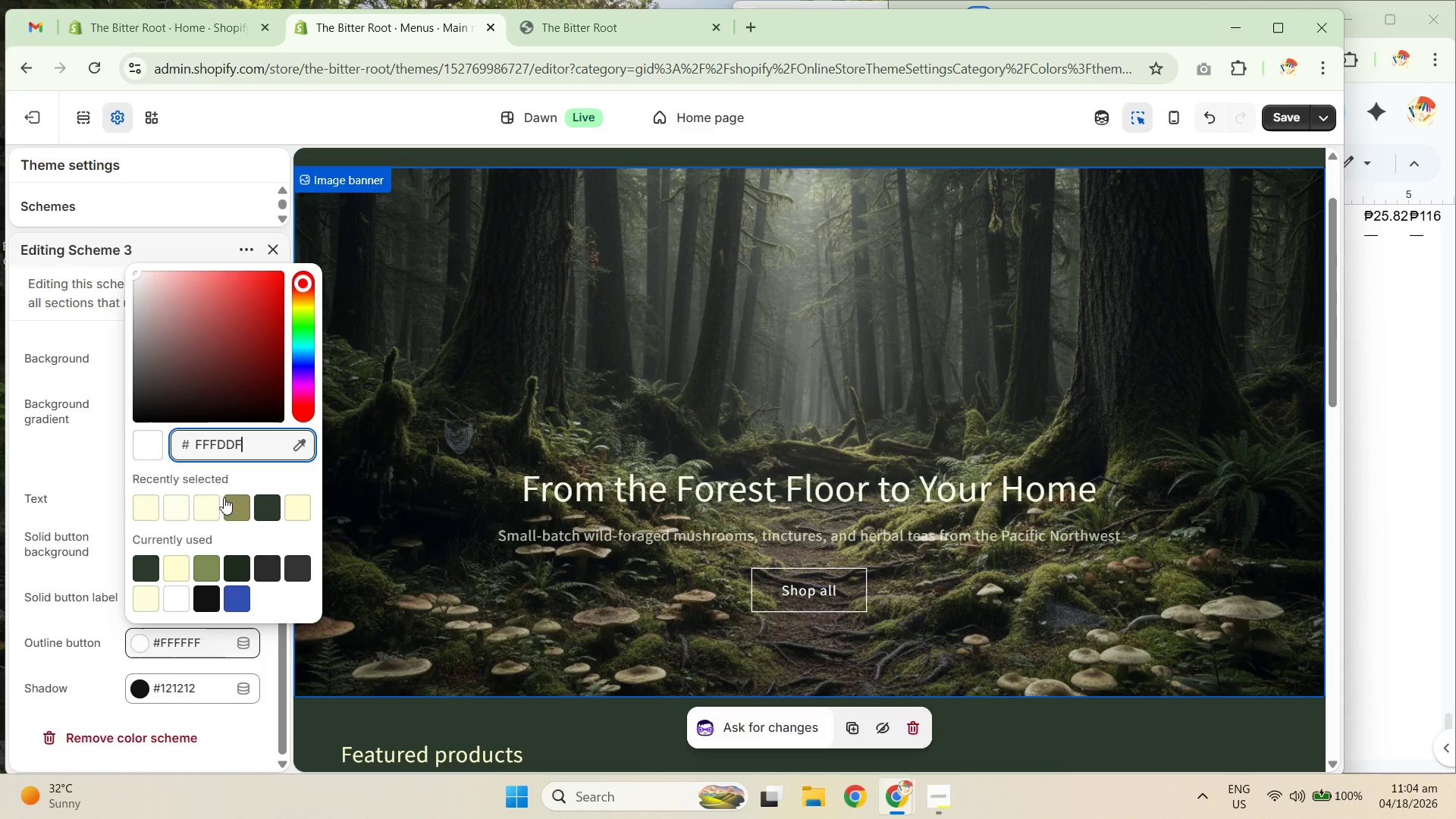 
left_click([256, 537])
 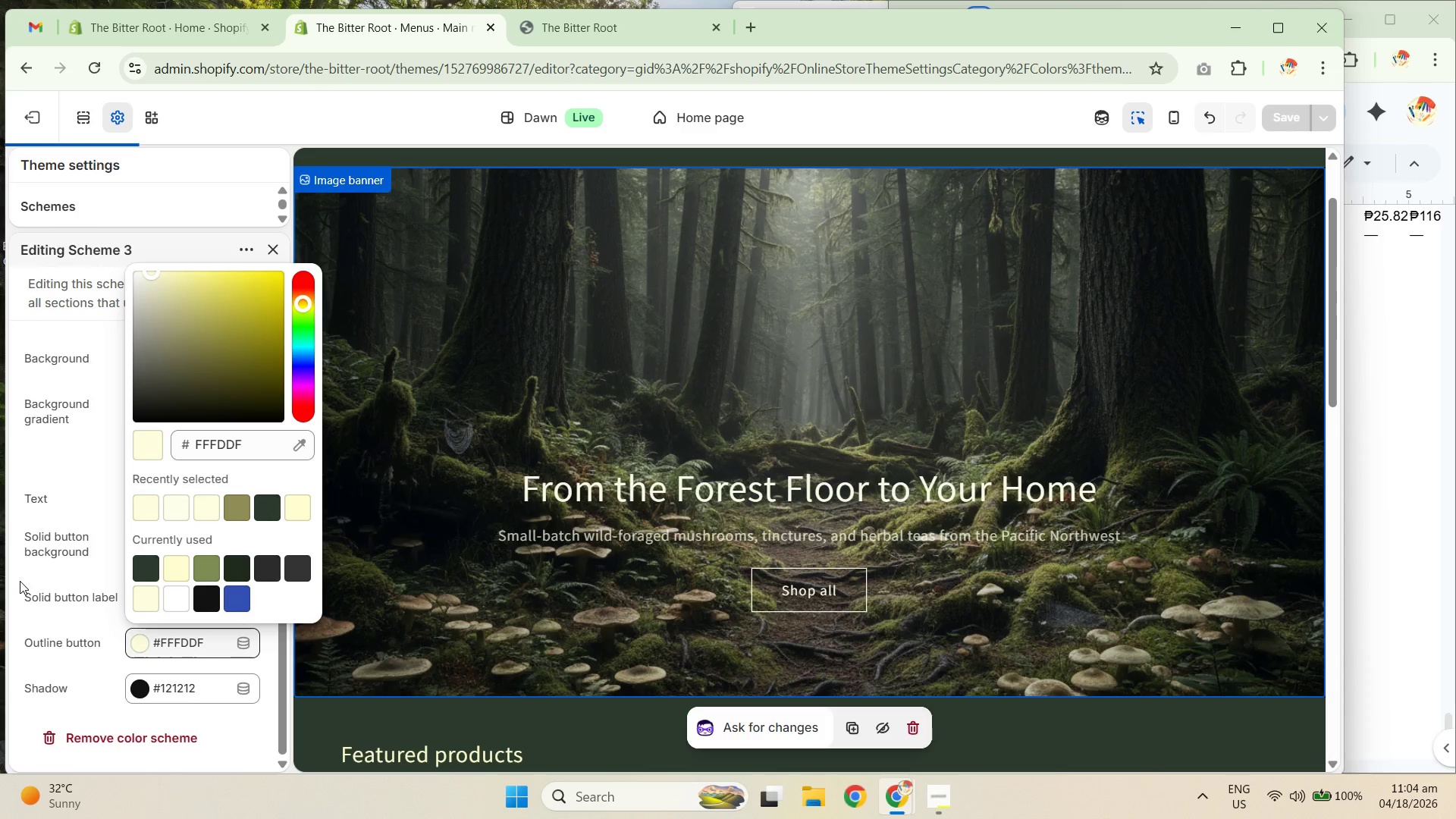 
left_click([15, 578])
 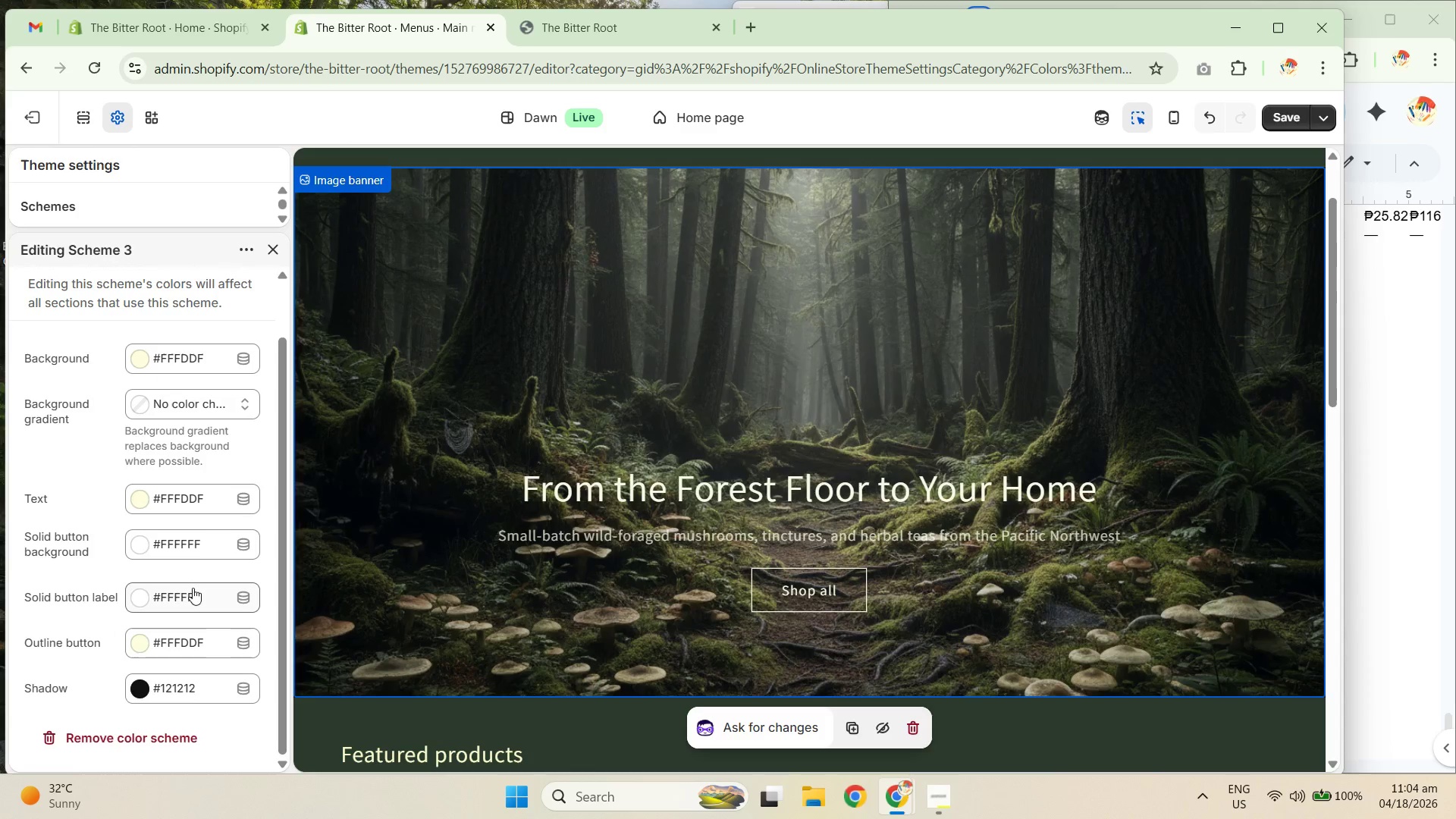 
left_click([178, 605])
 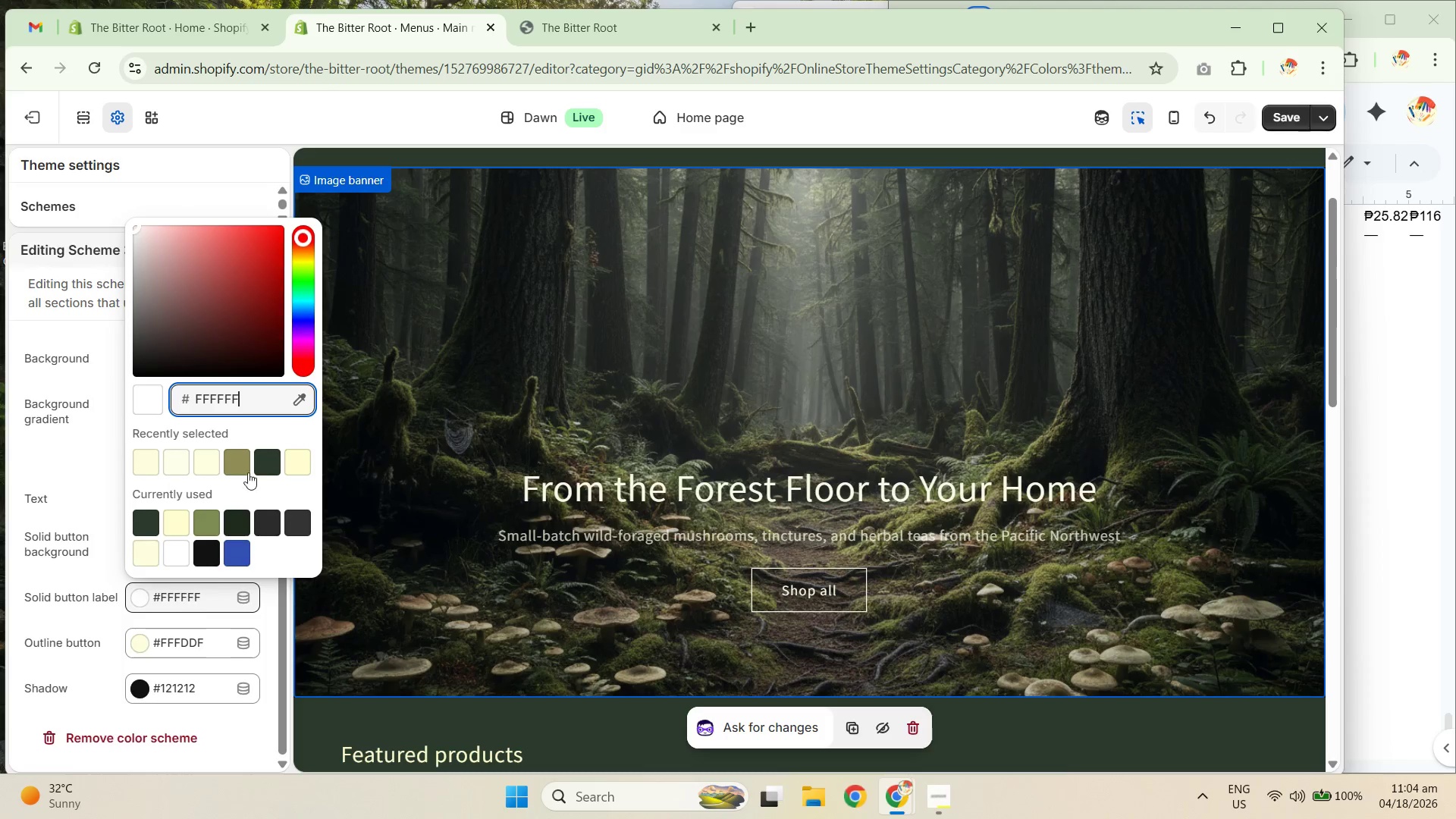 
key(Control+A)
 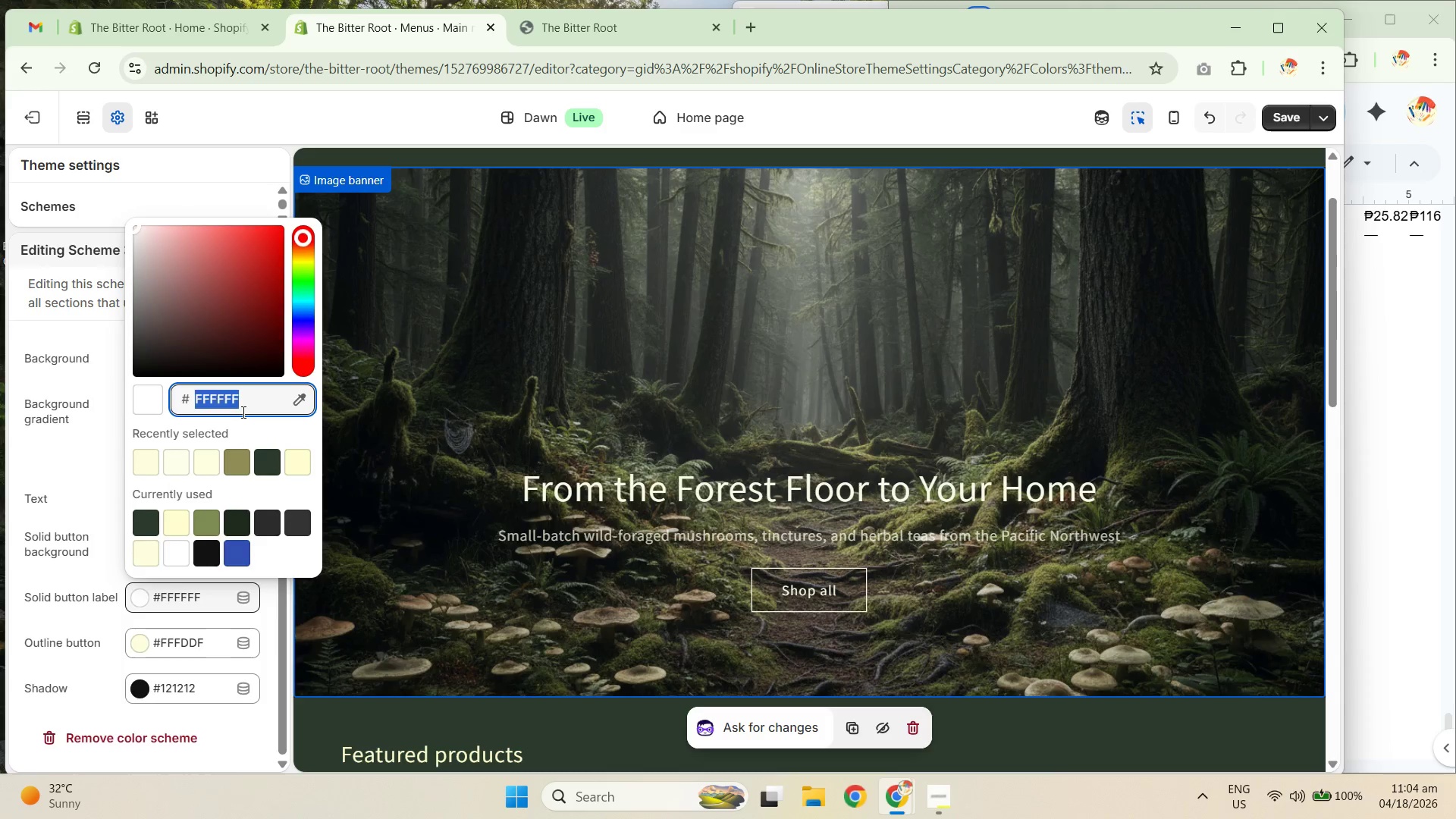 
key(Control+V)
 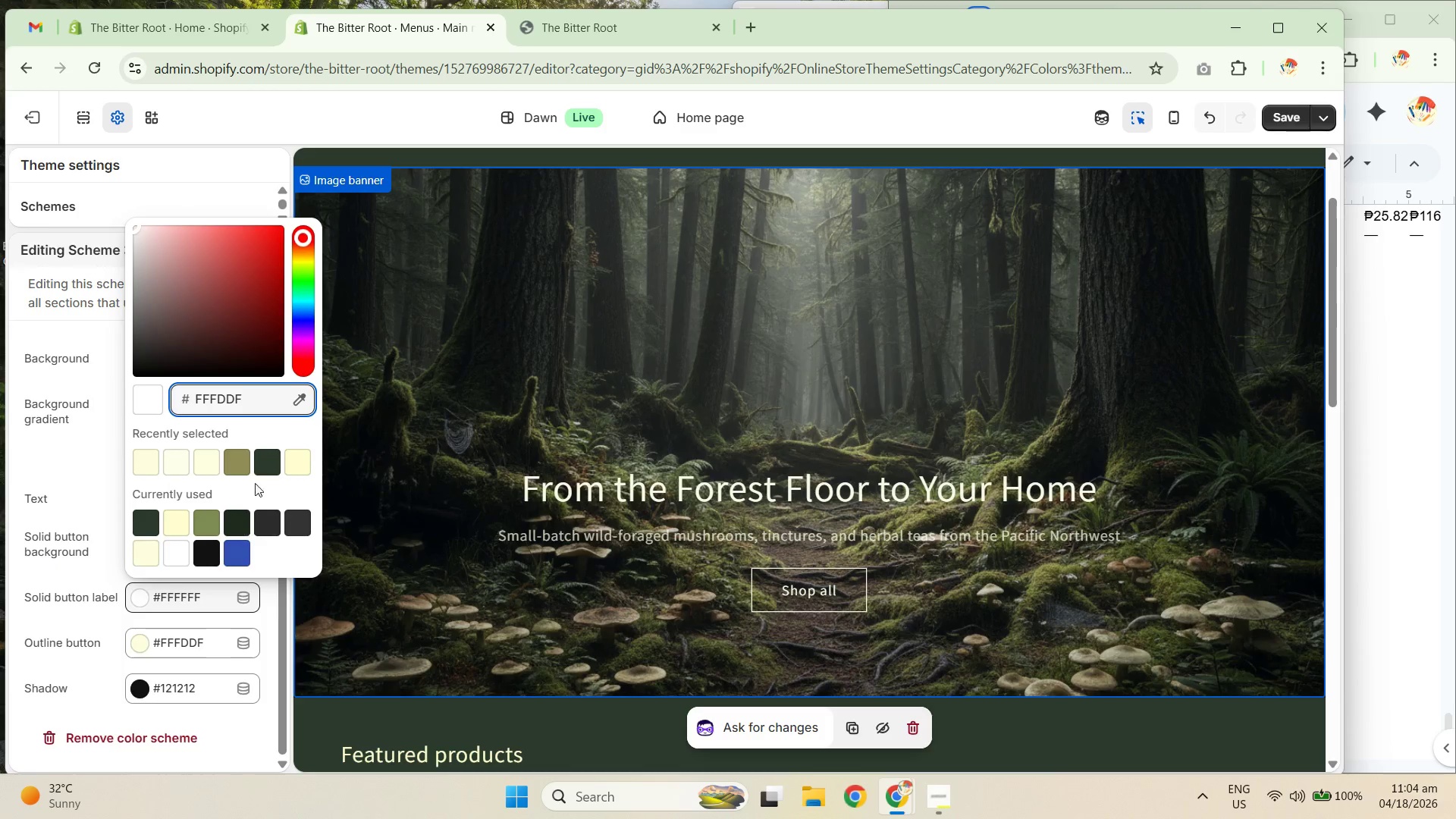 
left_click([253, 429])
 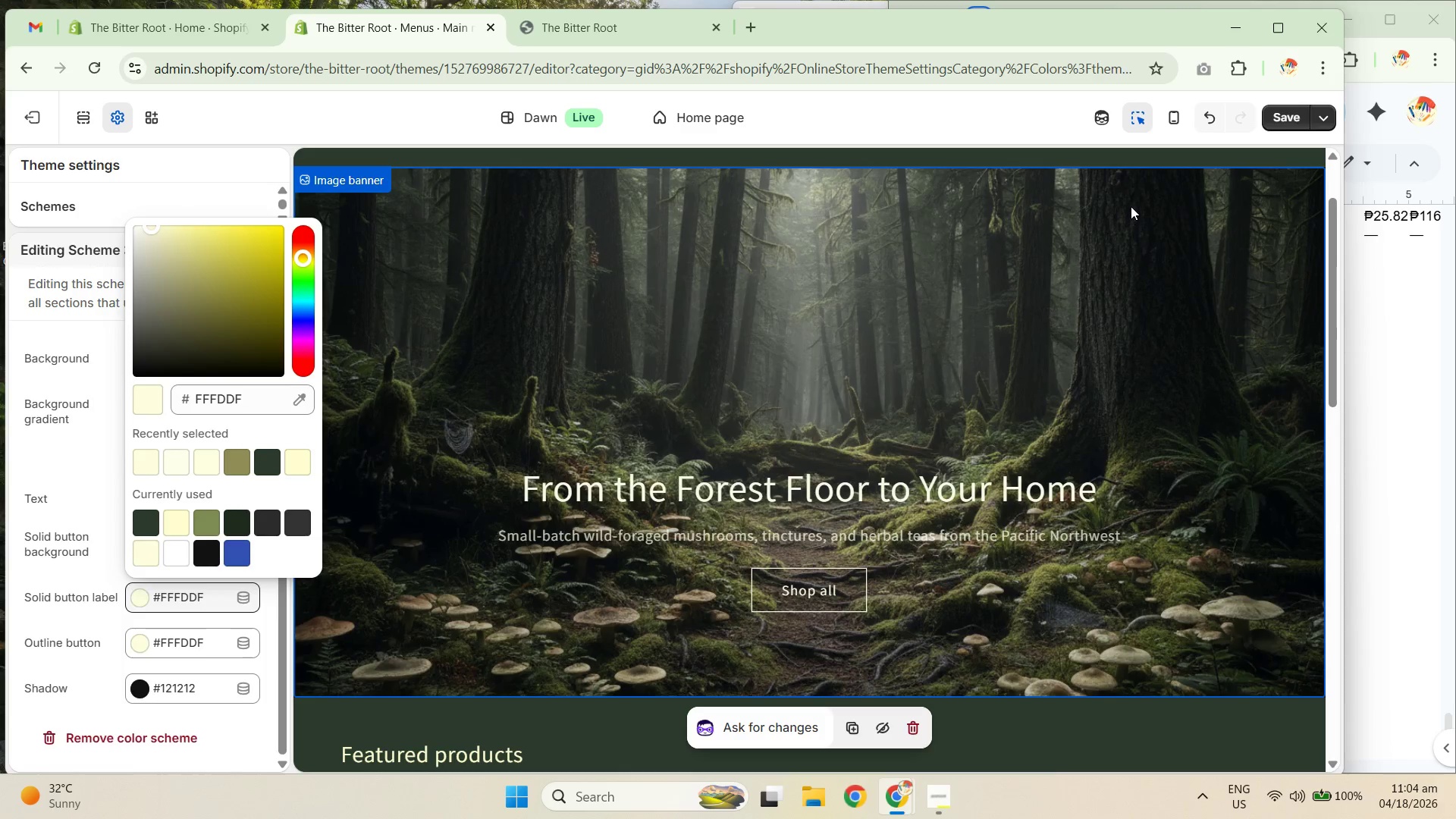 
left_click([1267, 116])
 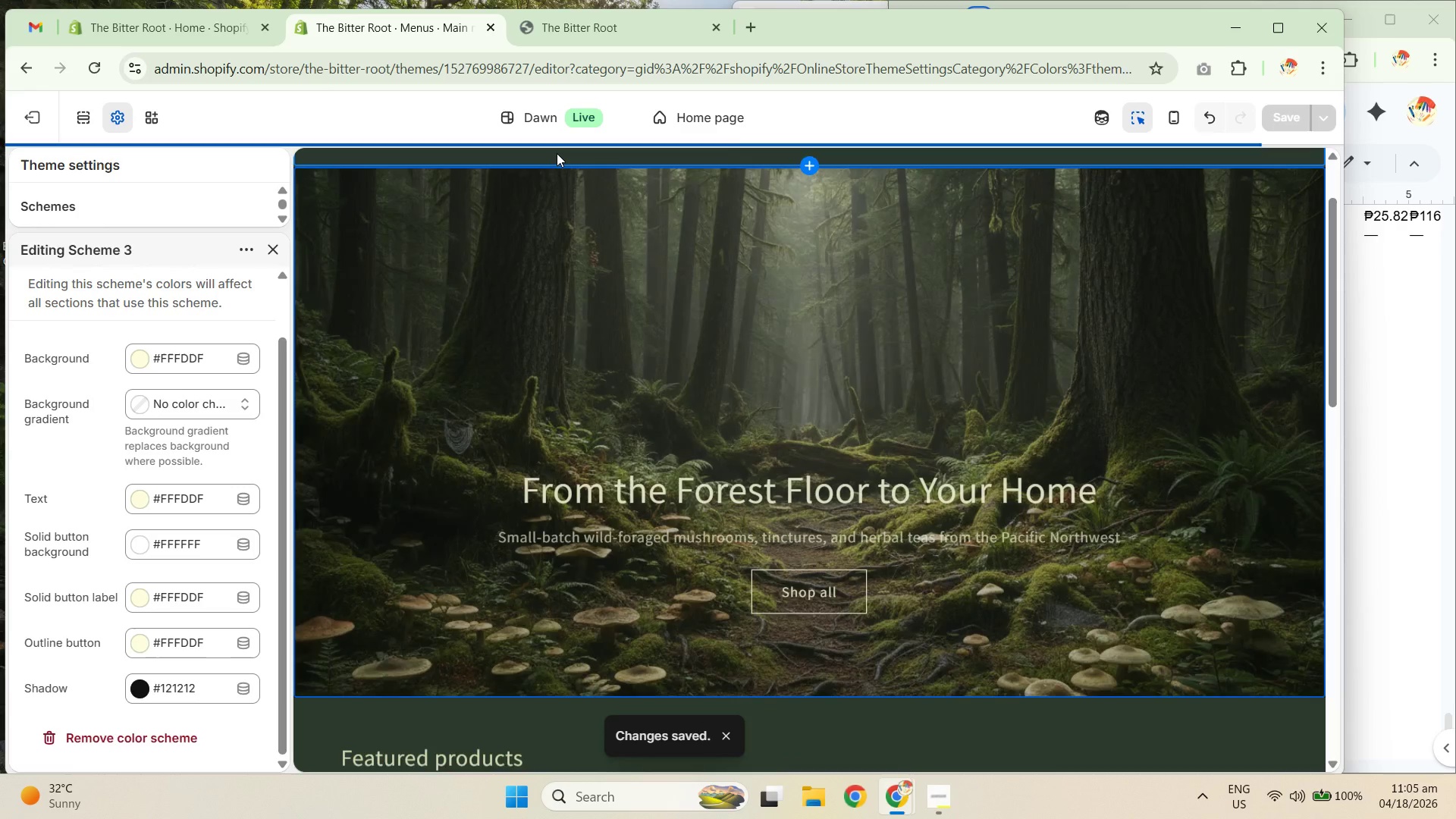 
left_click([603, 24])
 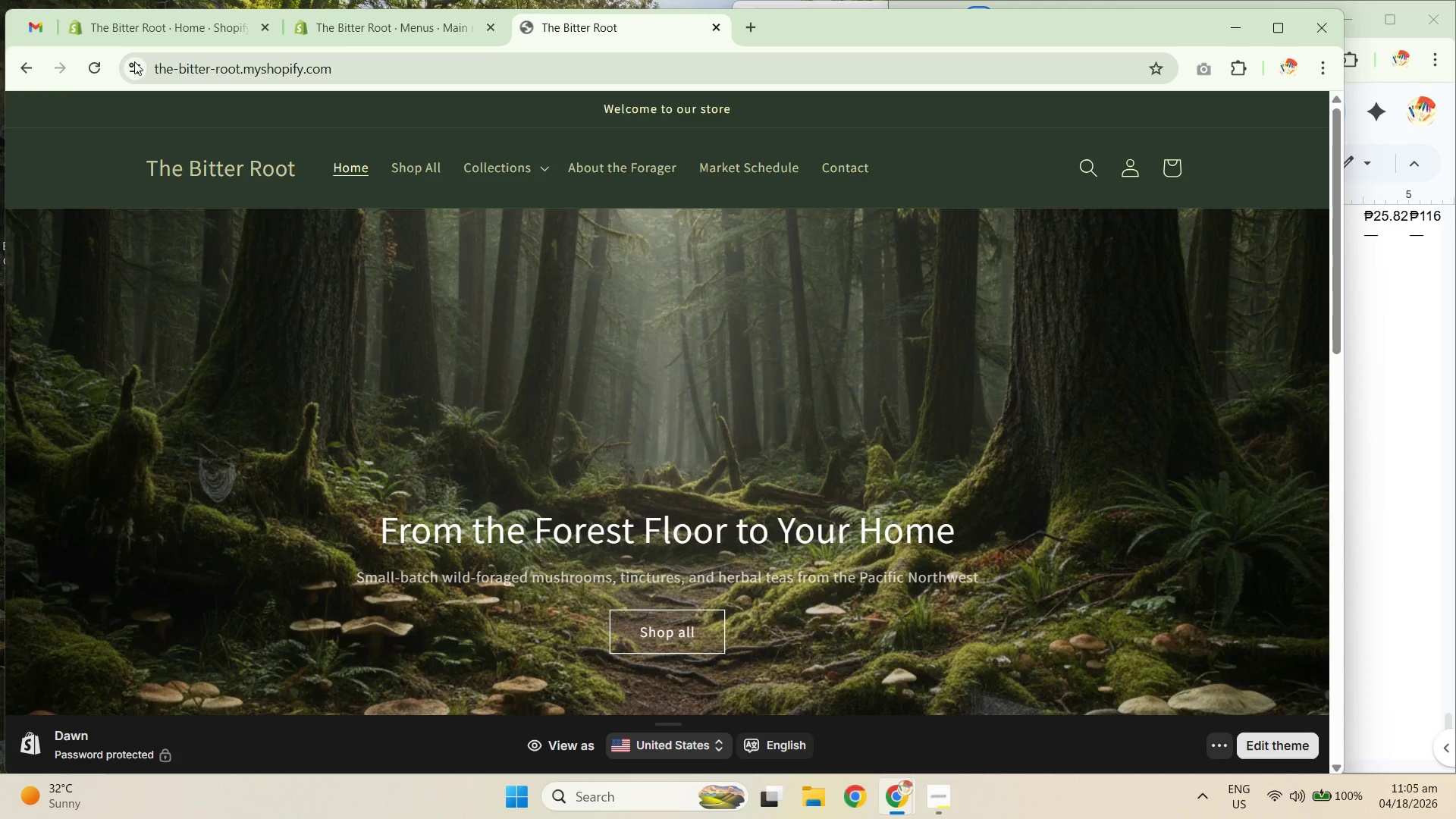 
scroll: coordinate [714, 342], scroll_direction: down, amount: 6.0
 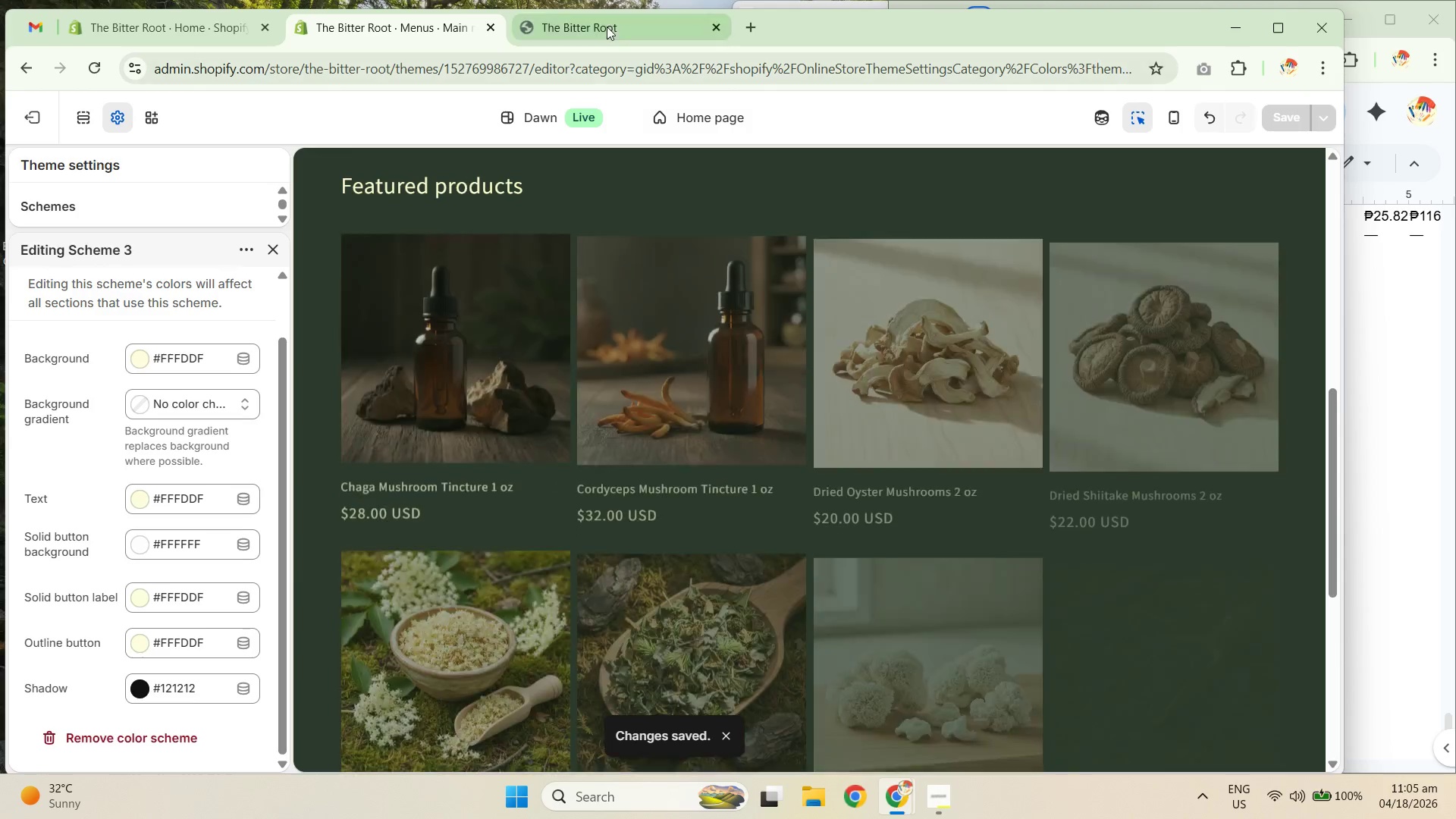 
left_click([102, 67])
 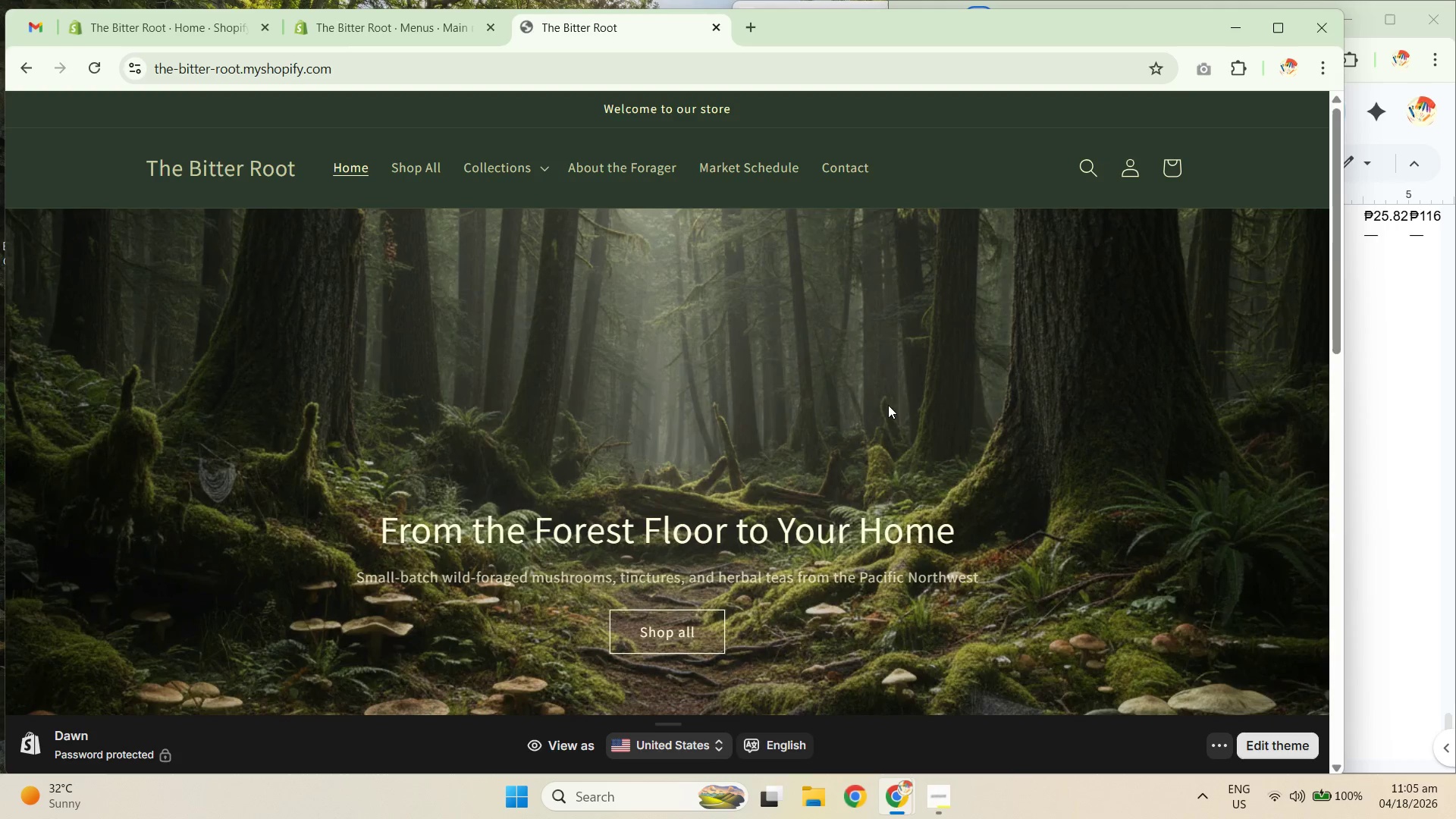 
scroll: coordinate [832, 473], scroll_direction: down, amount: 12.0
 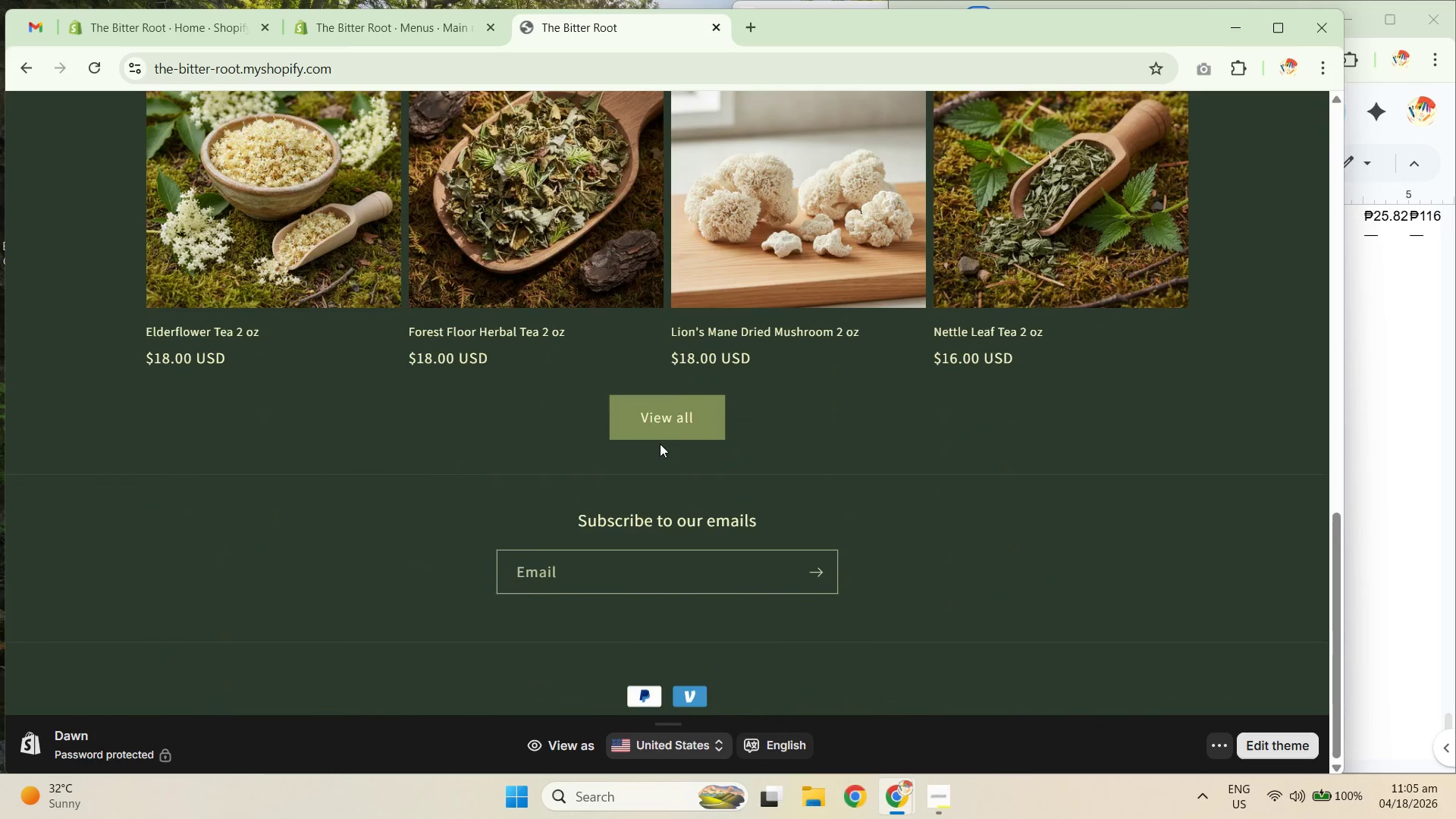 
left_click([670, 425])
 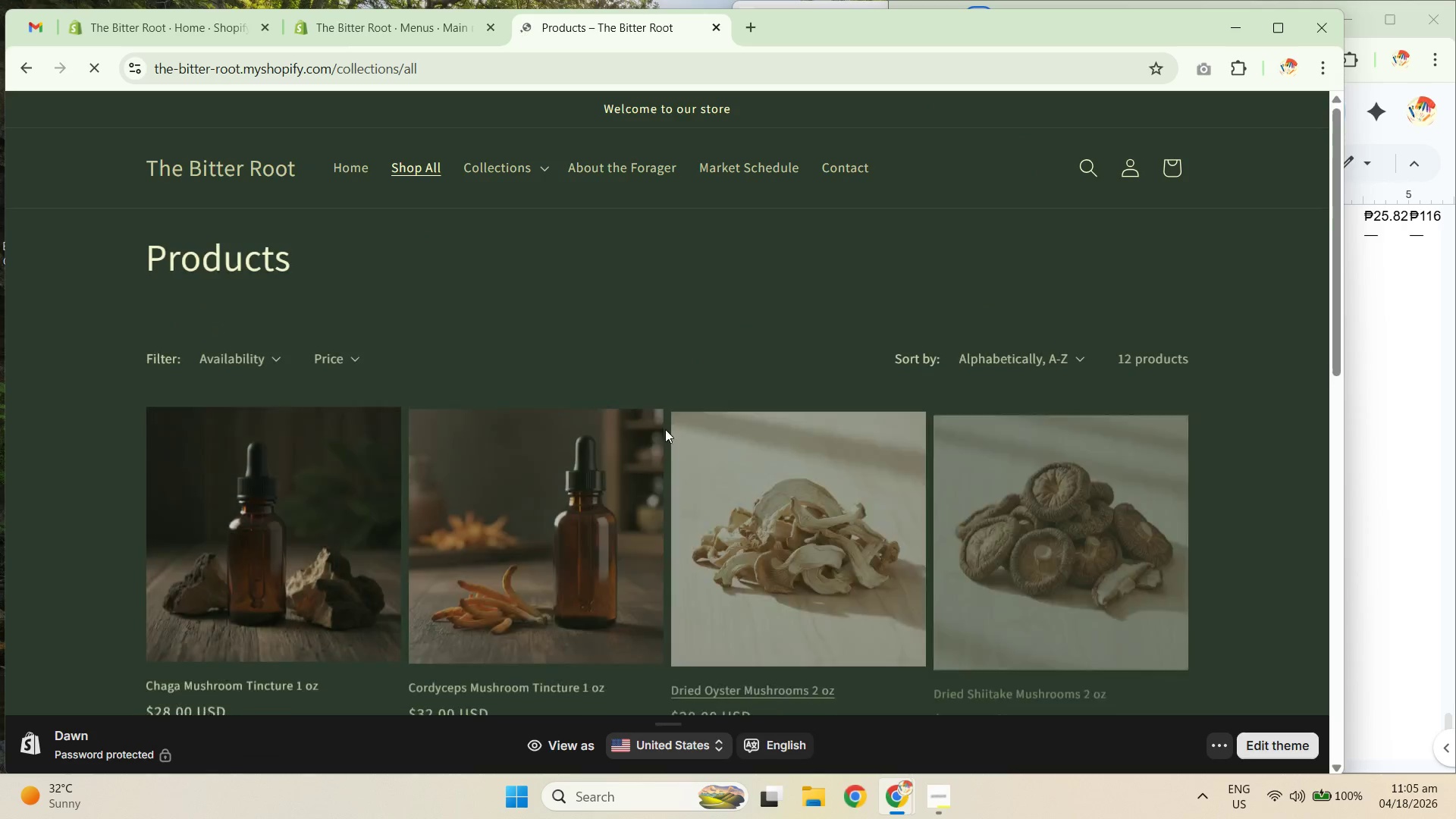 
scroll: coordinate [682, 450], scroll_direction: down, amount: 7.0
 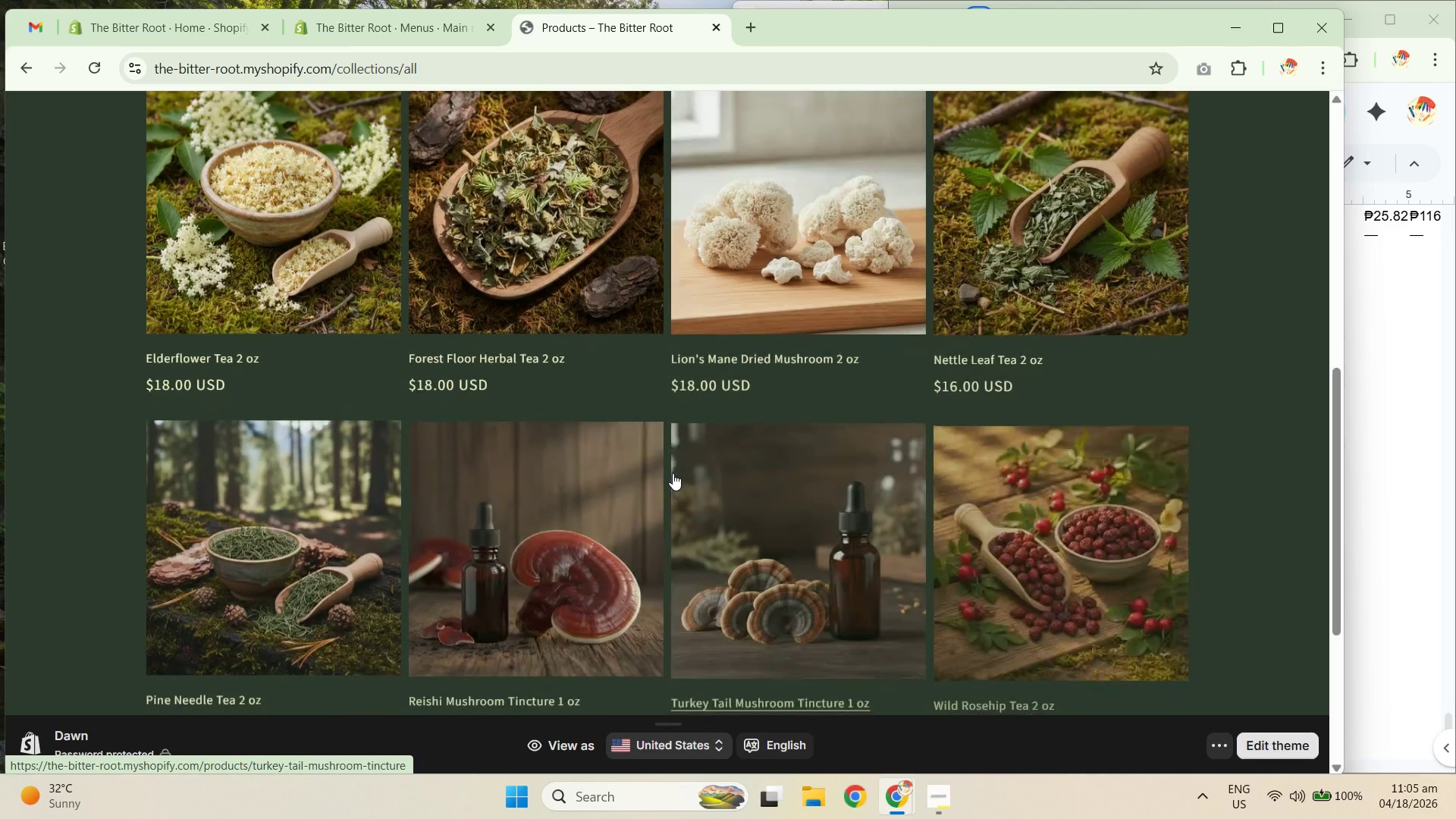 
scroll: coordinate [534, 309], scroll_direction: up, amount: 10.0
 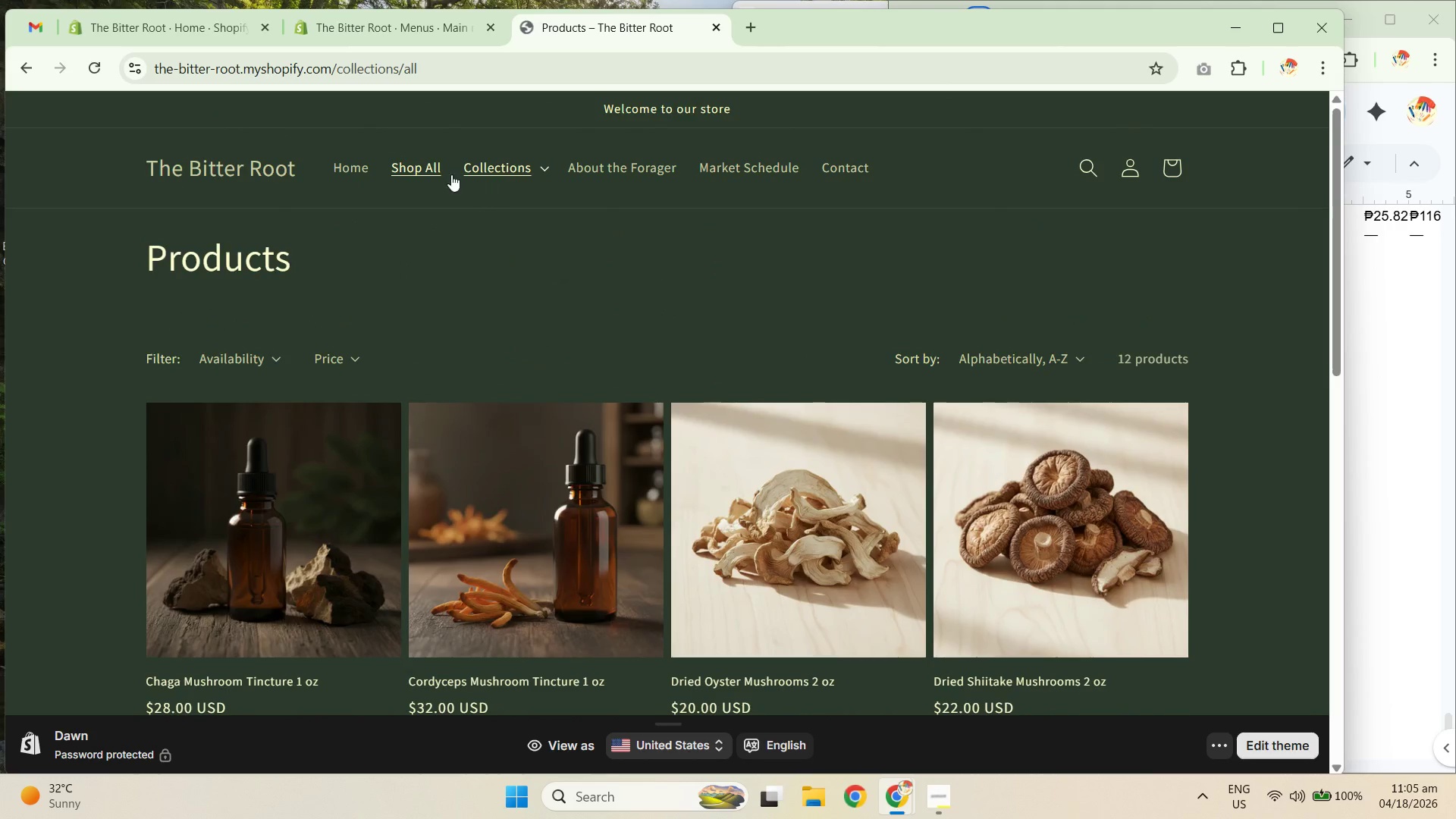 
left_click([421, 166])
 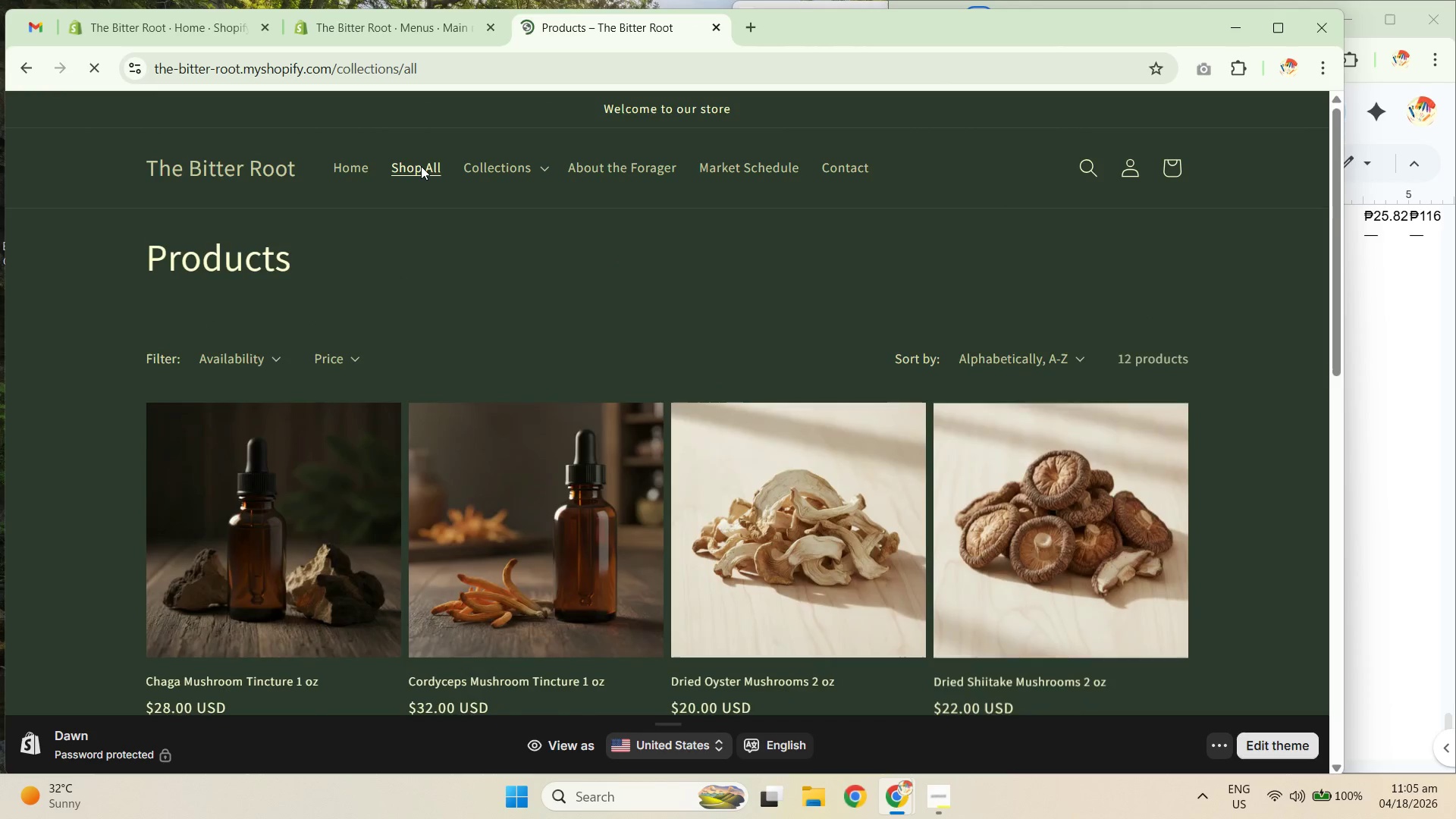 
left_click([526, 165])
 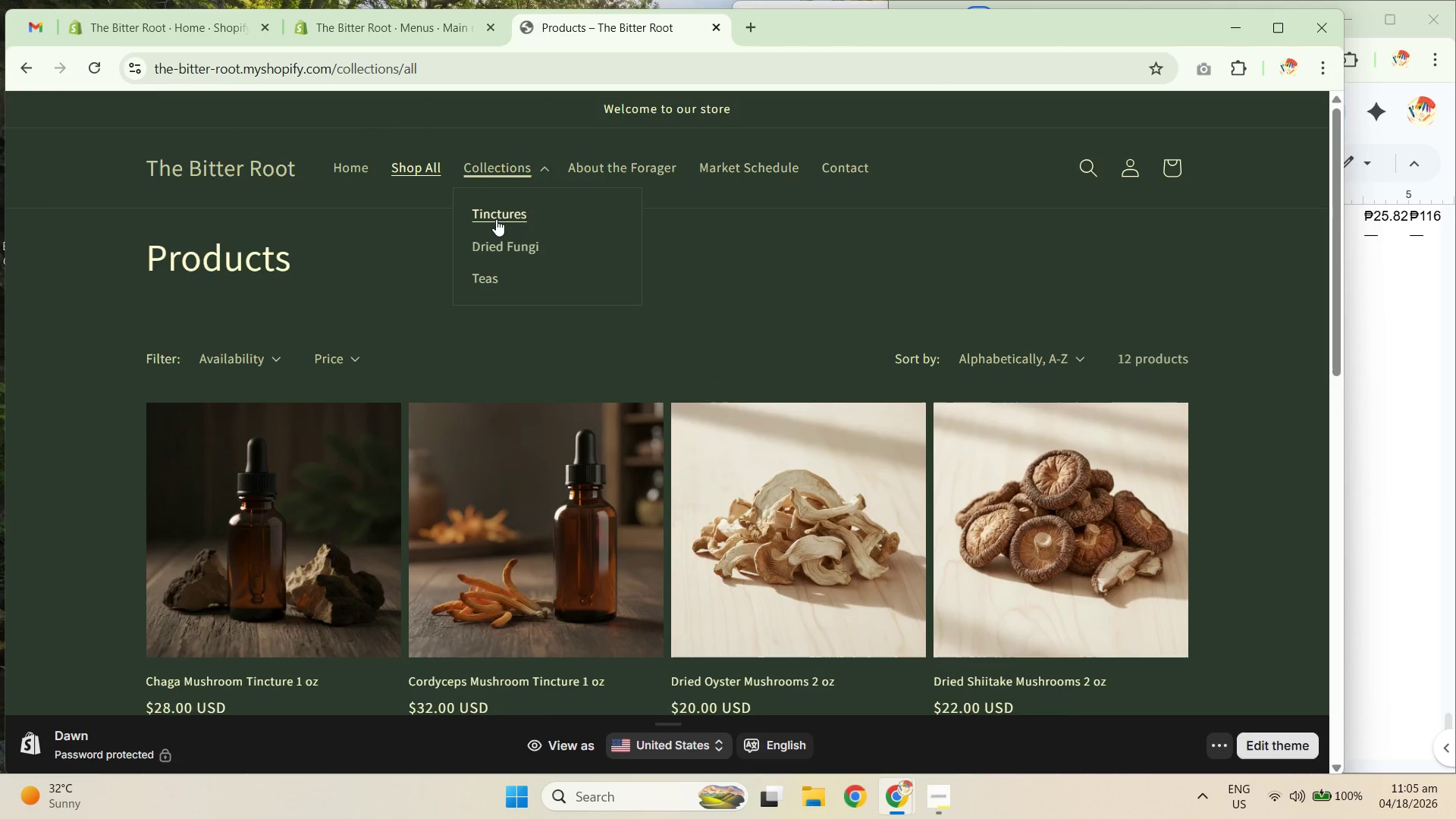 
left_click([511, 202])
 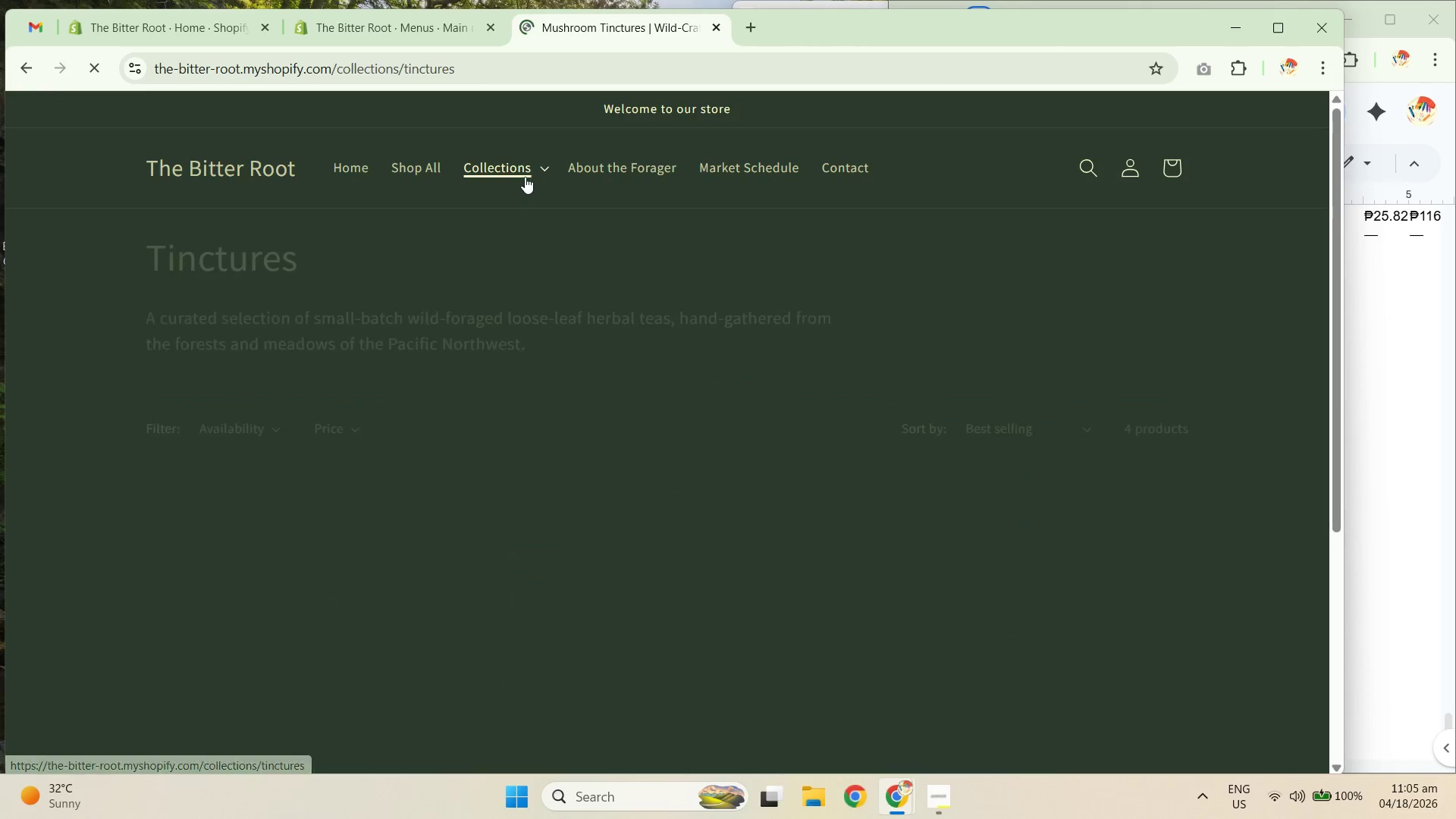 
left_click([524, 173])
 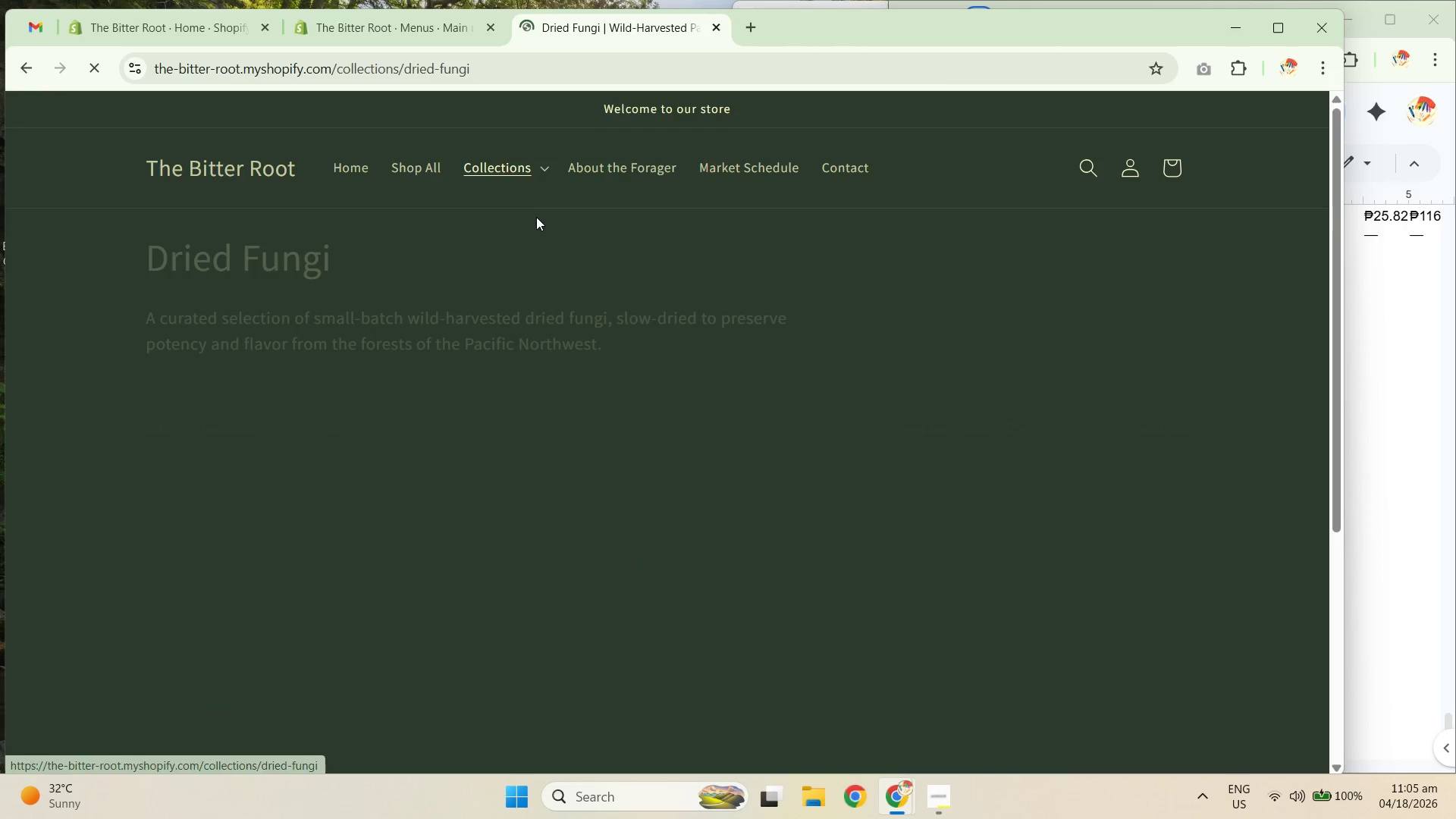 
scroll: coordinate [561, 363], scroll_direction: down, amount: 1.0
 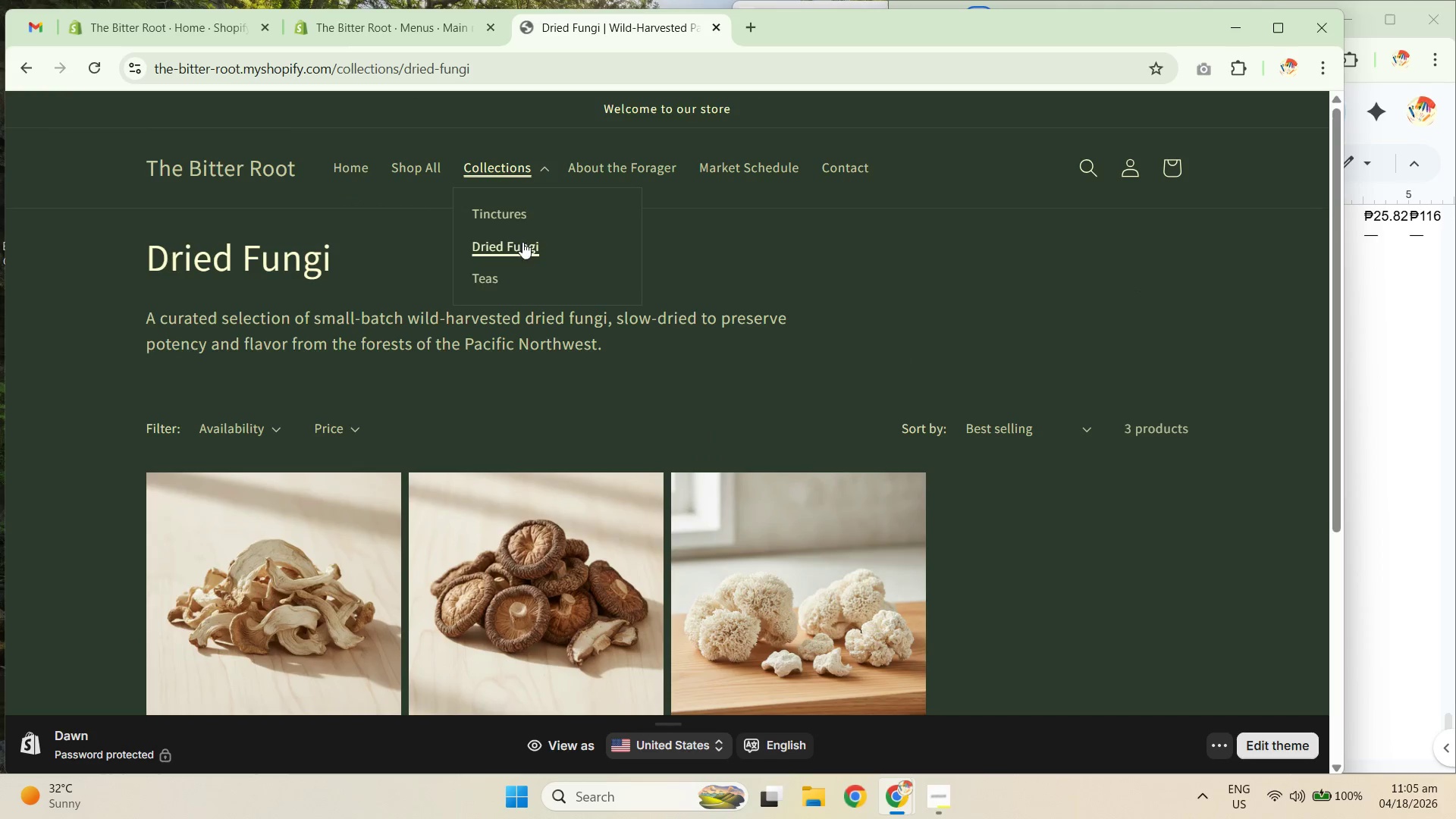 
left_click([514, 271])
 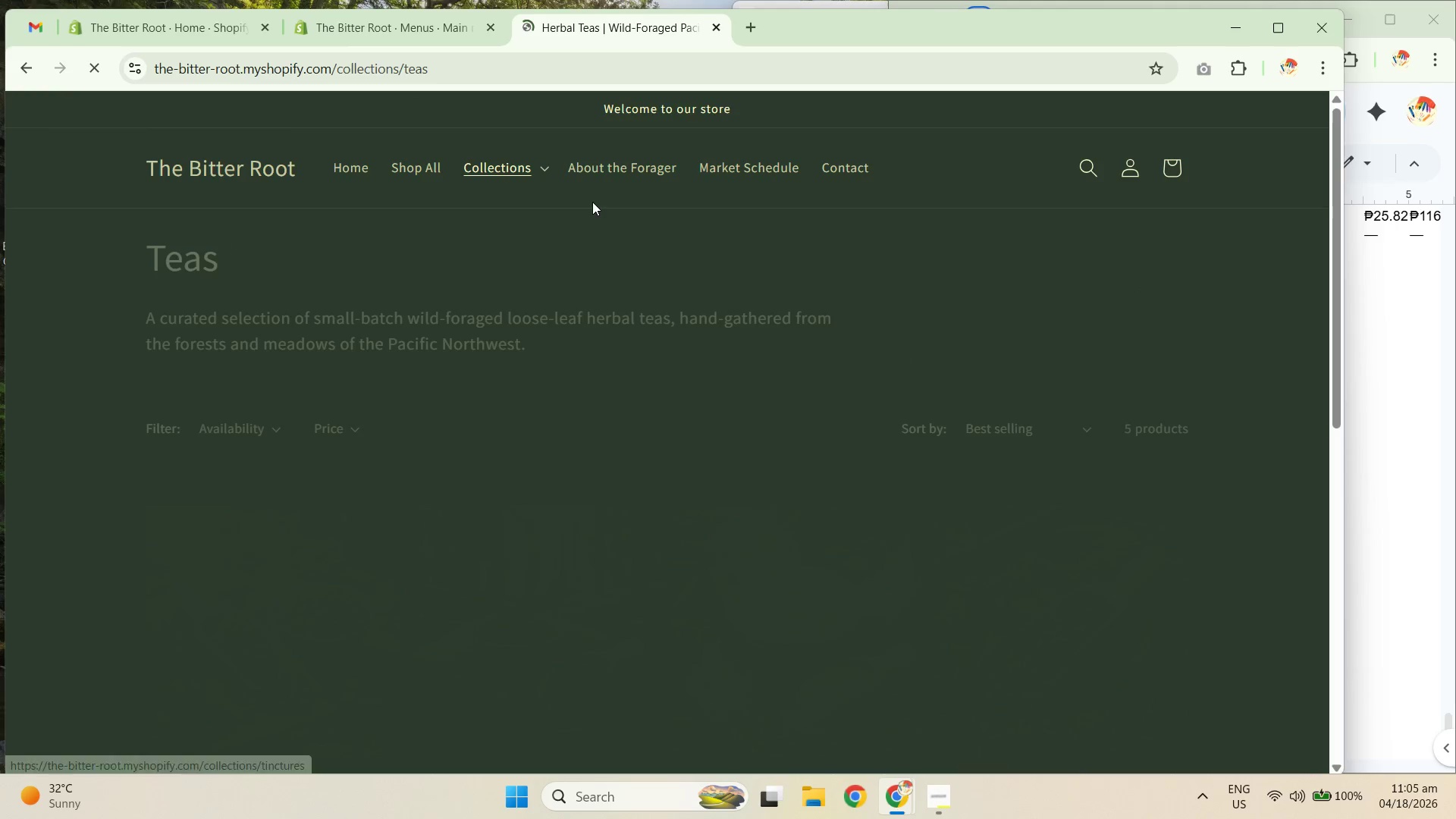 
left_click([632, 156])
 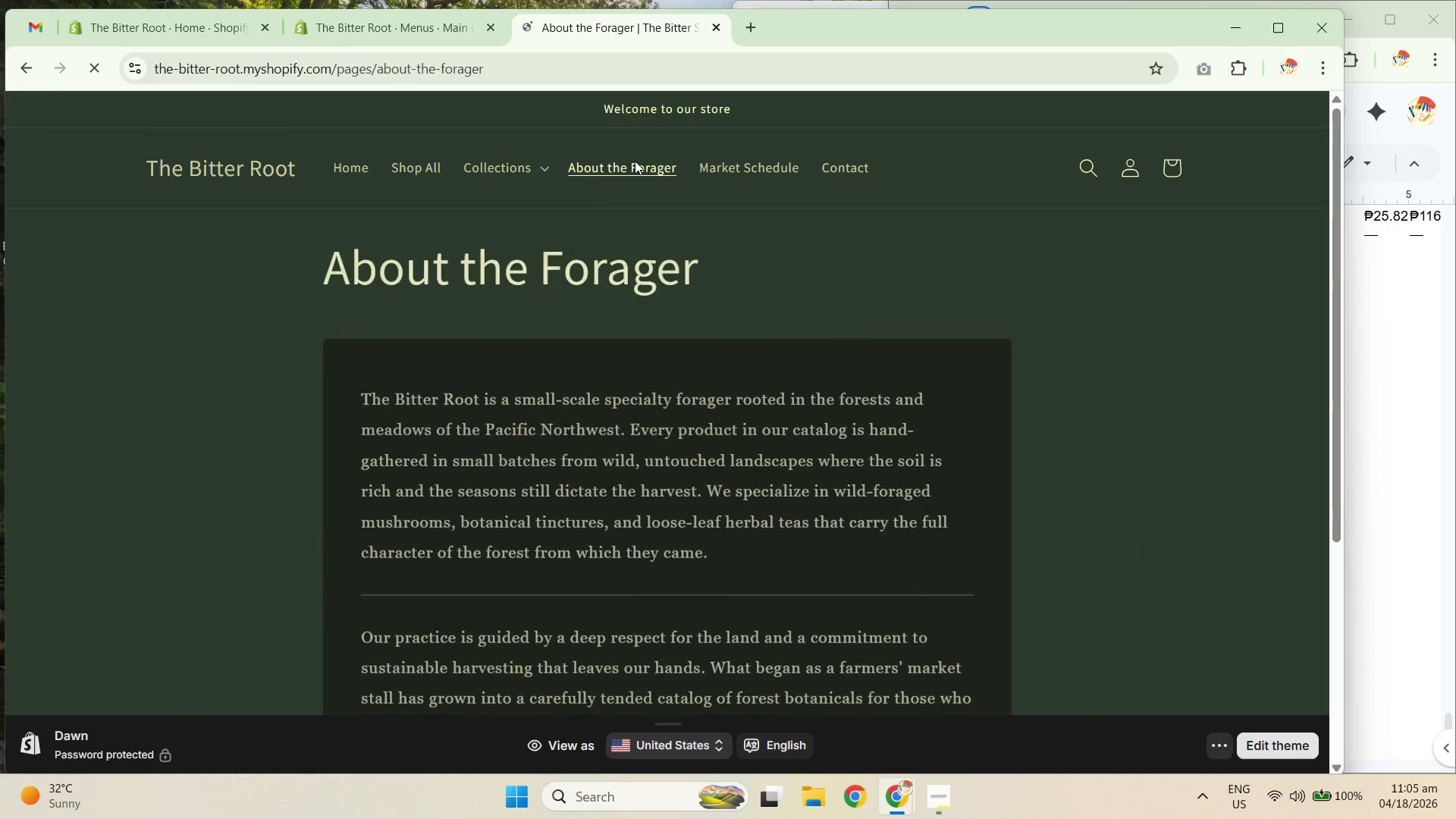 
scroll: coordinate [713, 413], scroll_direction: down, amount: 4.0
 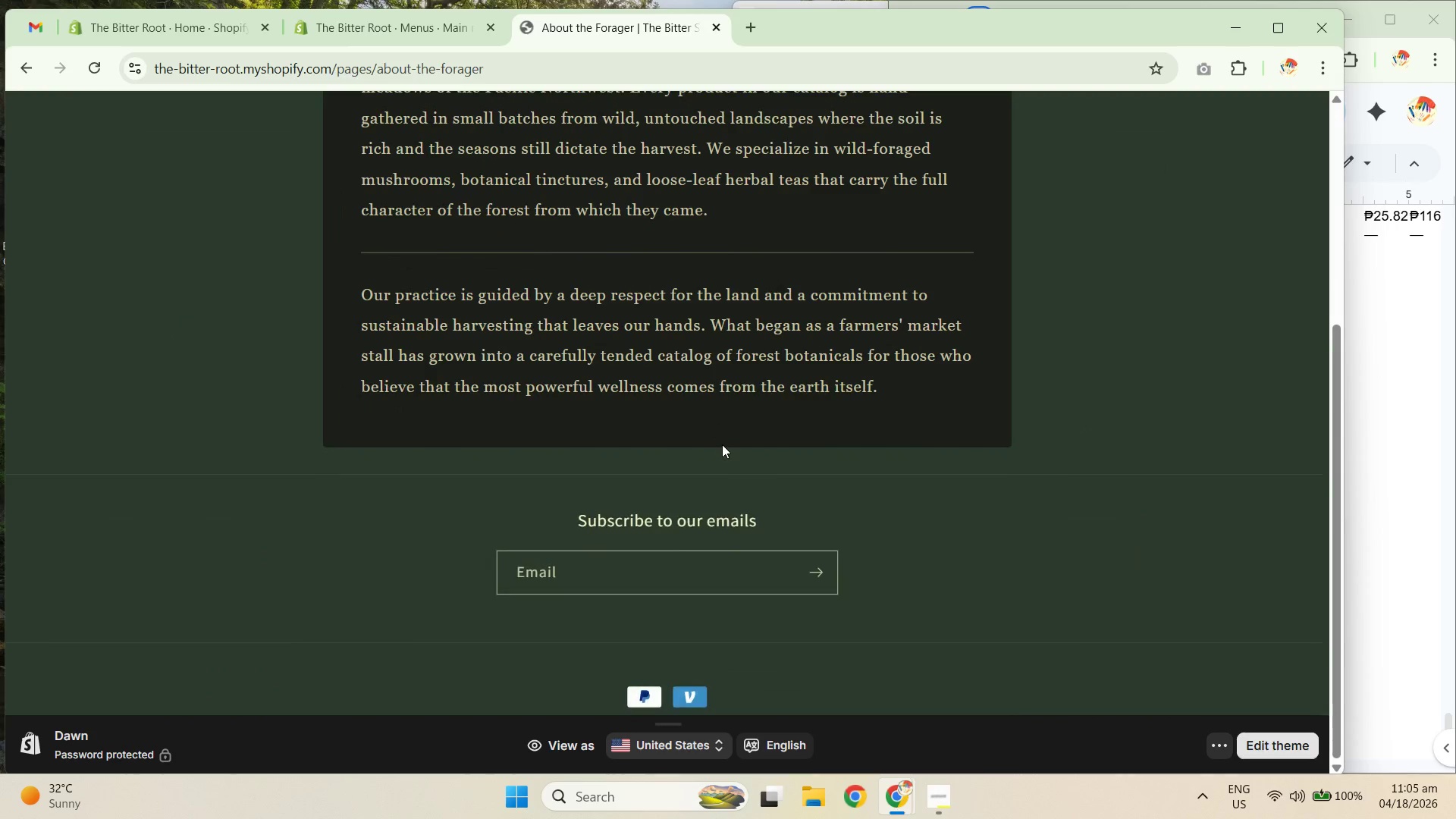 
scroll: coordinate [724, 430], scroll_direction: up, amount: 5.0
 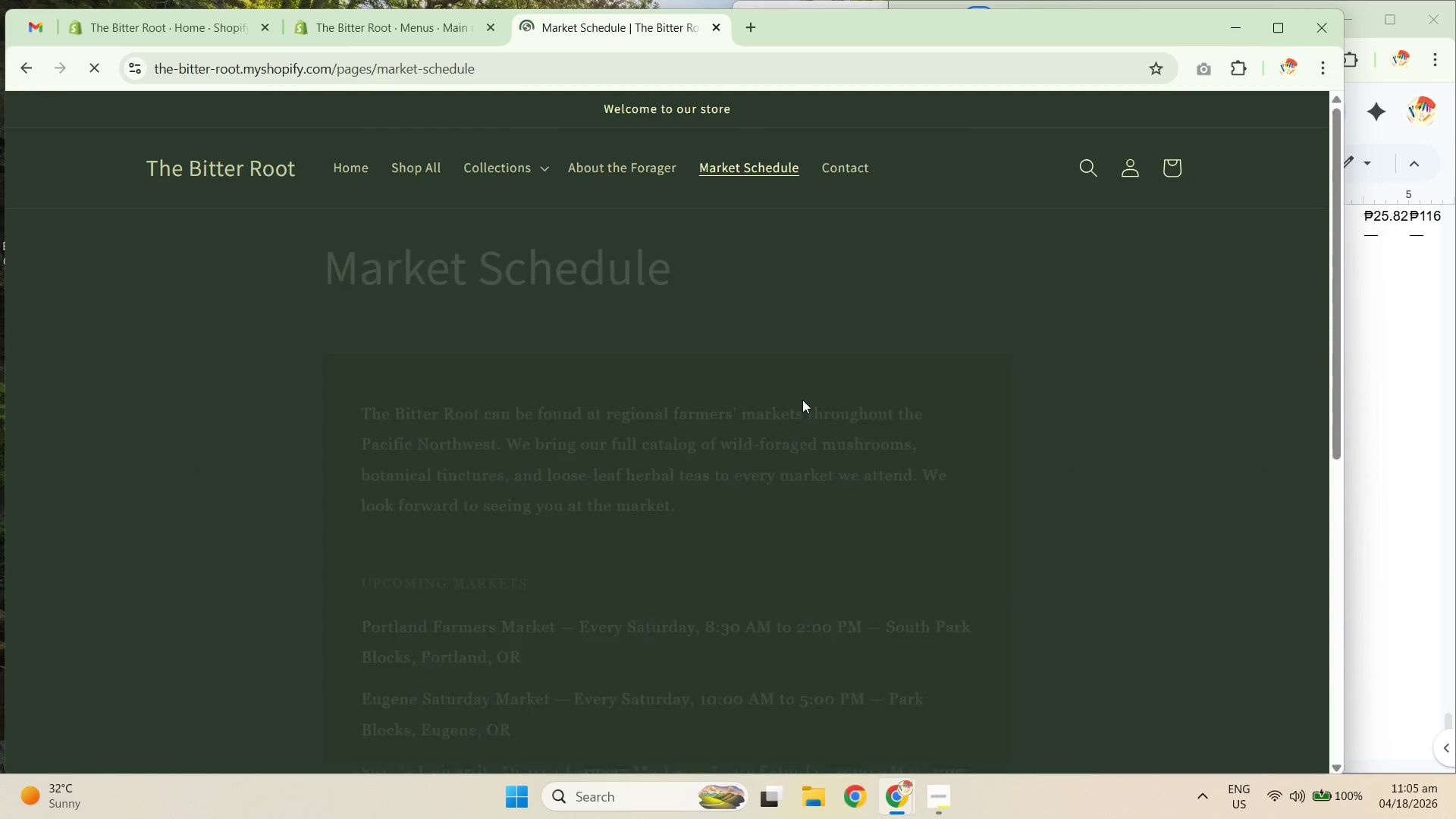 
scroll: coordinate [802, 429], scroll_direction: down, amount: 8.0
 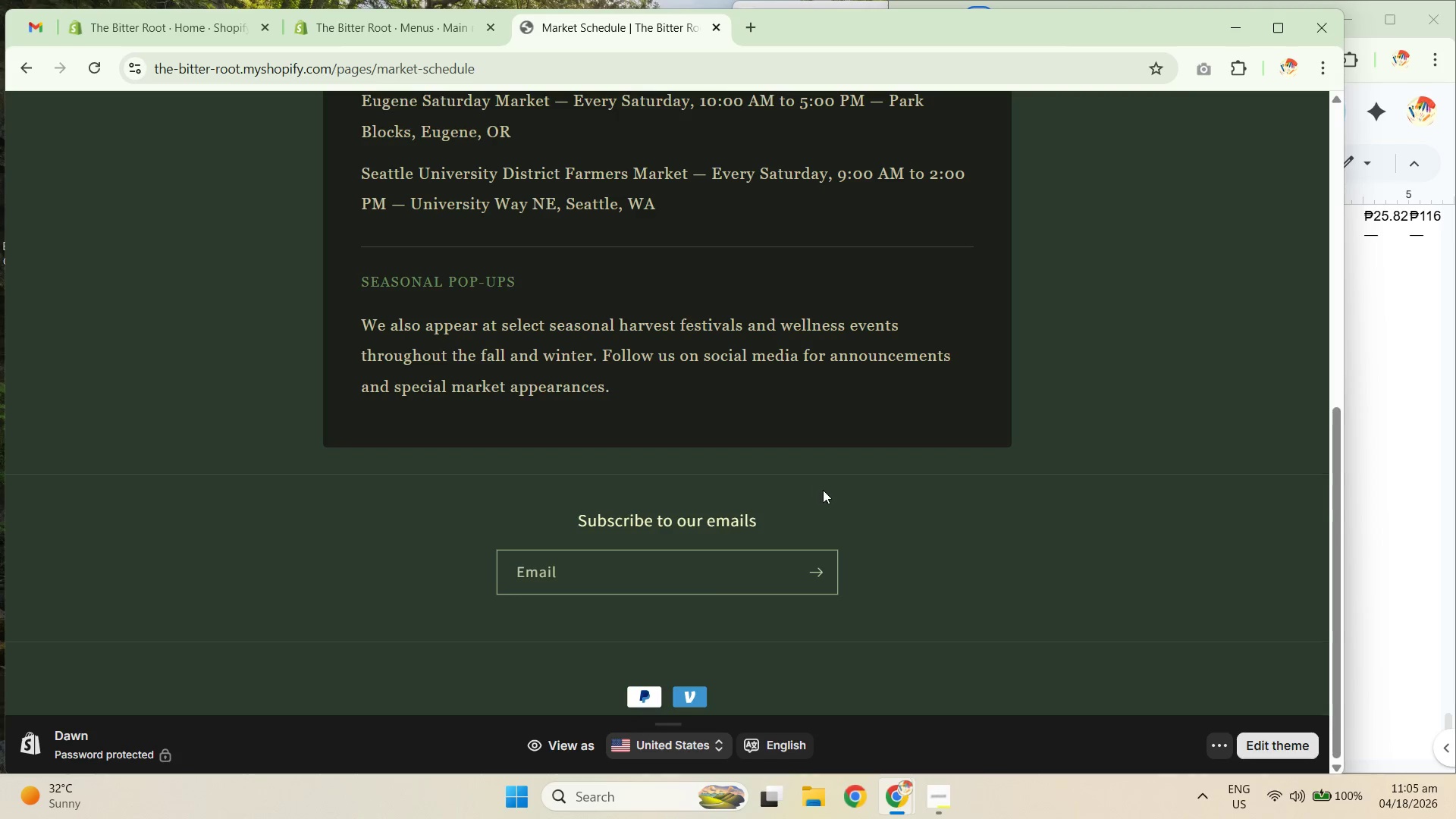 
scroll: coordinate [811, 502], scroll_direction: up, amount: 13.0
 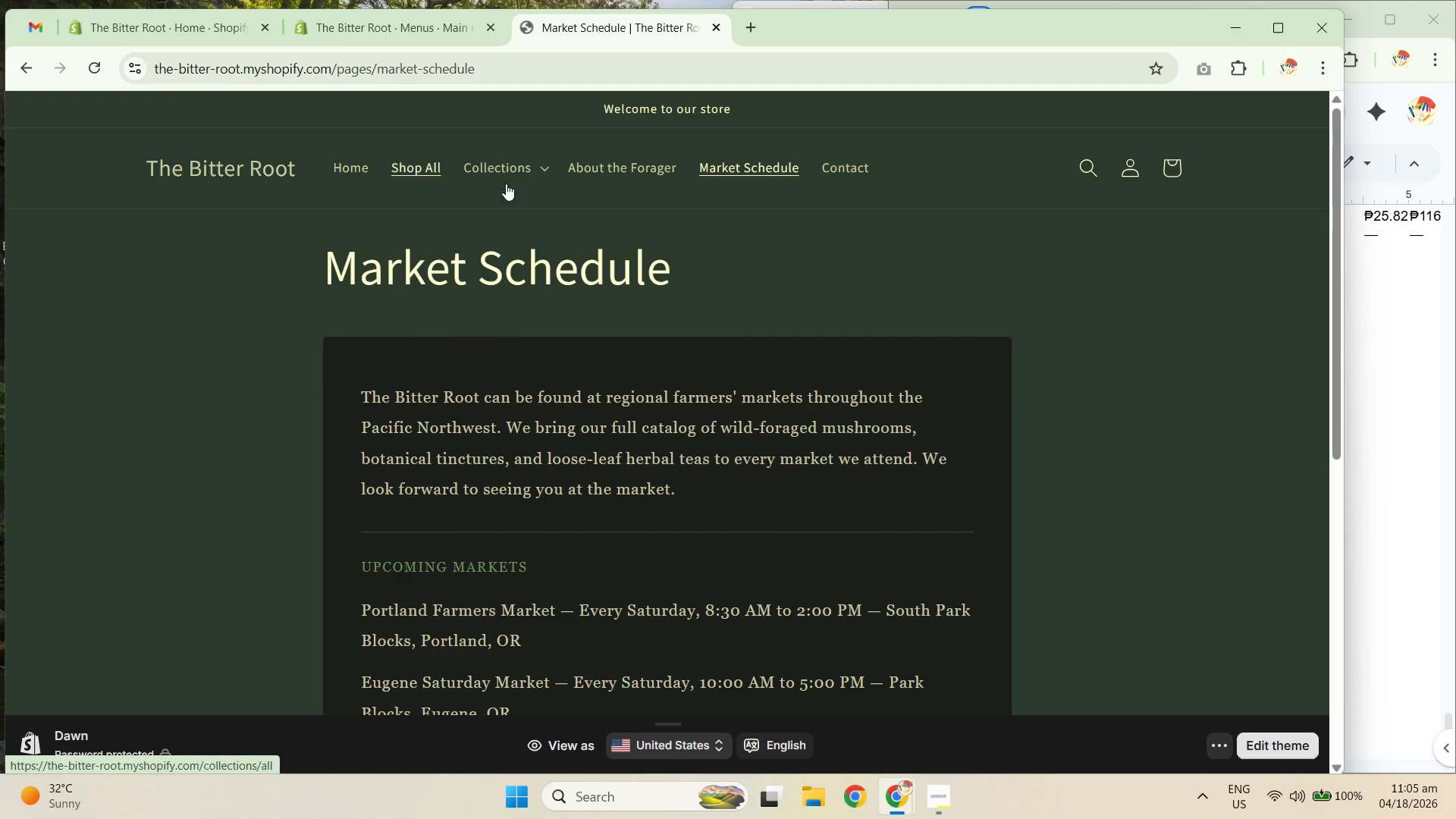 
left_click([625, 173])
 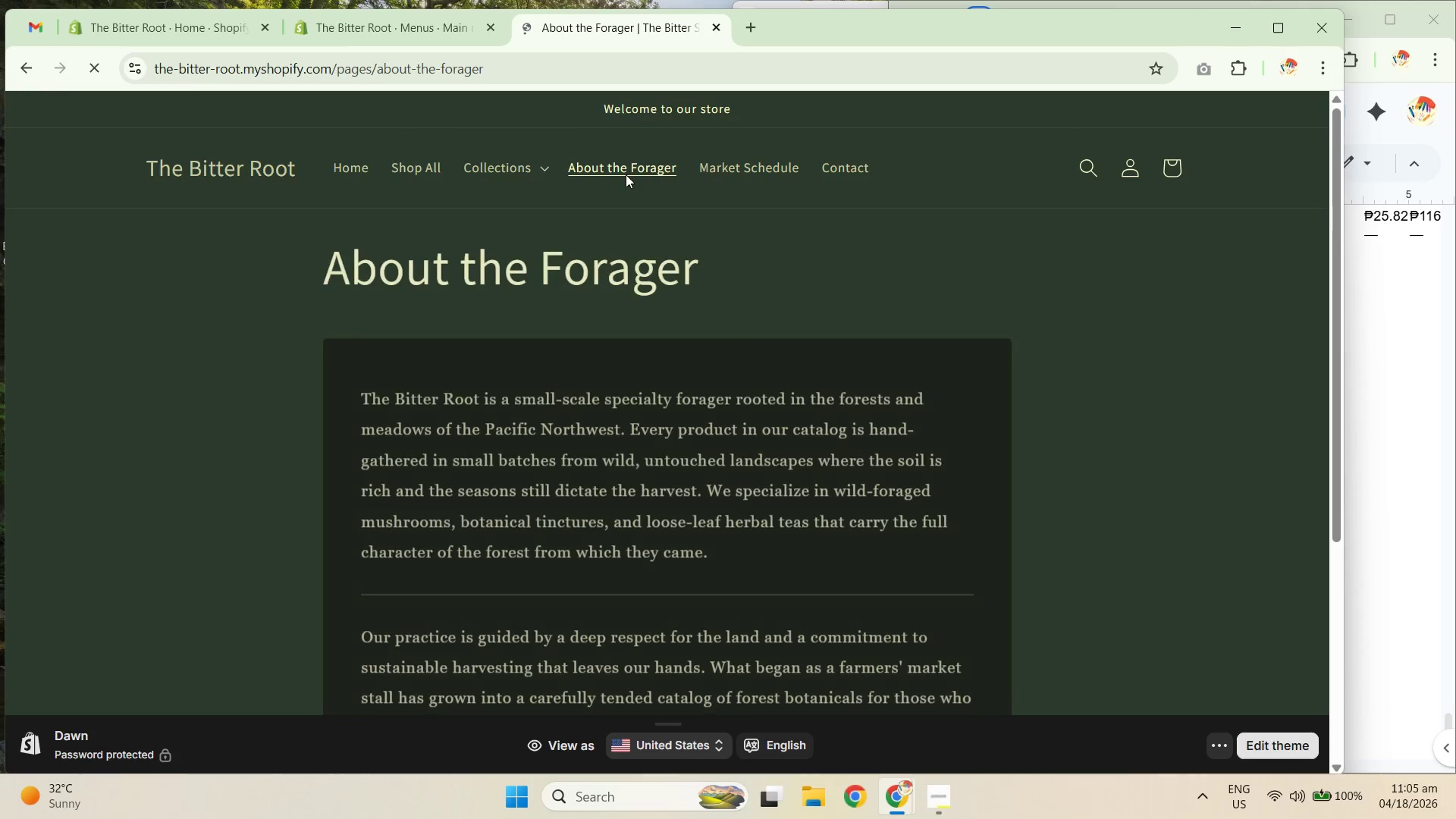 
left_click([345, 179])
 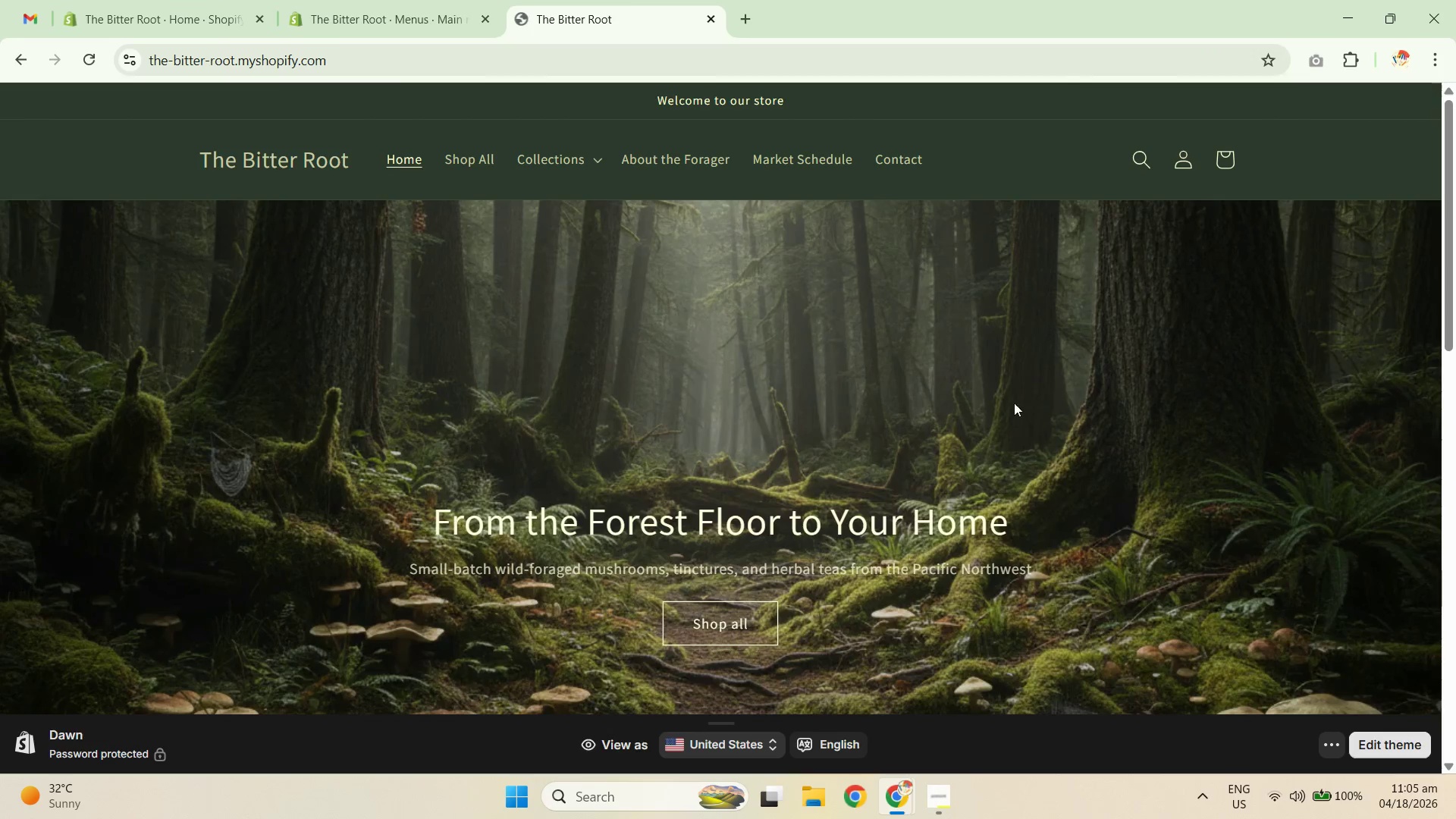 
left_click([1331, 745])
 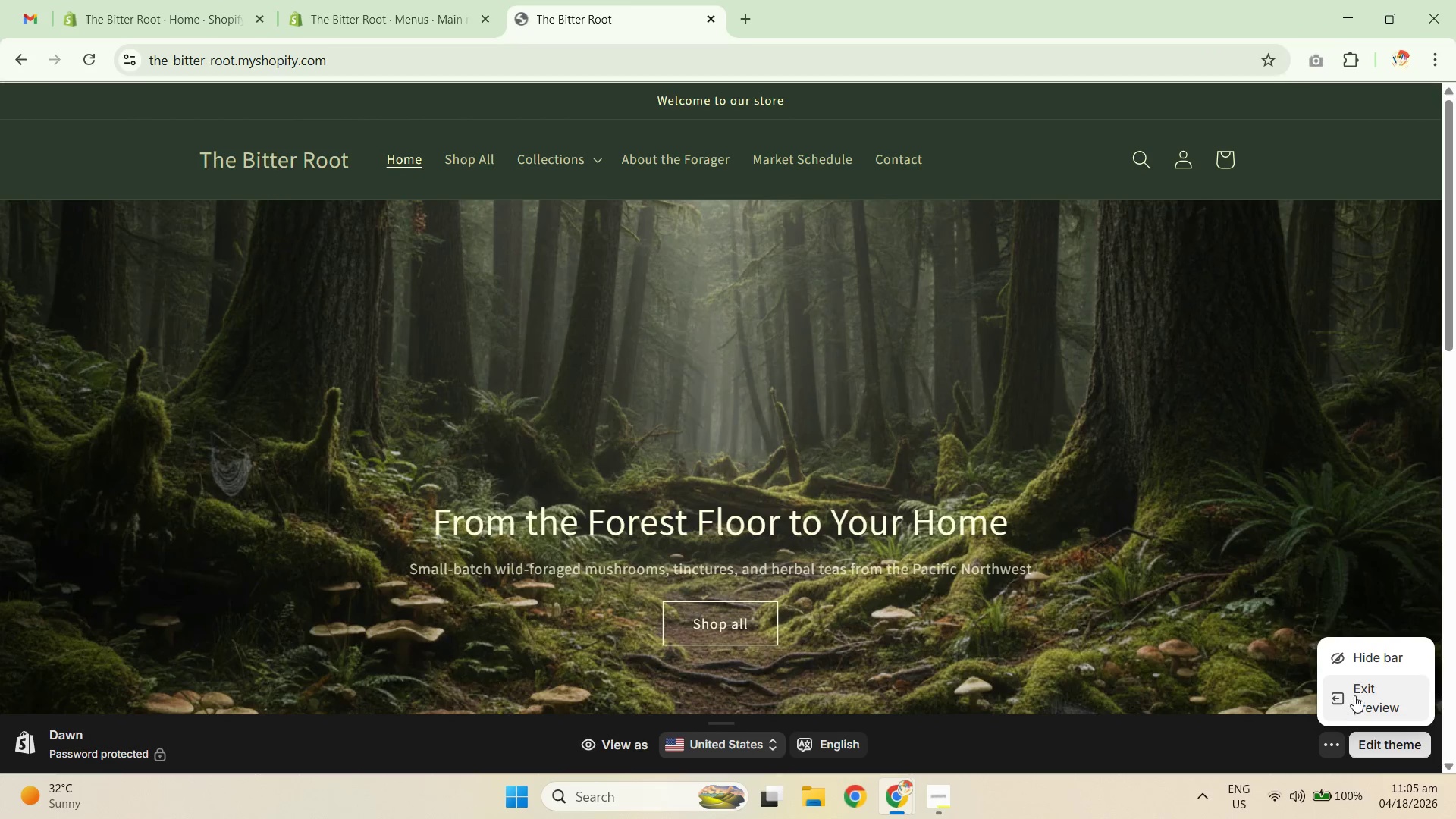 
left_click([1364, 660])
 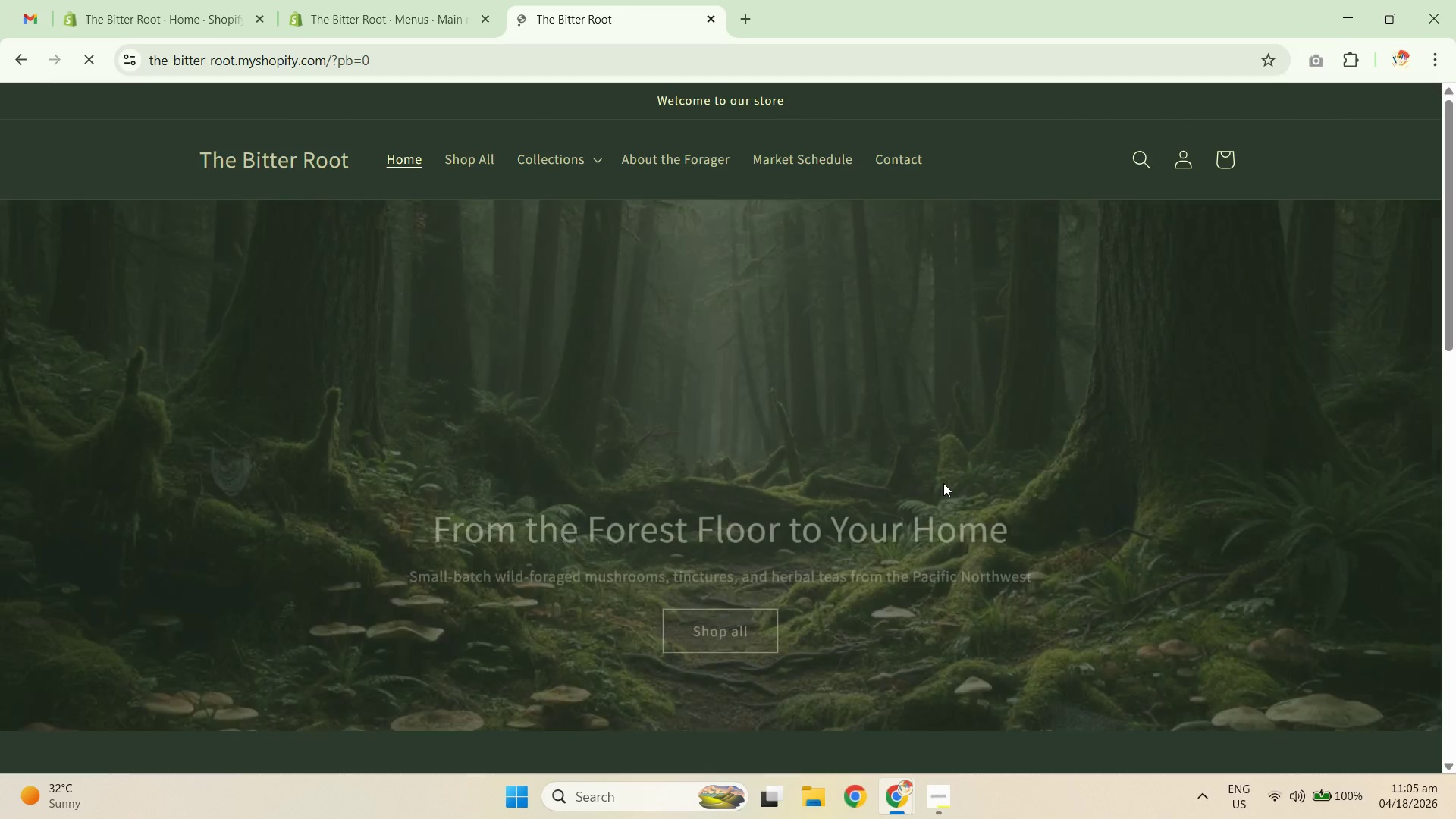 
scroll: coordinate [953, 463], scroll_direction: down, amount: 8.0
 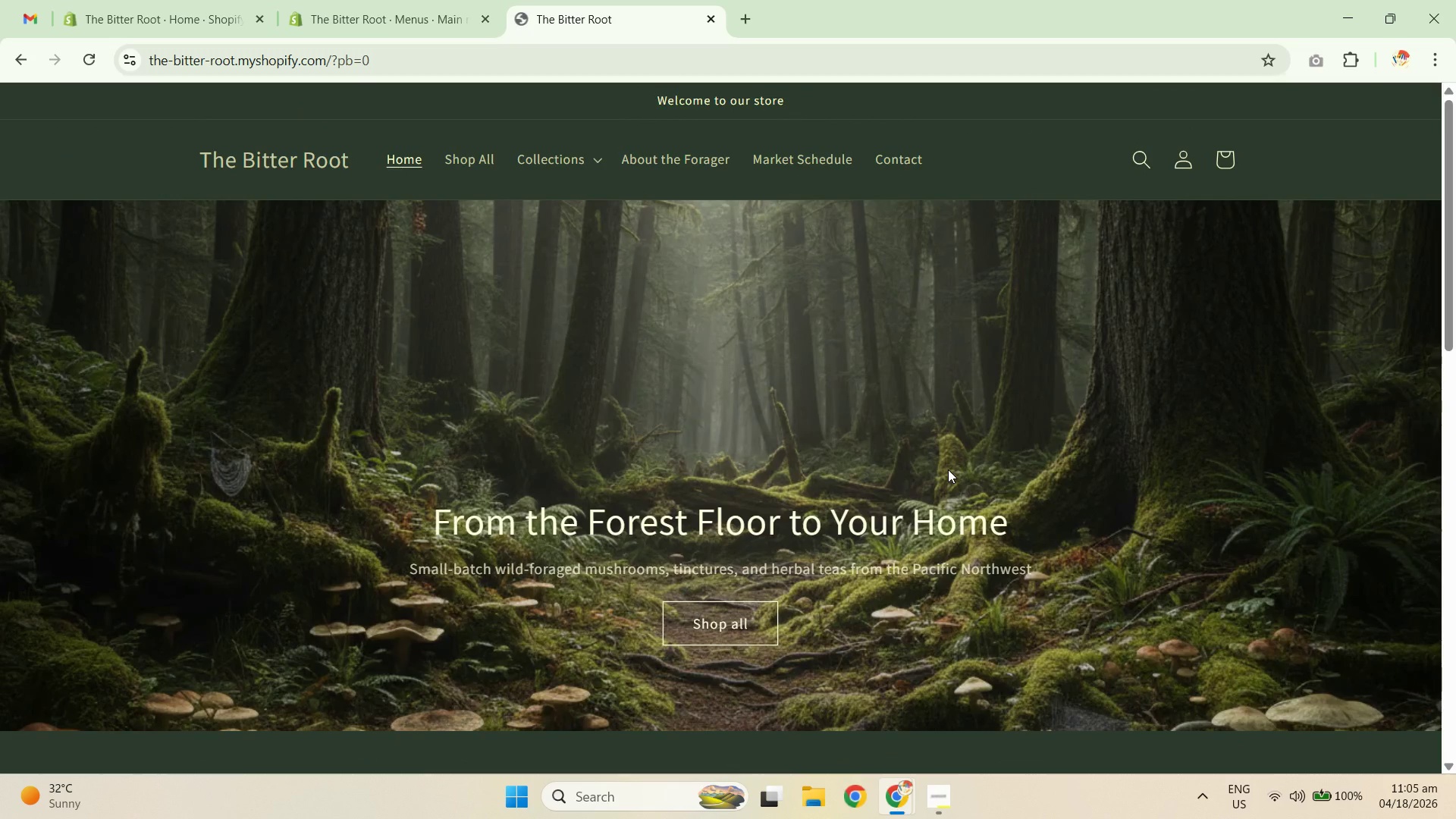 
wait(7.73)
 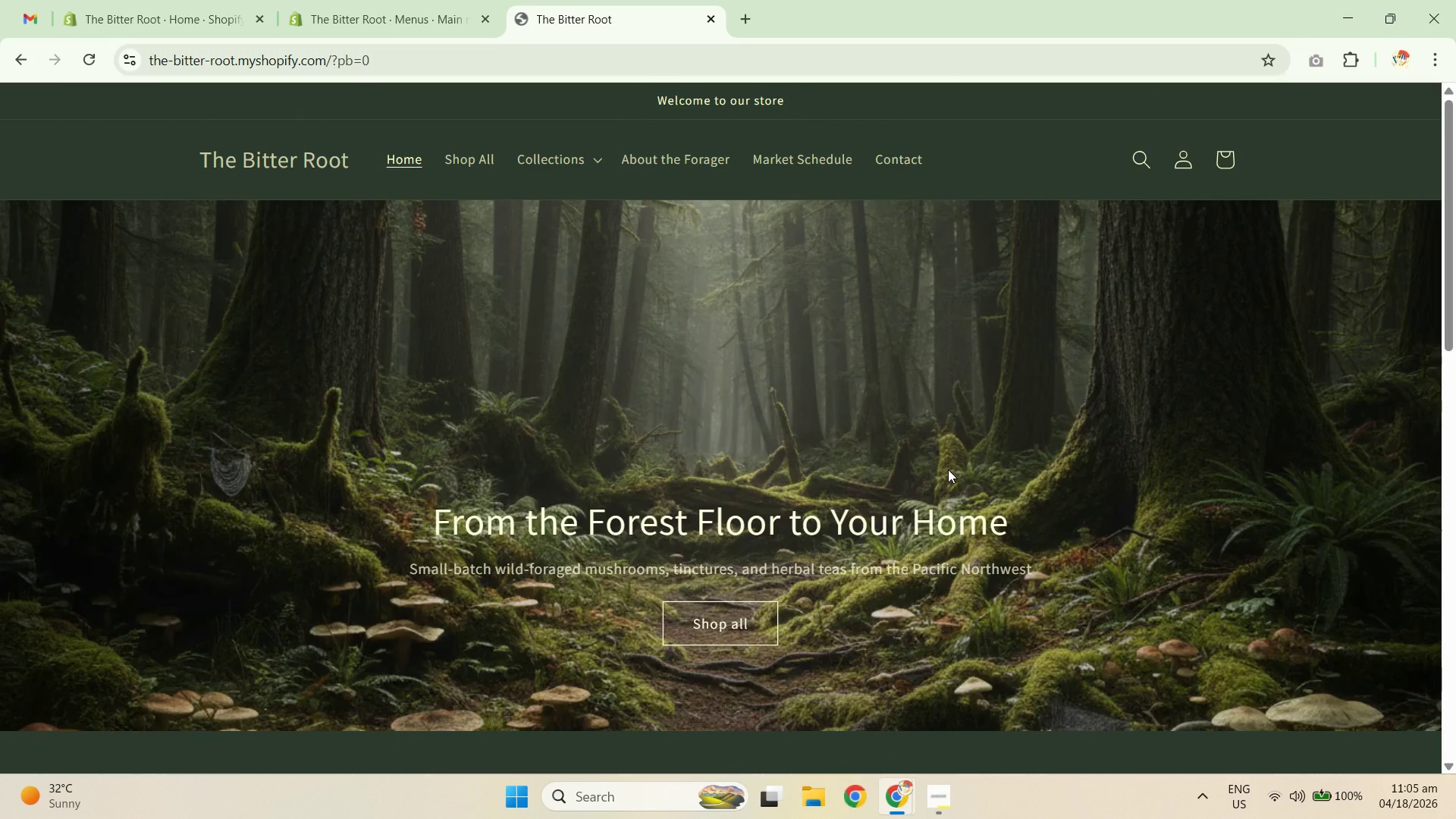 
scroll: coordinate [1022, 421], scroll_direction: up, amount: 17.0
 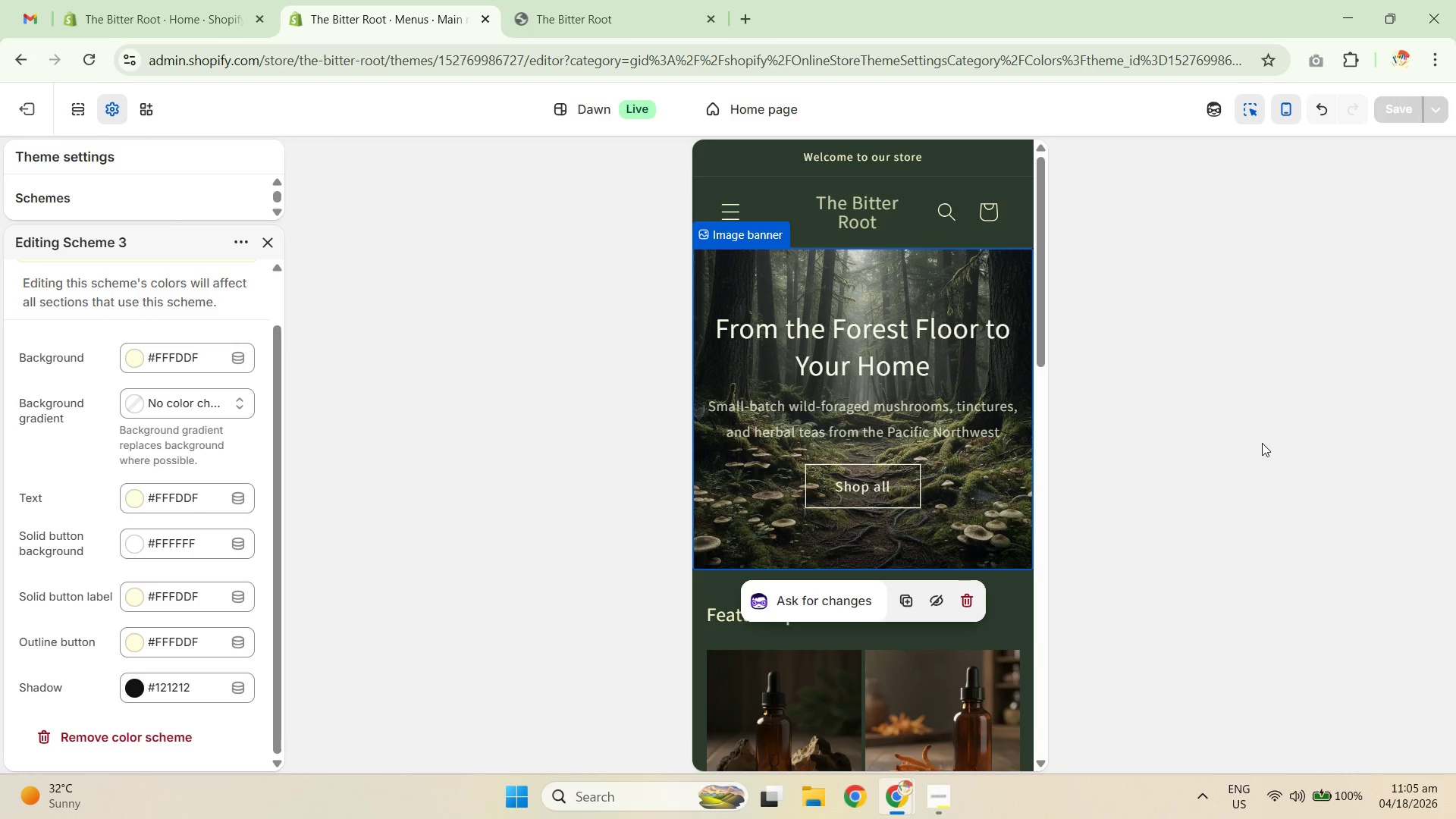 
left_click([1260, 443])
 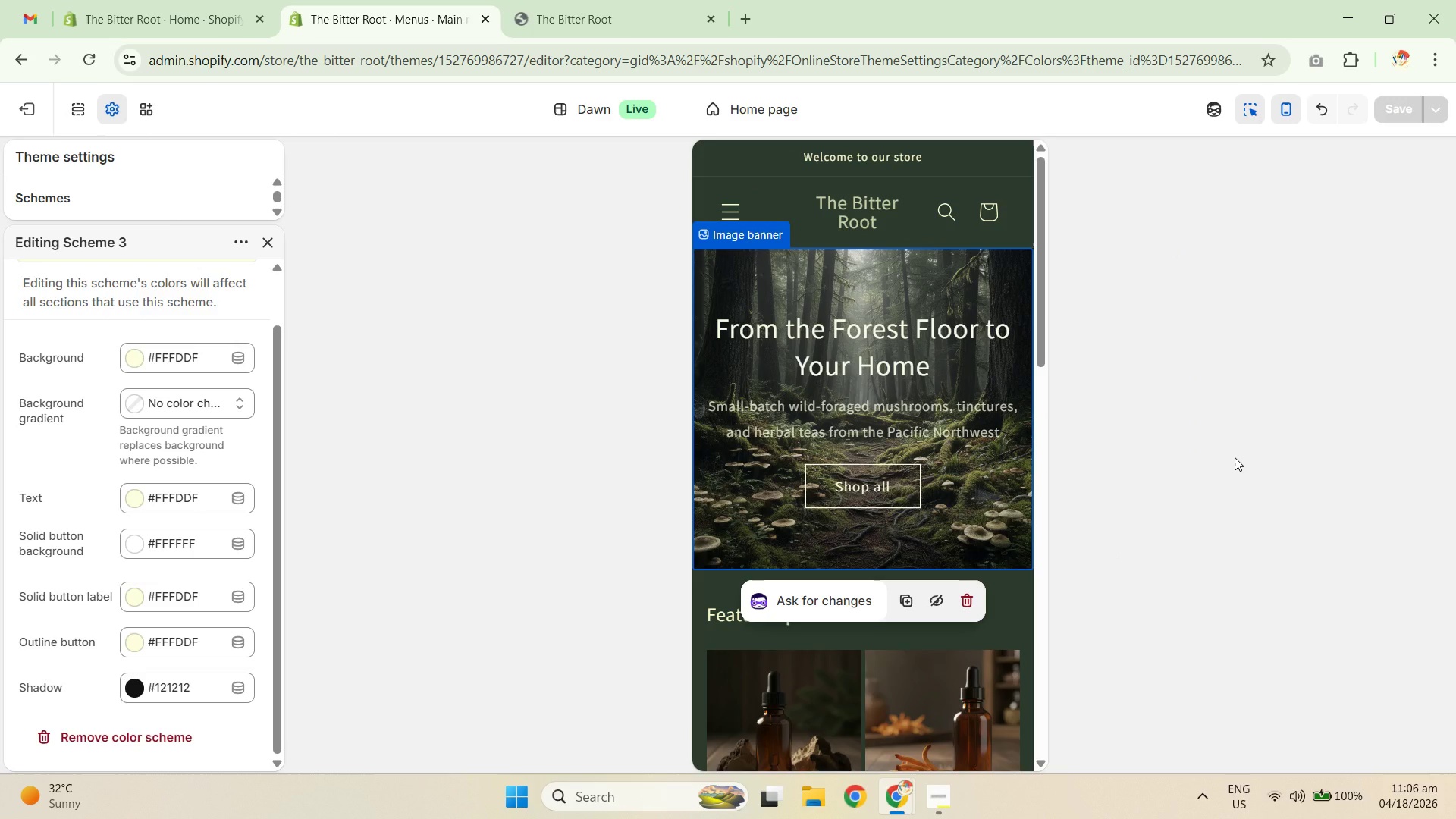 
wait(5.11)
 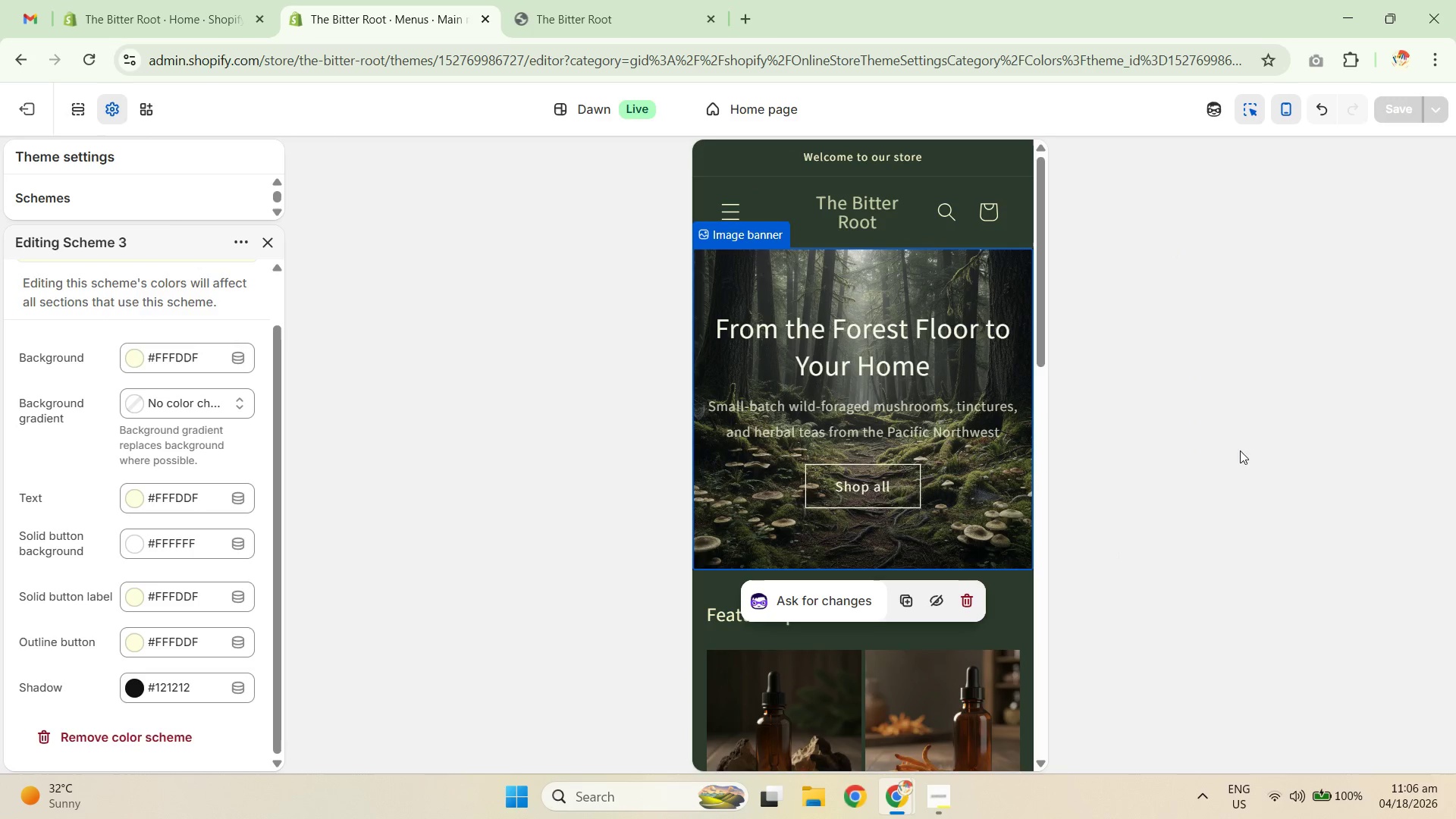 
scroll: coordinate [1077, 447], scroll_direction: down, amount: 3.0
 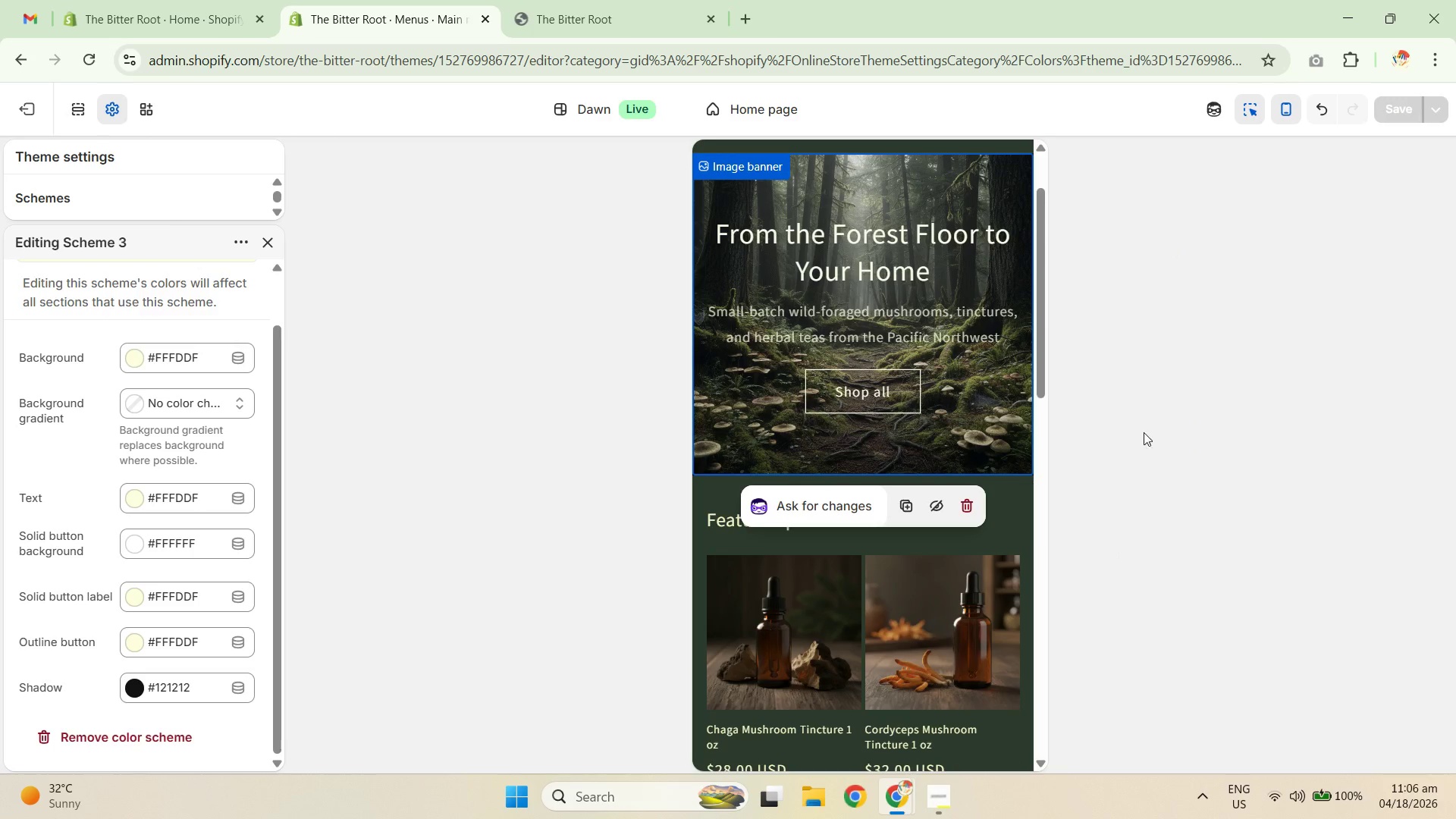 
scroll: coordinate [1191, 479], scroll_direction: up, amount: 9.0
 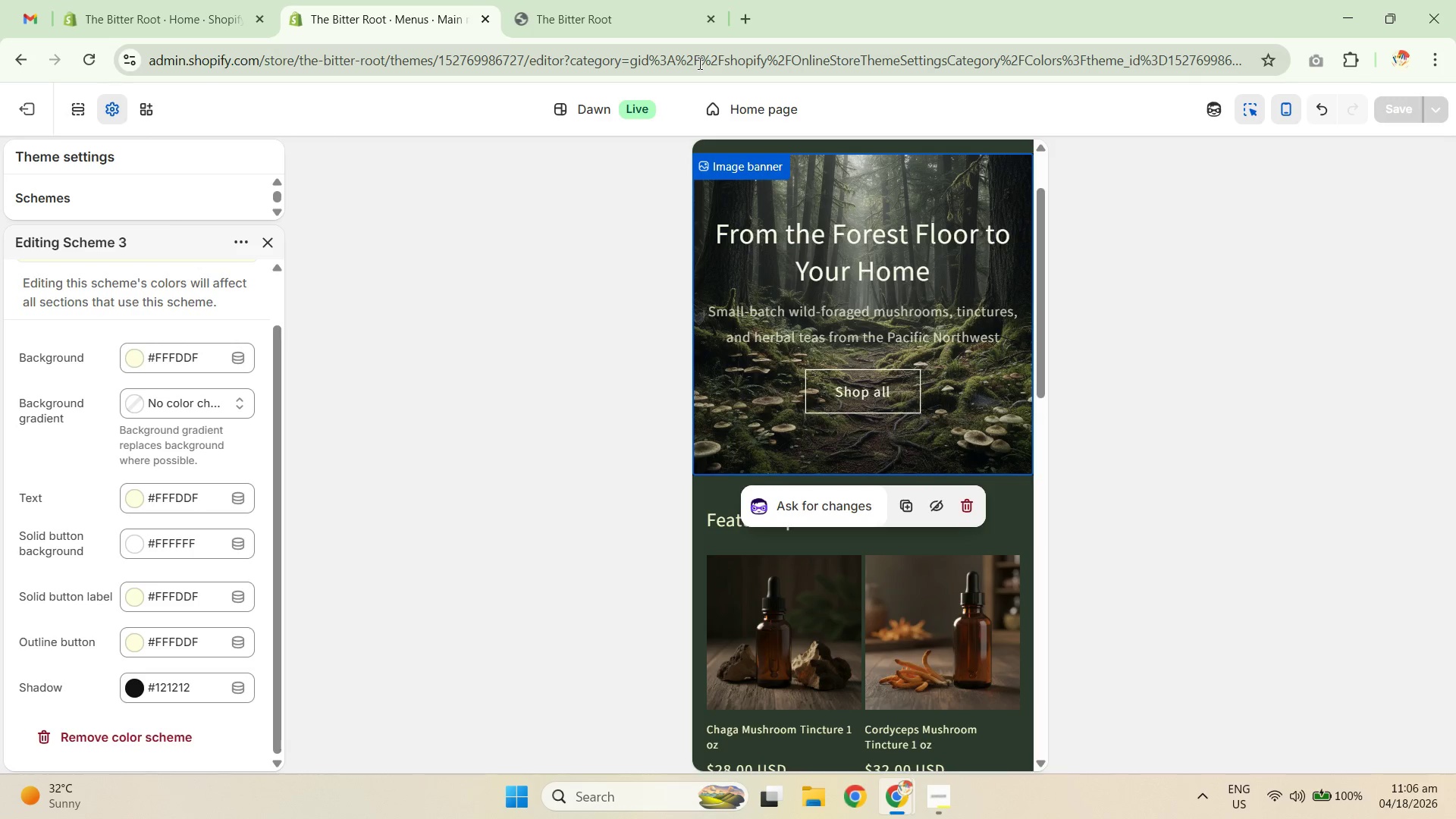 
wait(5.66)
 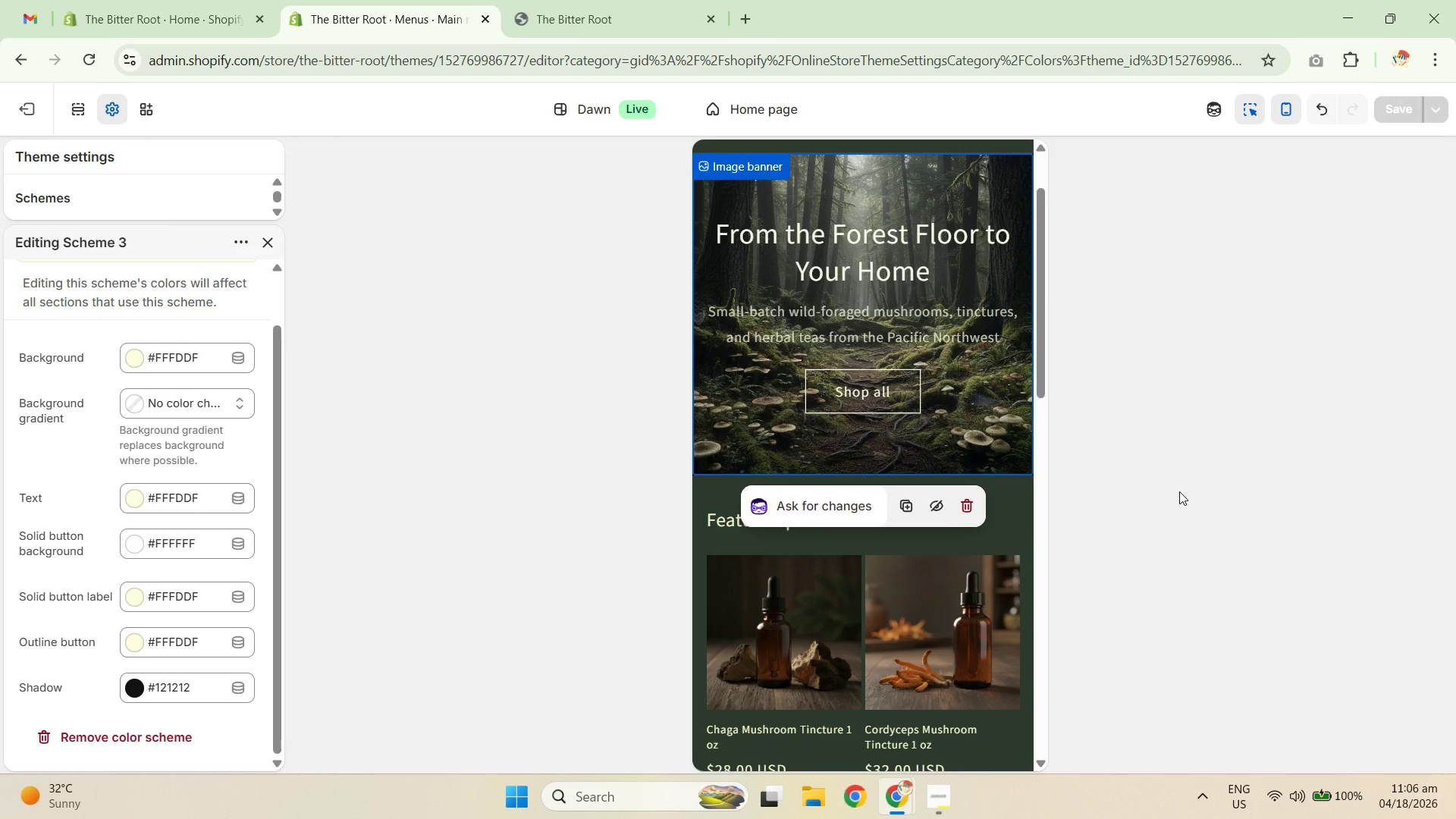 
left_click([624, 14])
 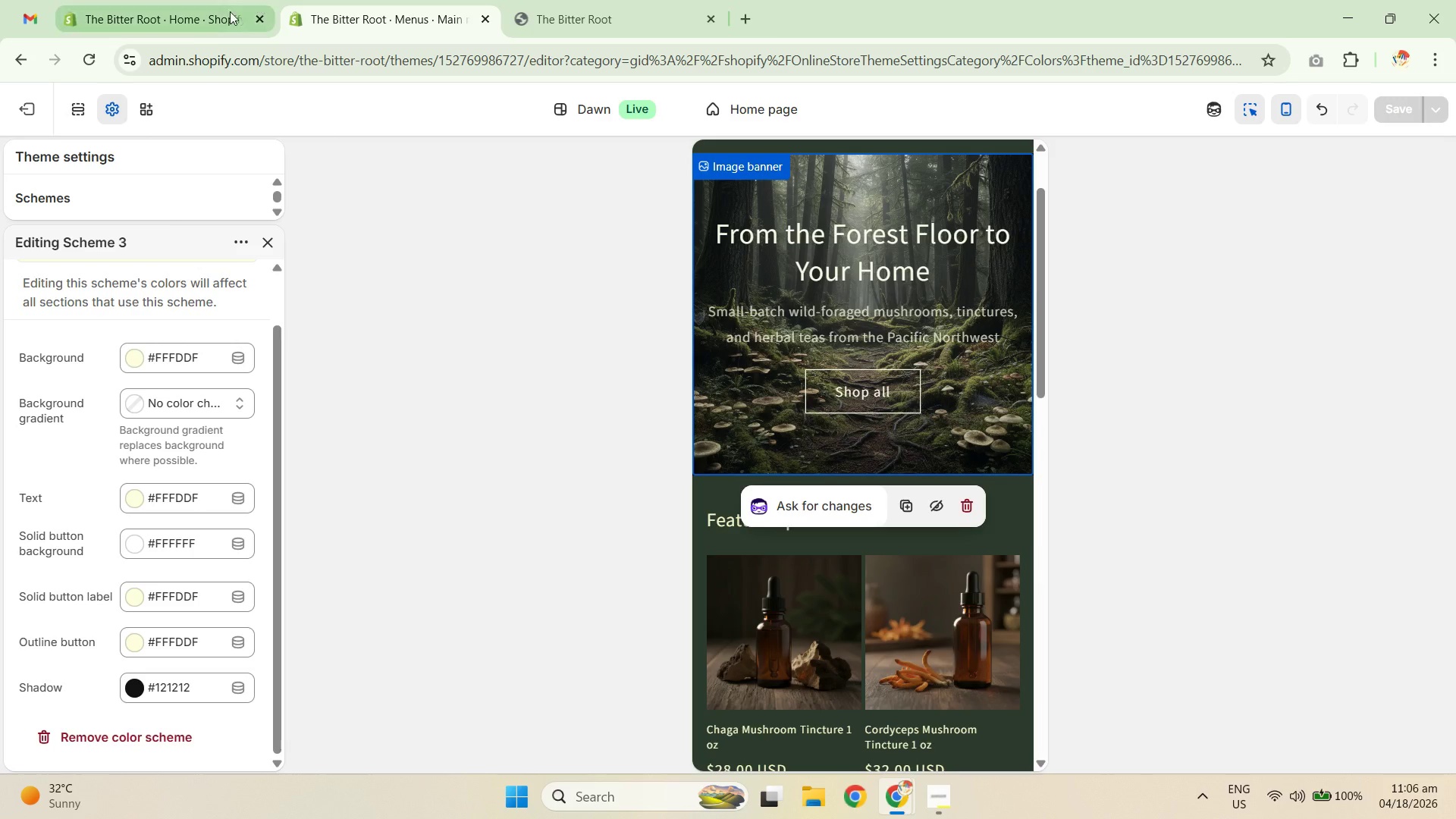 
left_click([172, 10])
 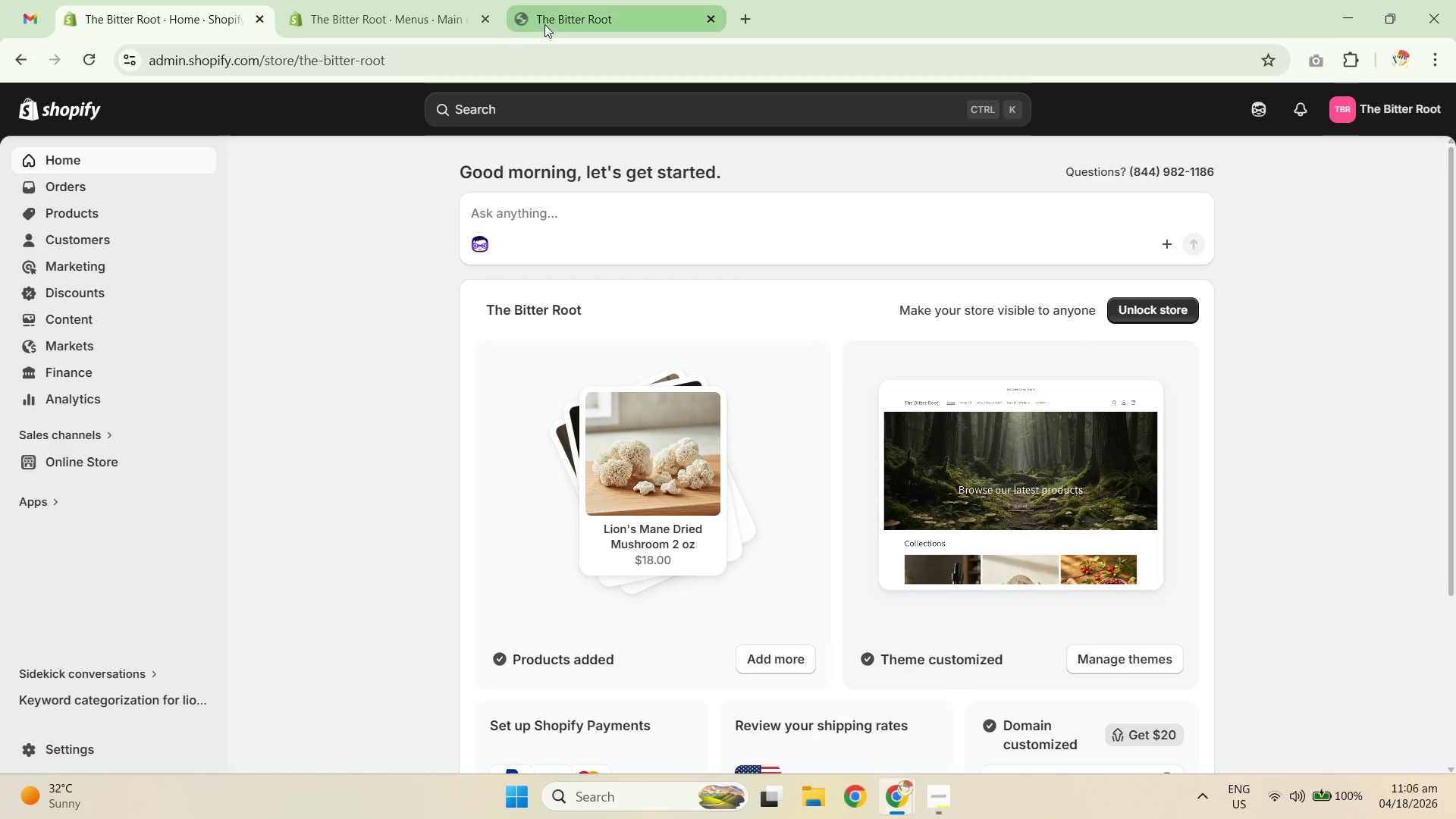 
left_click([568, 21])
 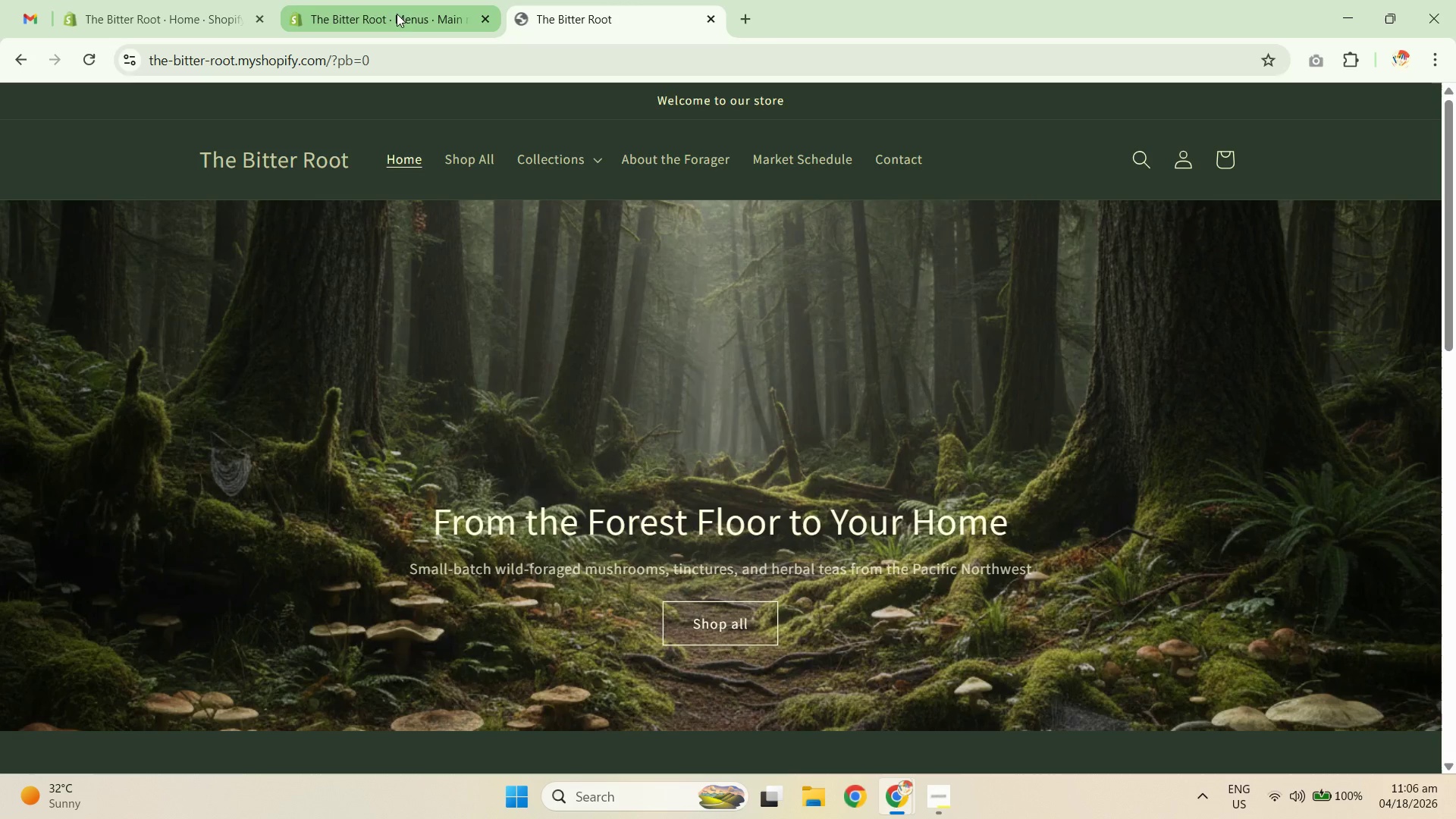 
mouse_move([397, 24])
 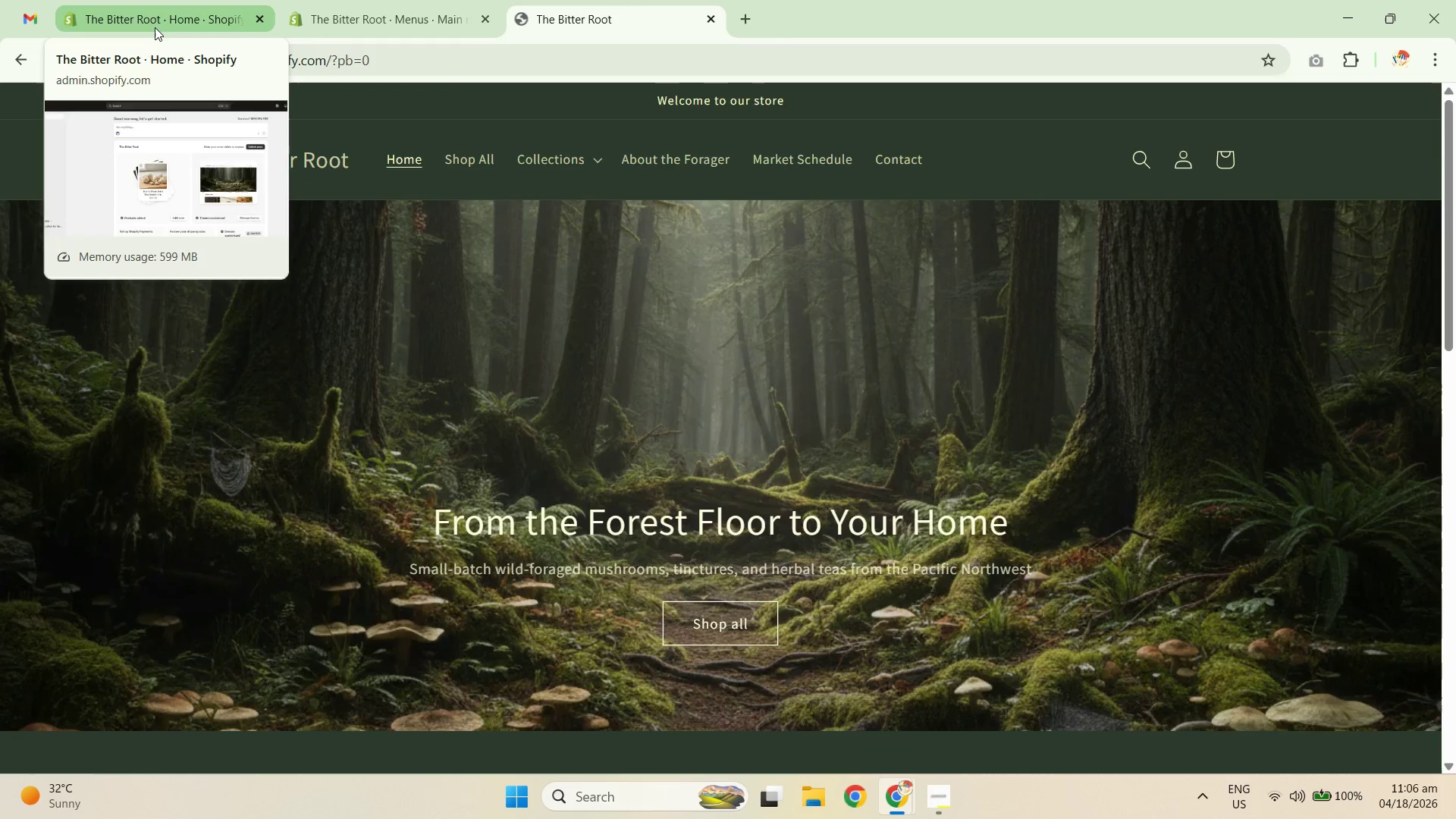 
left_click([155, 27])
 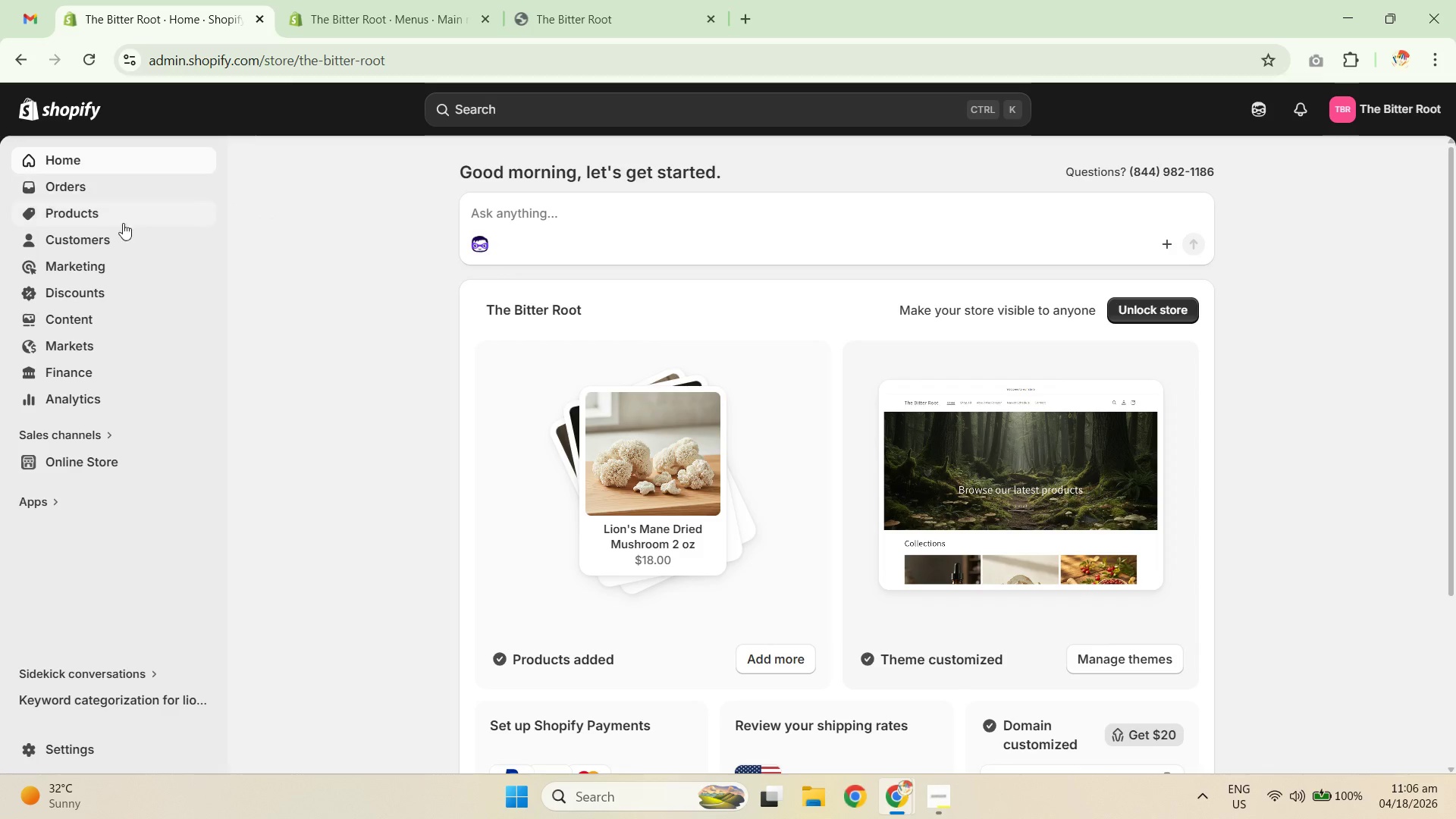 
left_click([98, 205])
 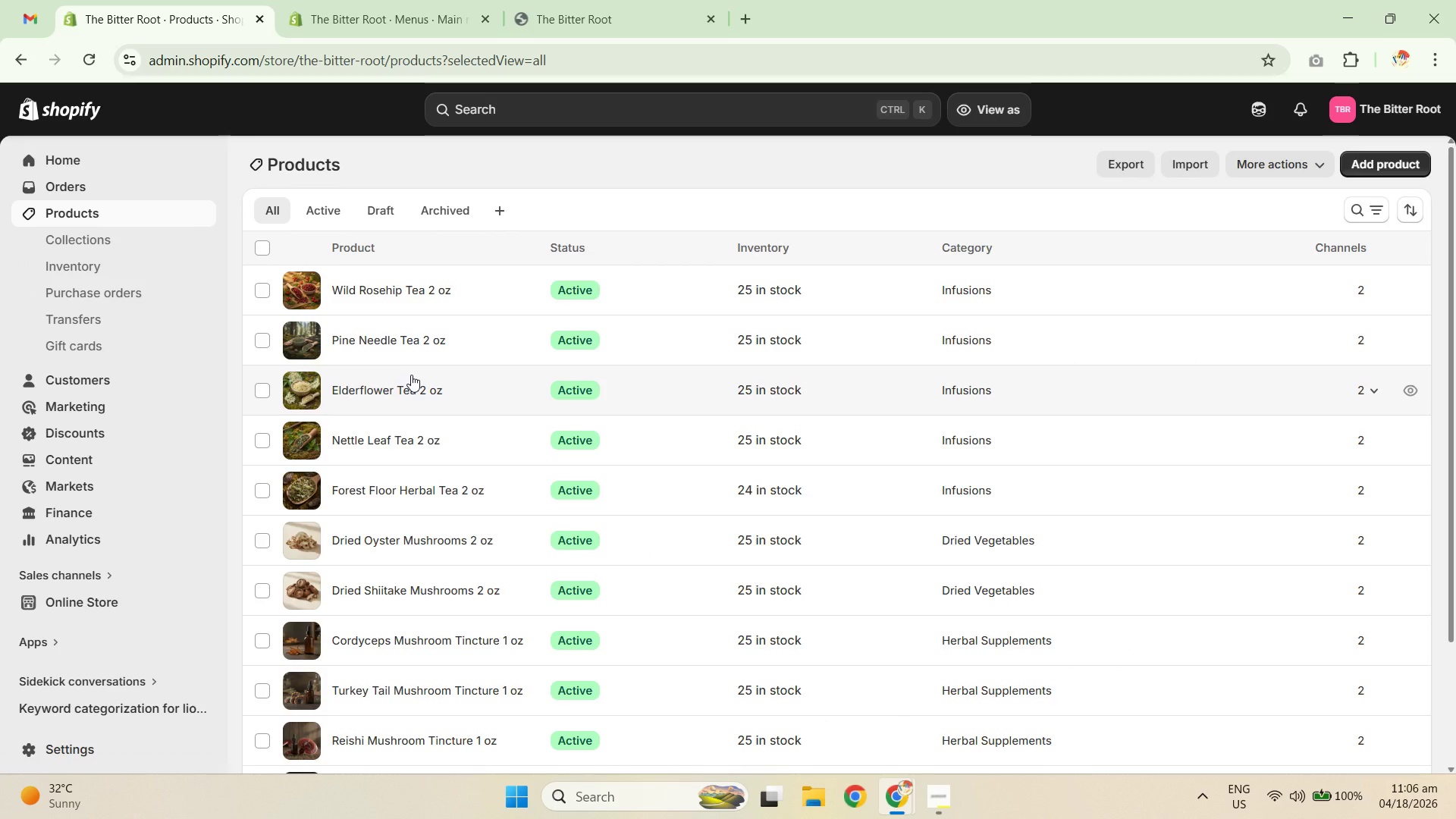 
wait(8.23)
 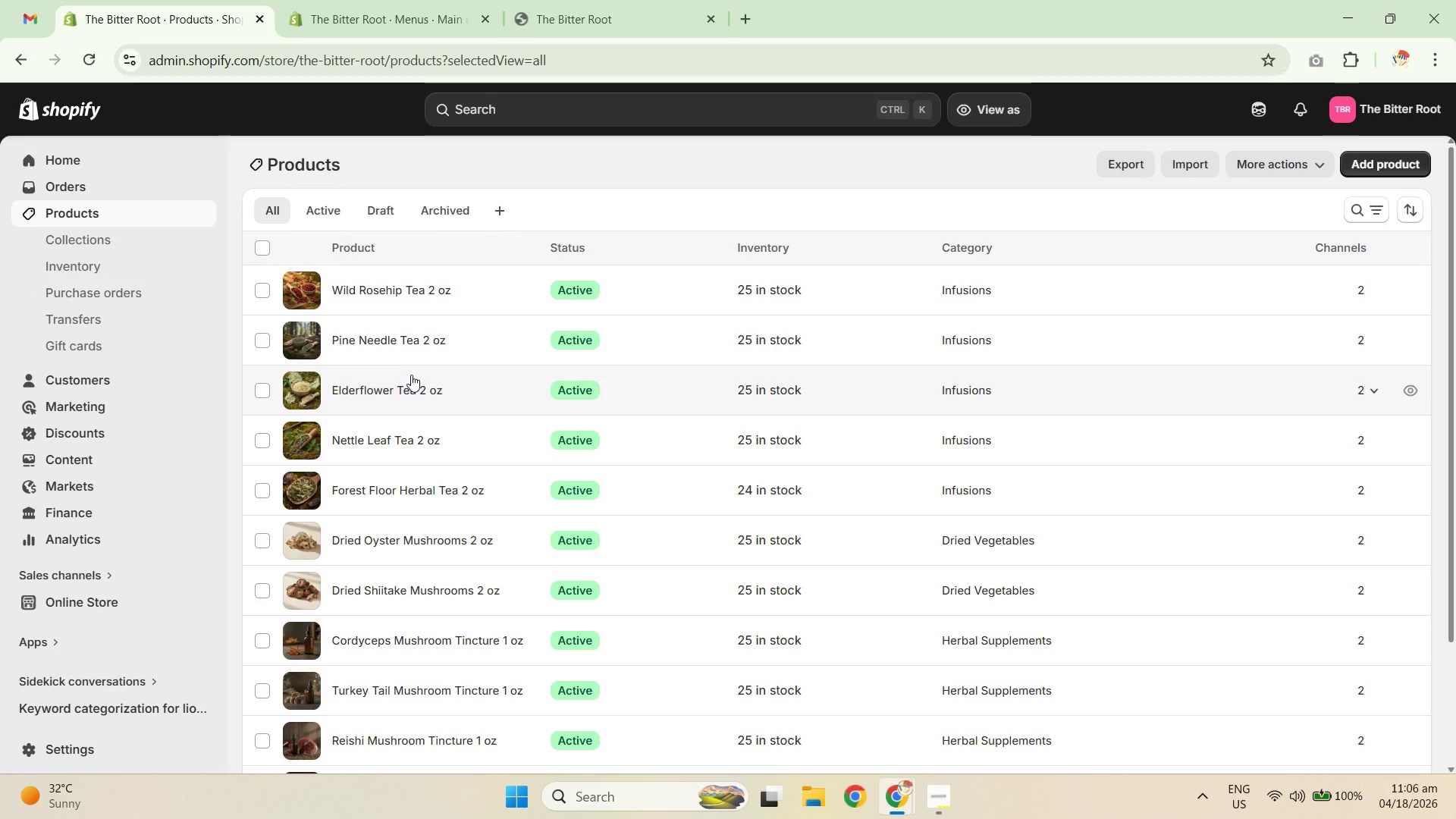 
scroll: coordinate [471, 486], scroll_direction: down, amount: 7.0
 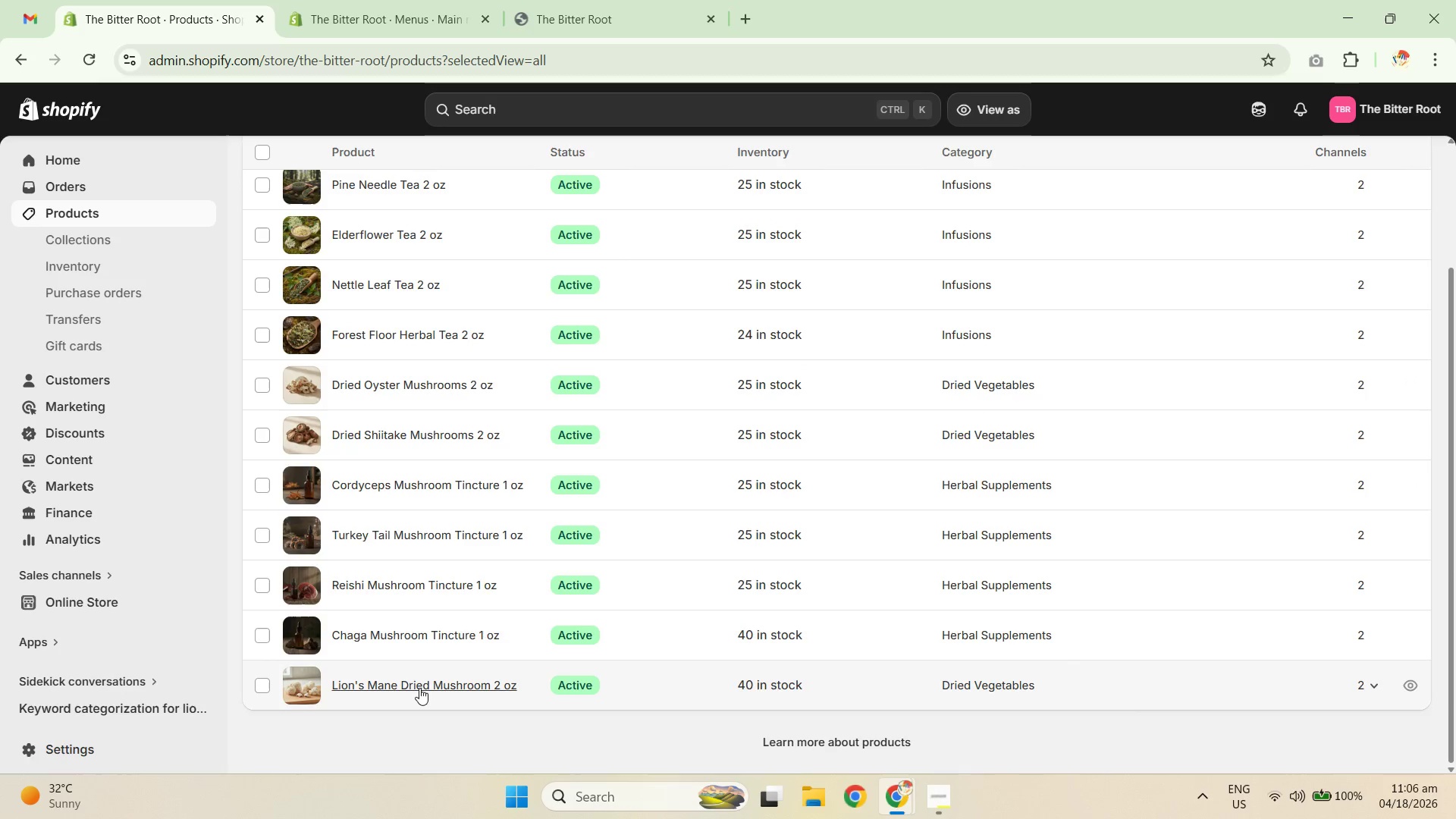 
middle_click([419, 687])
 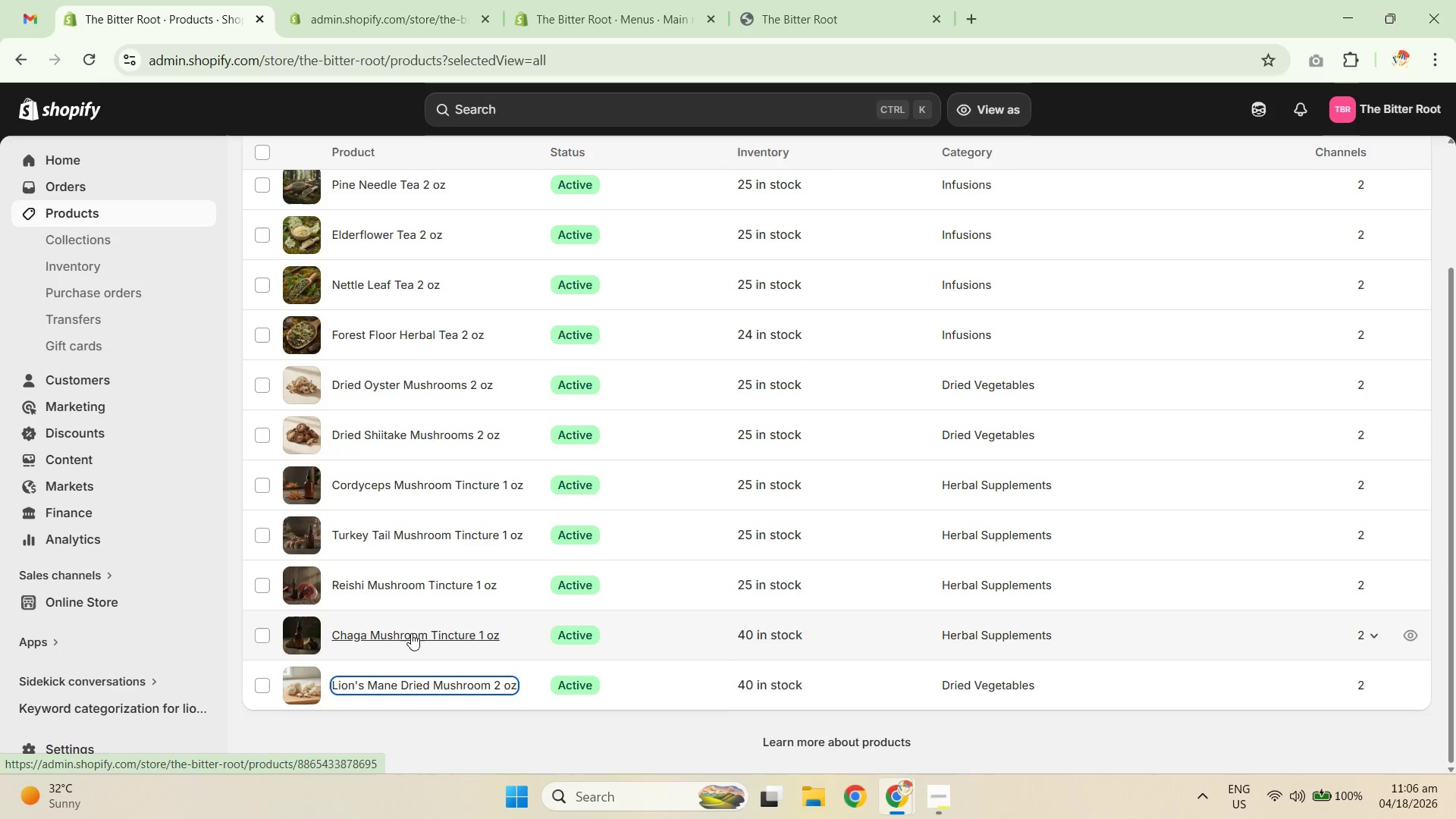 
middle_click([411, 633])
 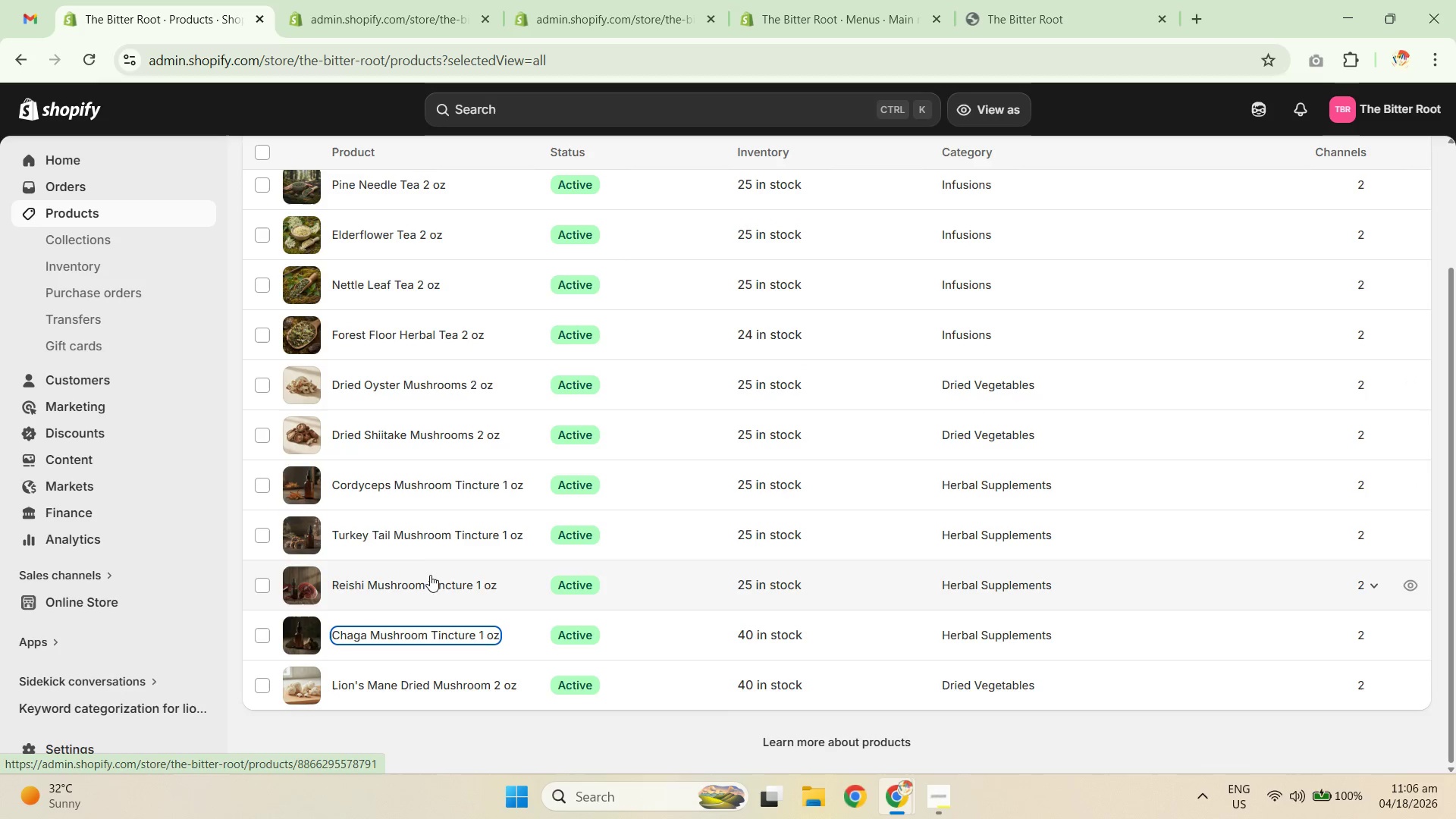 
middle_click([432, 585])
 